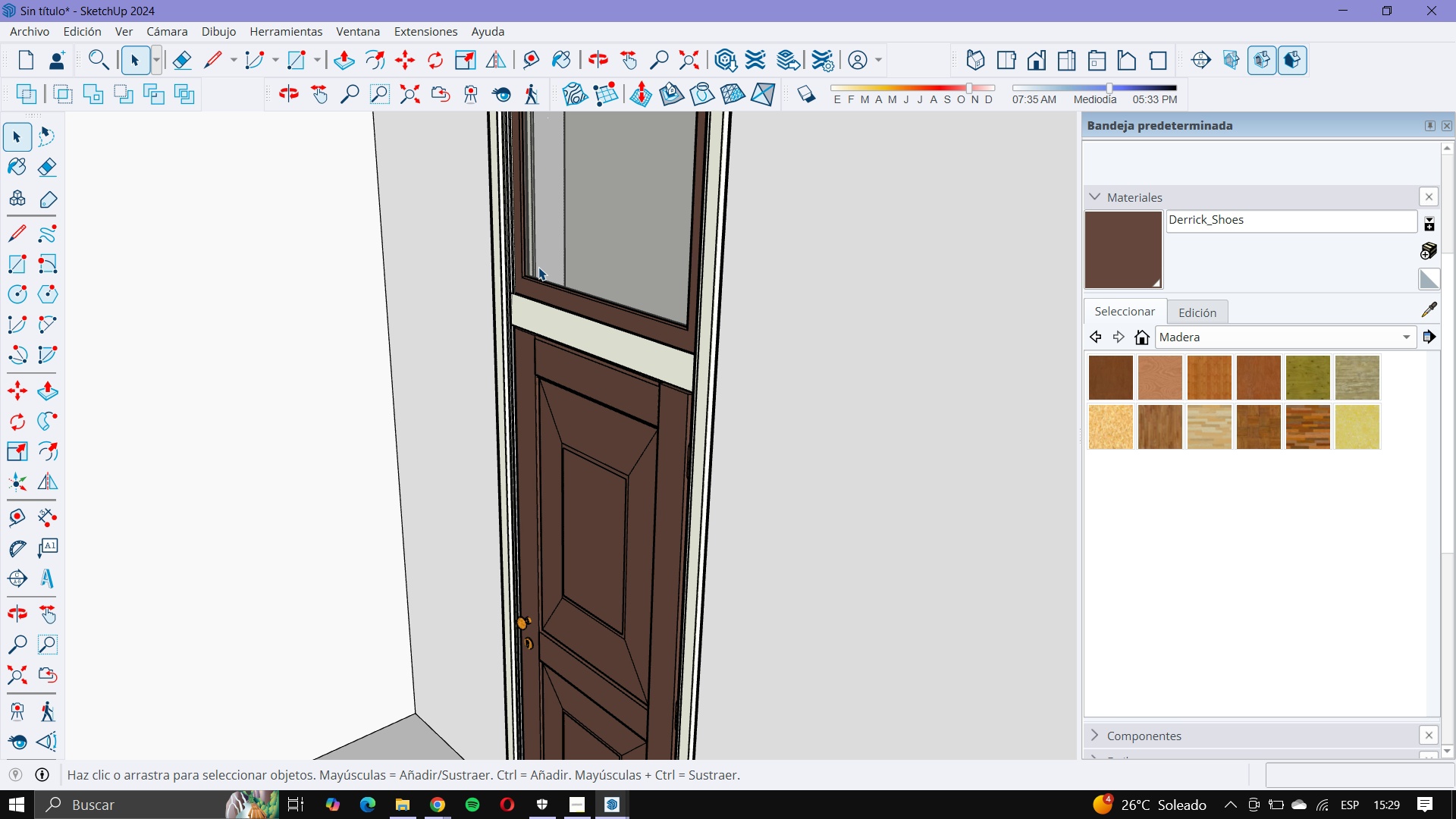 
scroll: coordinate [626, 263], scroll_direction: down, amount: 10.0
 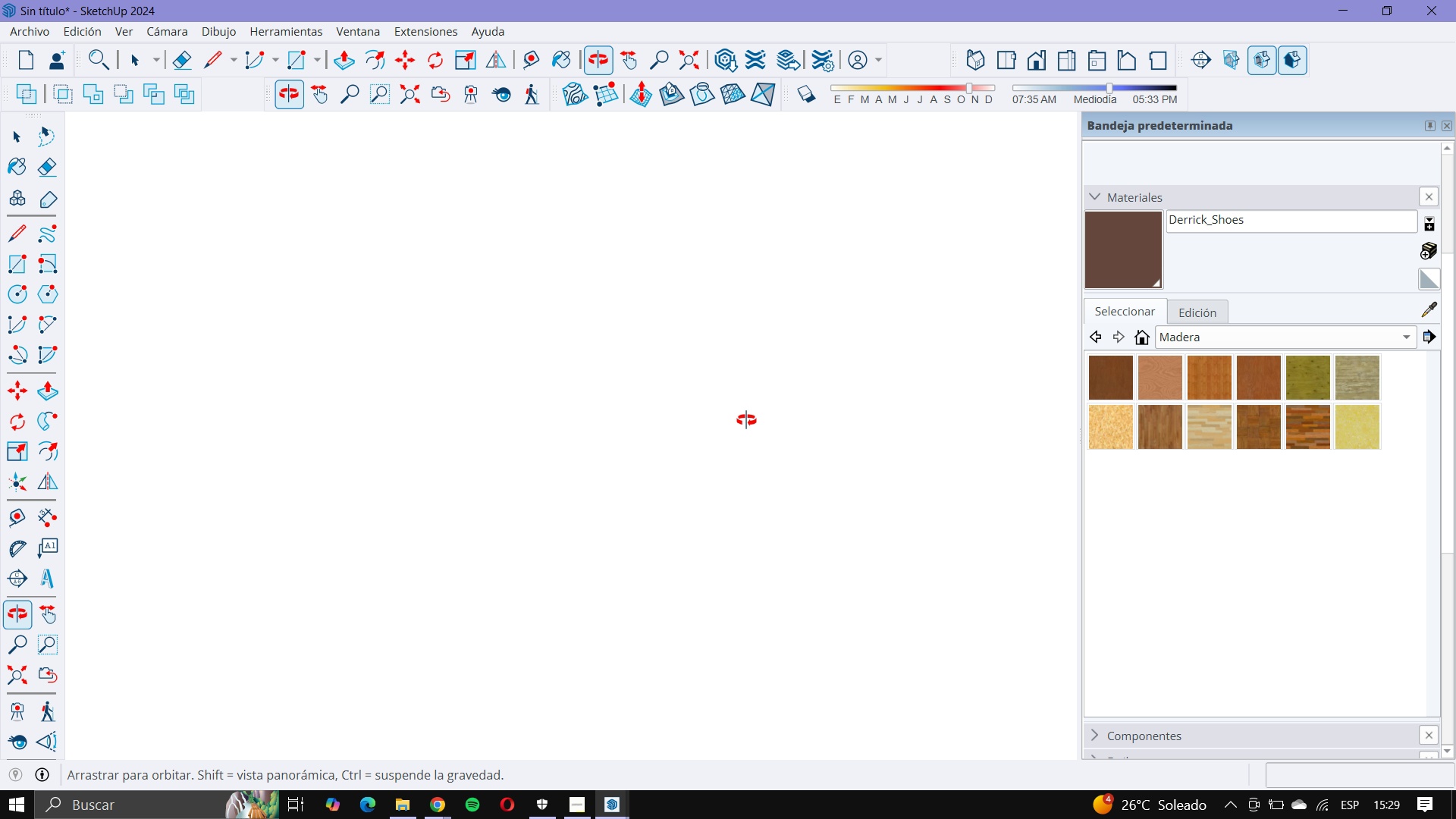 
scroll: coordinate [725, 451], scroll_direction: up, amount: 4.0
 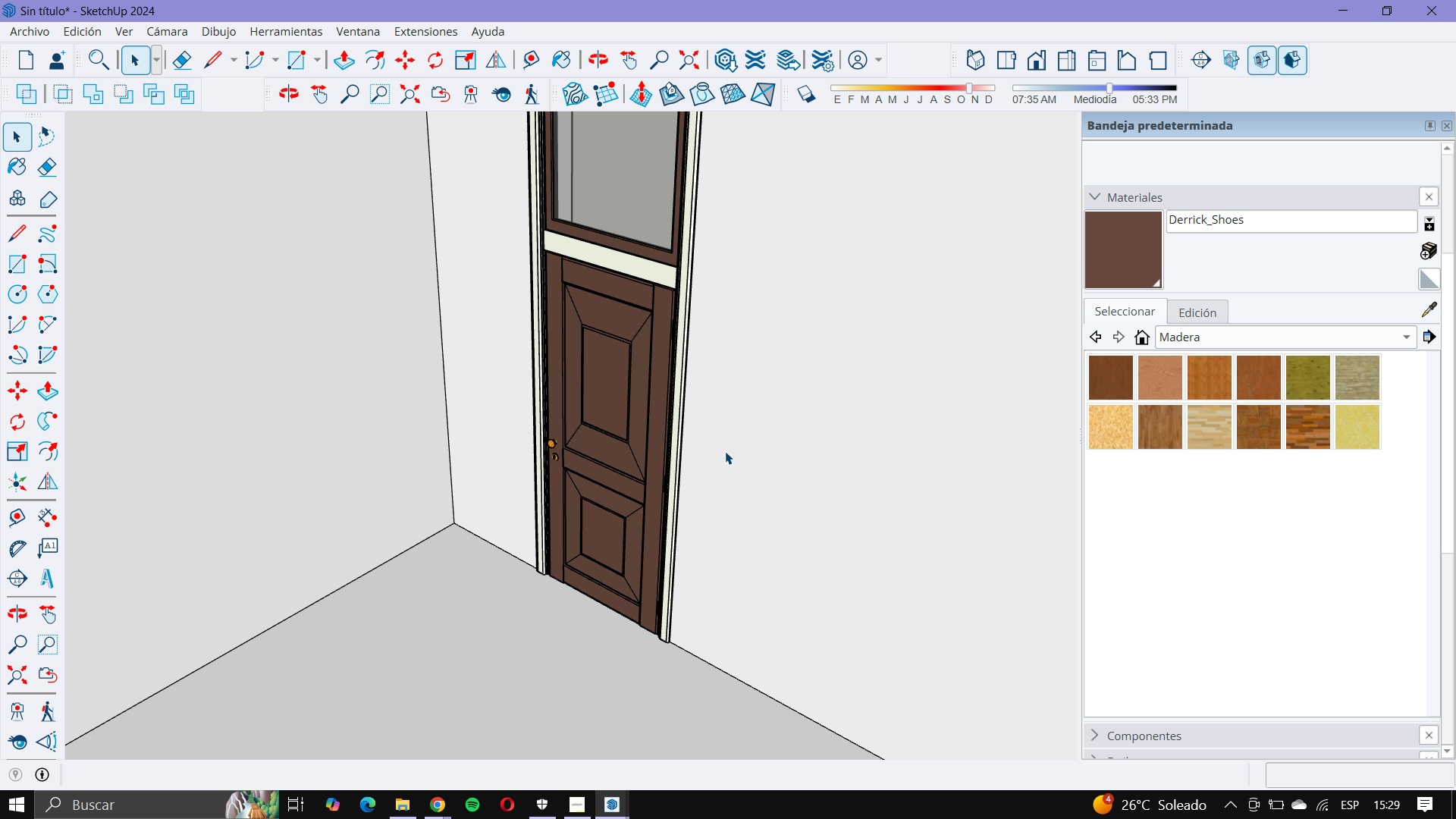 
scroll: coordinate [725, 451], scroll_direction: down, amount: 4.0
 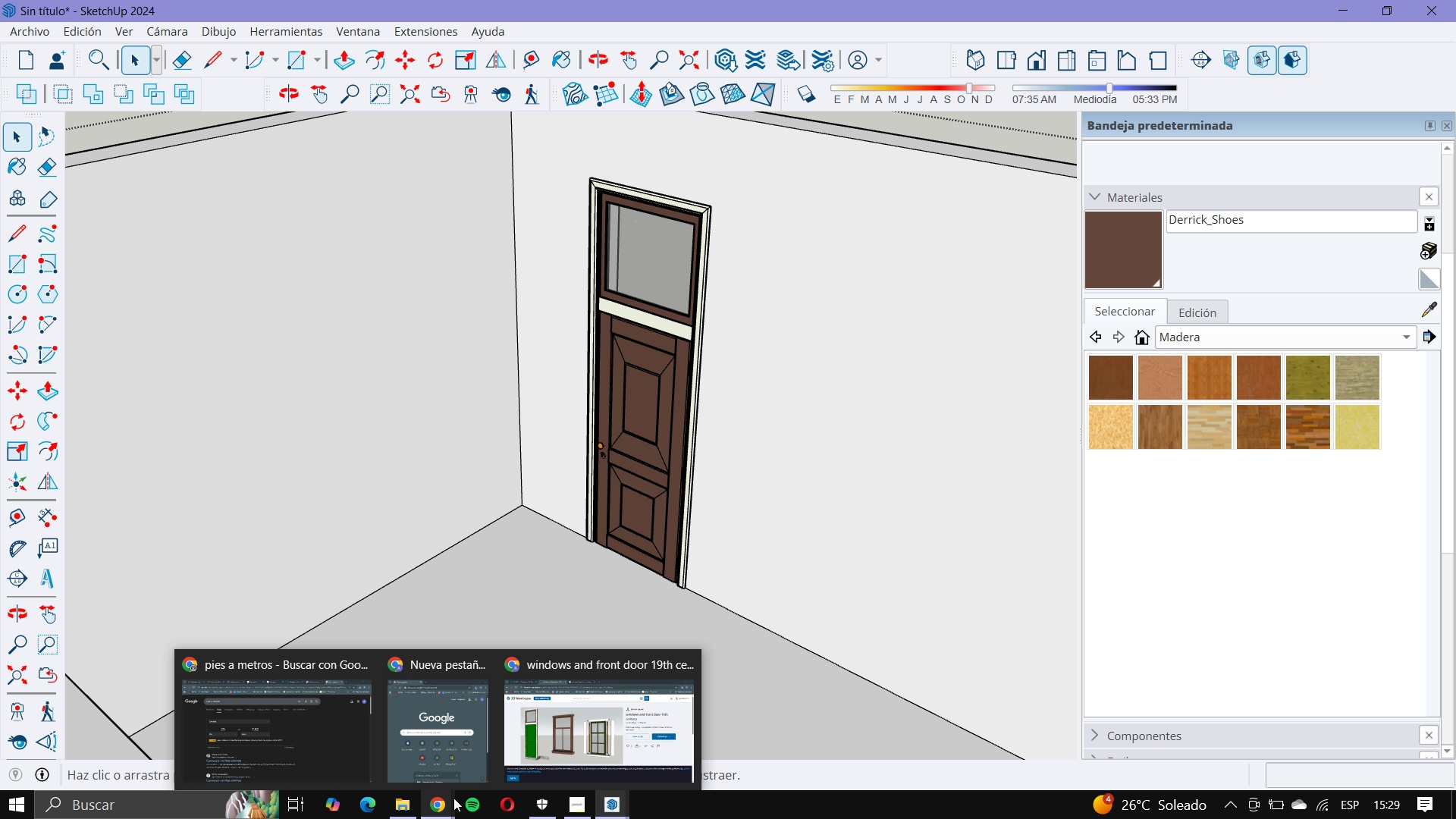 
left_click([526, 752])
 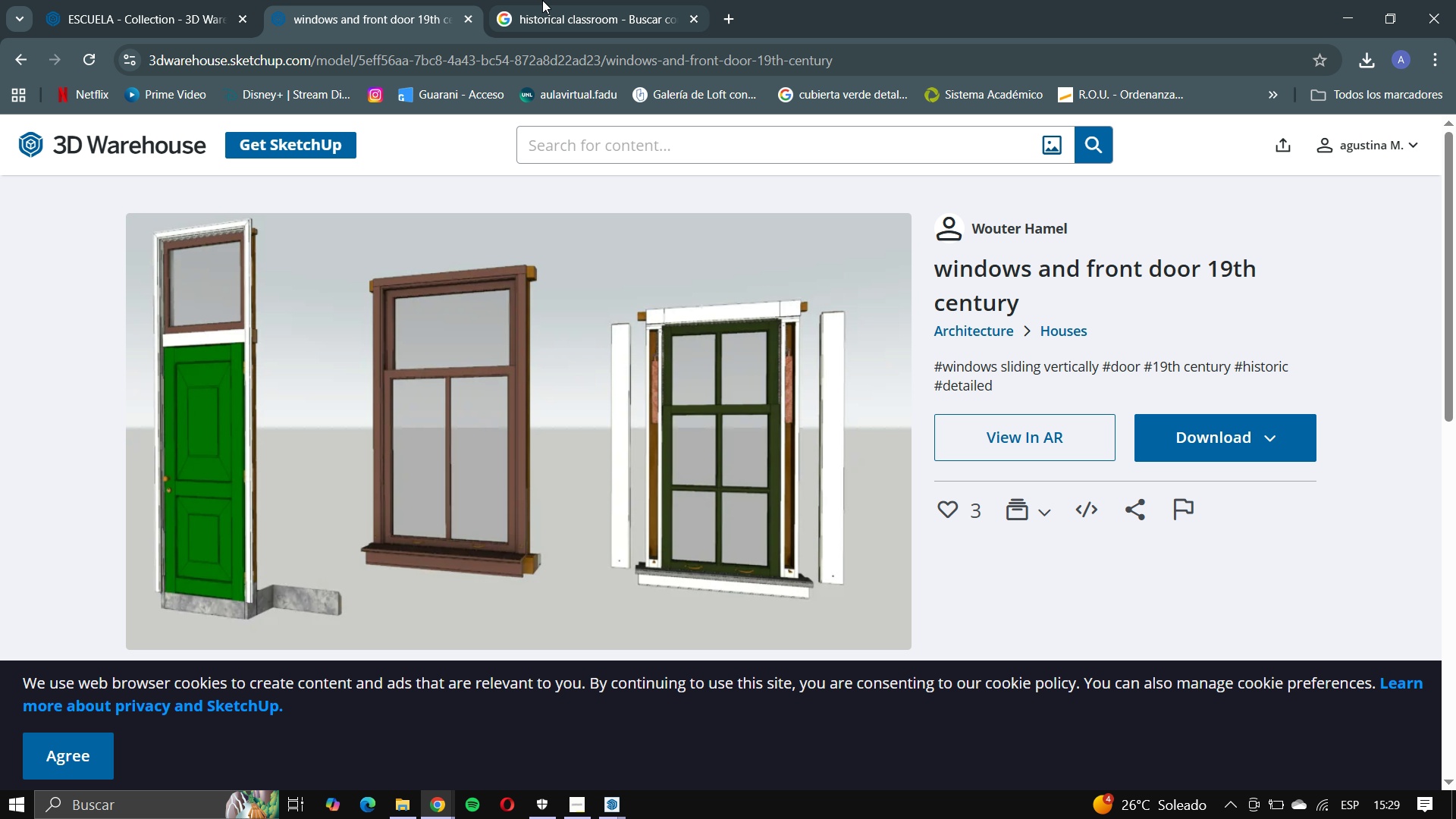 
left_click([542, 0])
 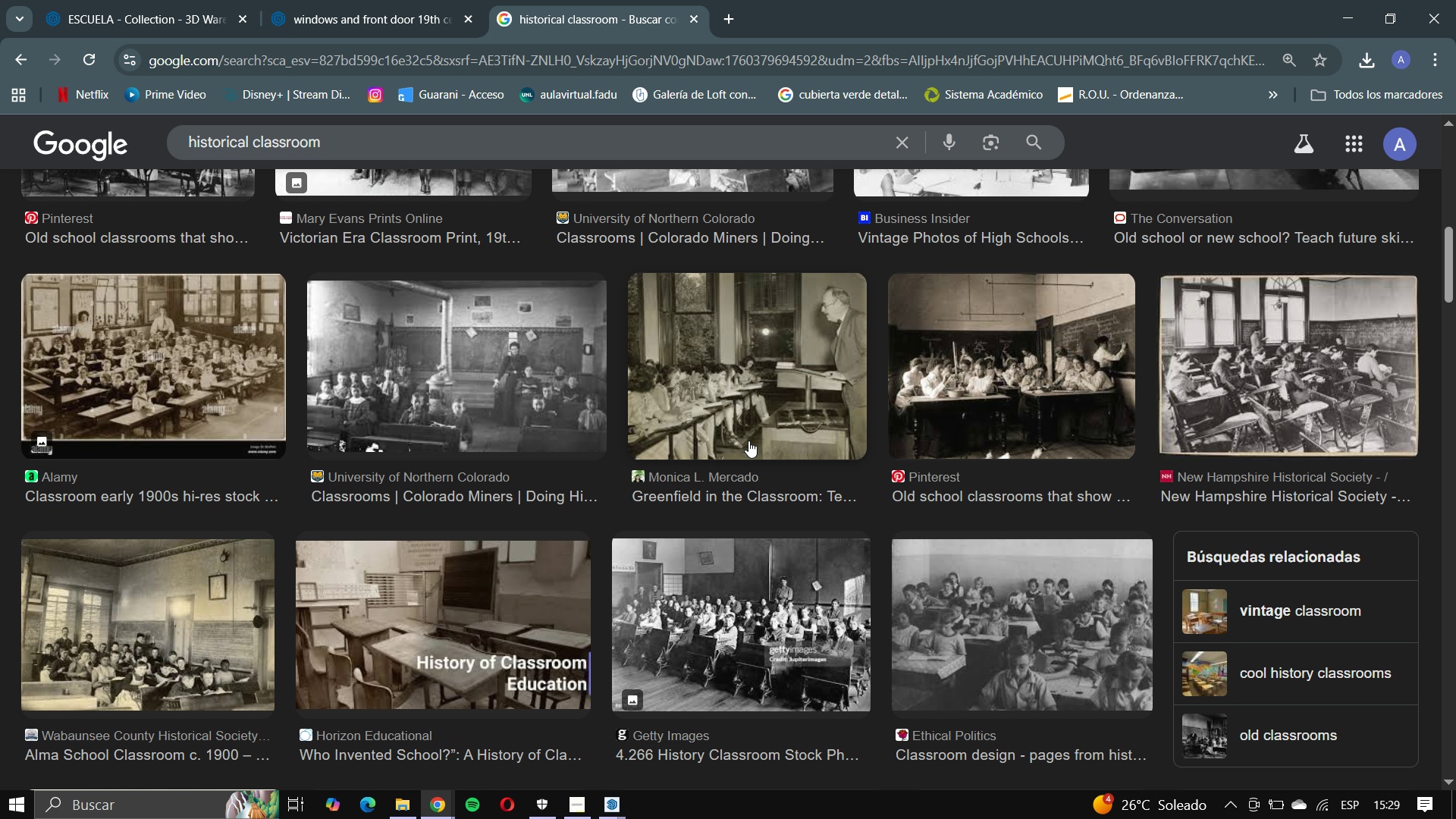 
scroll: coordinate [733, 432], scroll_direction: up, amount: 1.0
 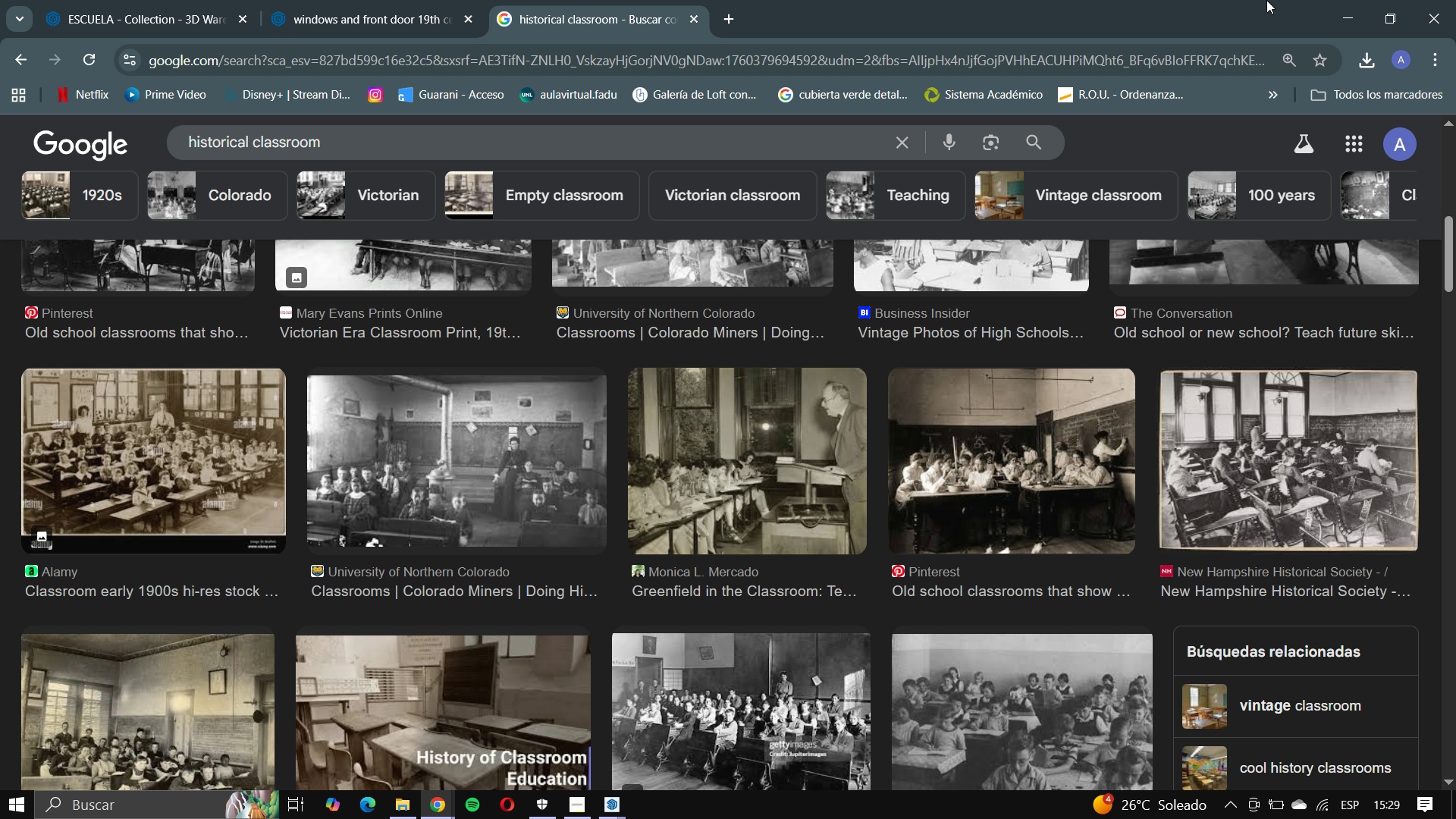 
left_click([1335, 14])
 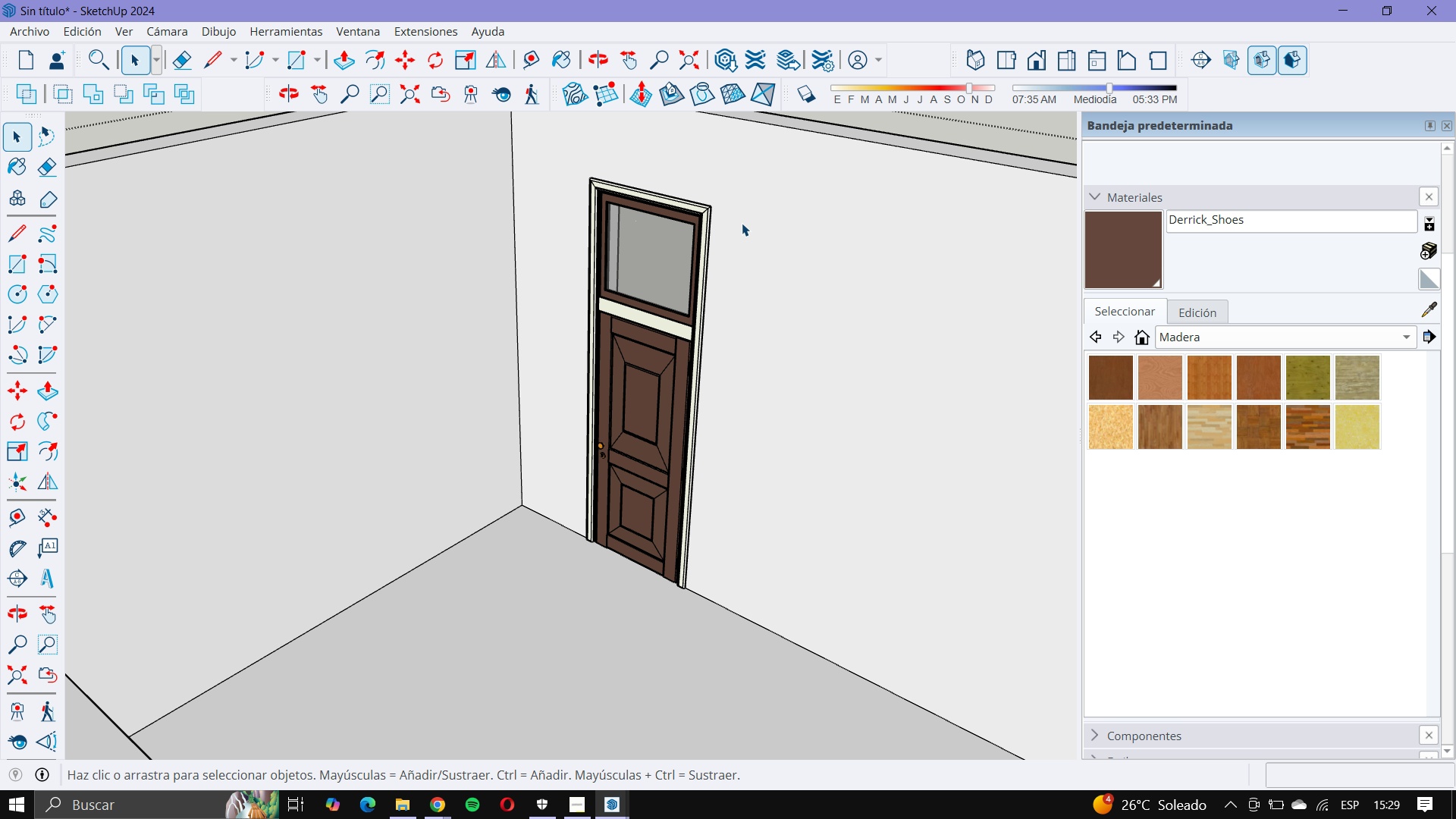 
scroll: coordinate [607, 325], scroll_direction: down, amount: 3.0
 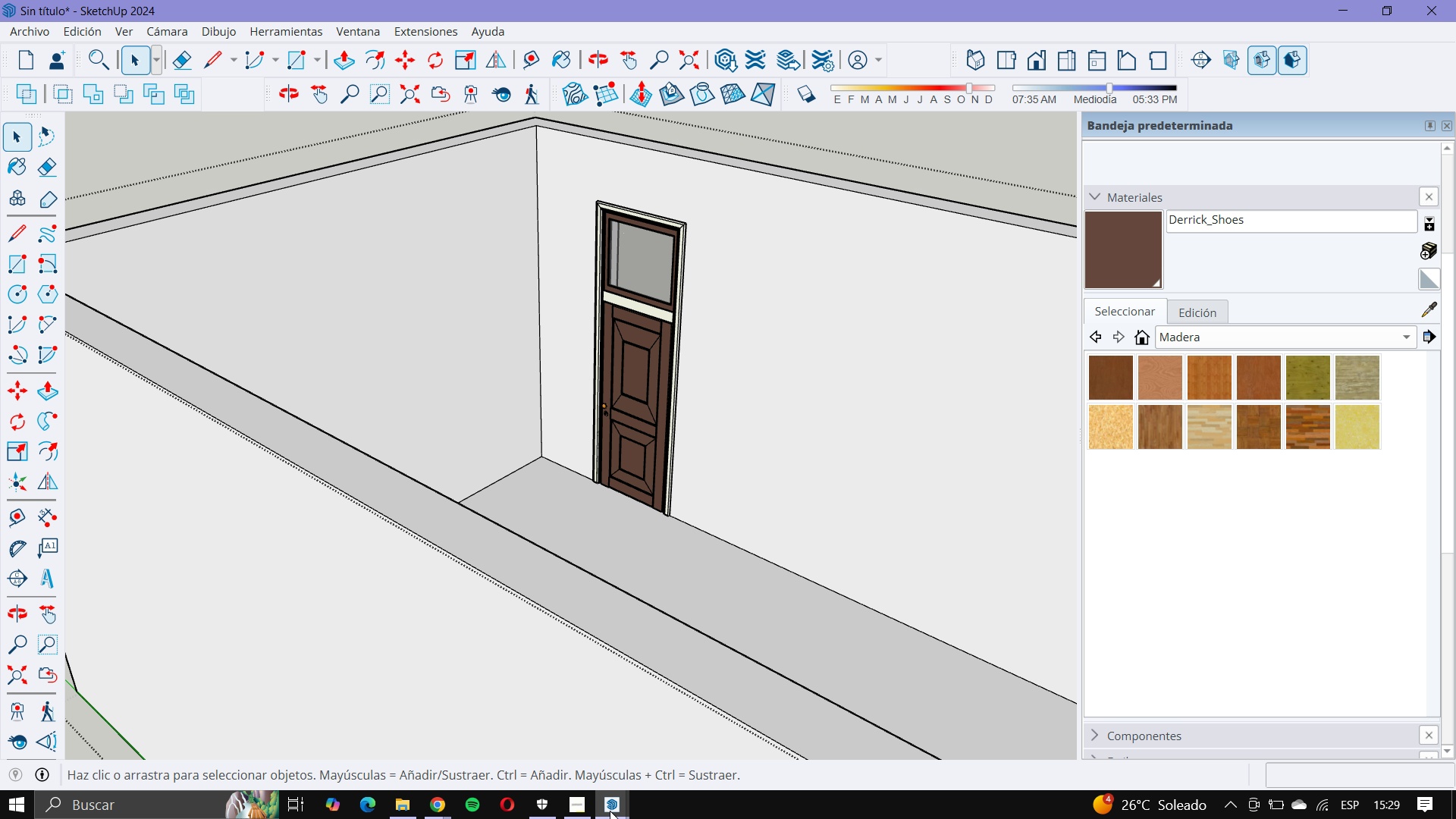 
left_click([614, 808])
 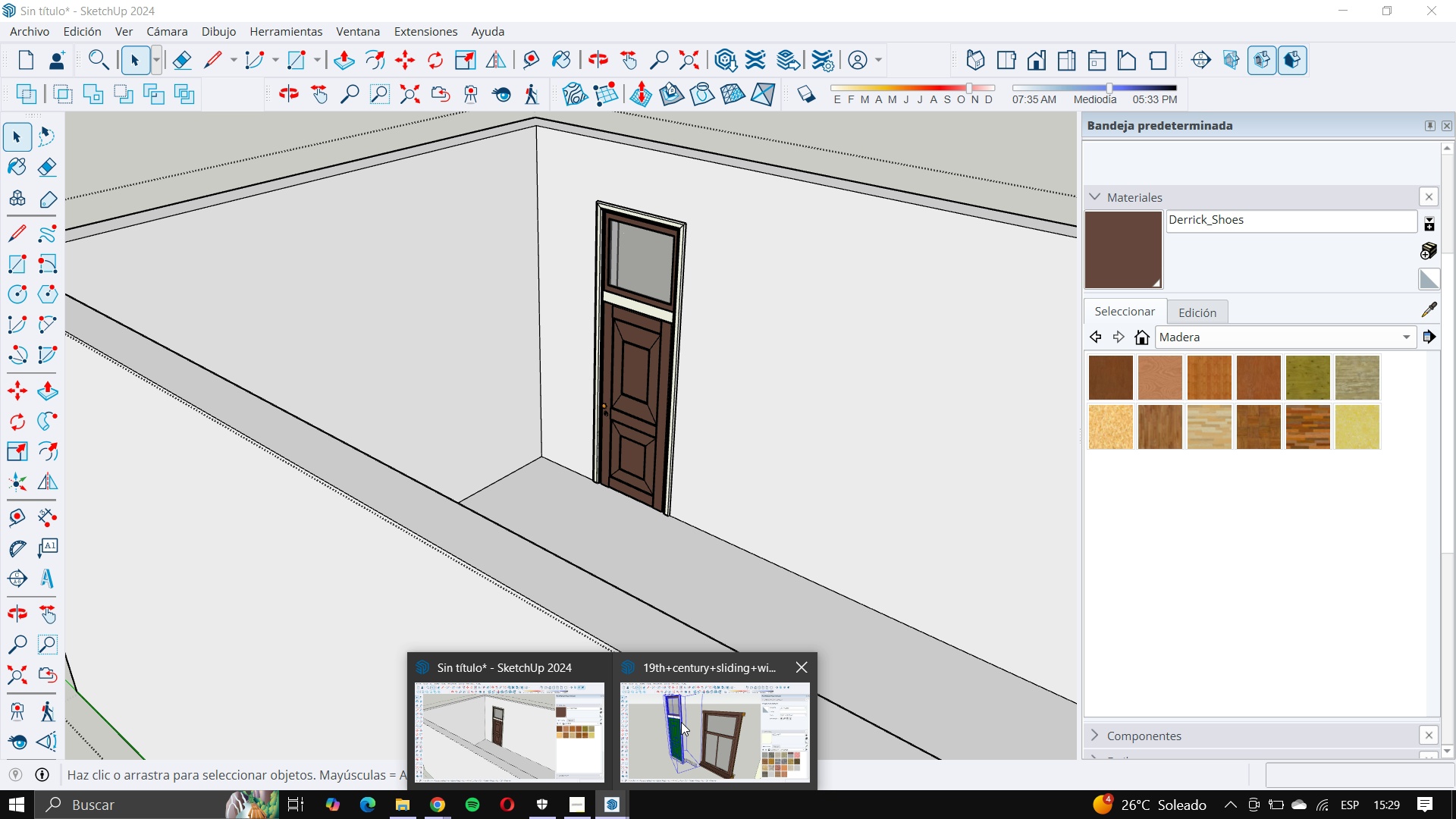 
left_click([681, 722])
 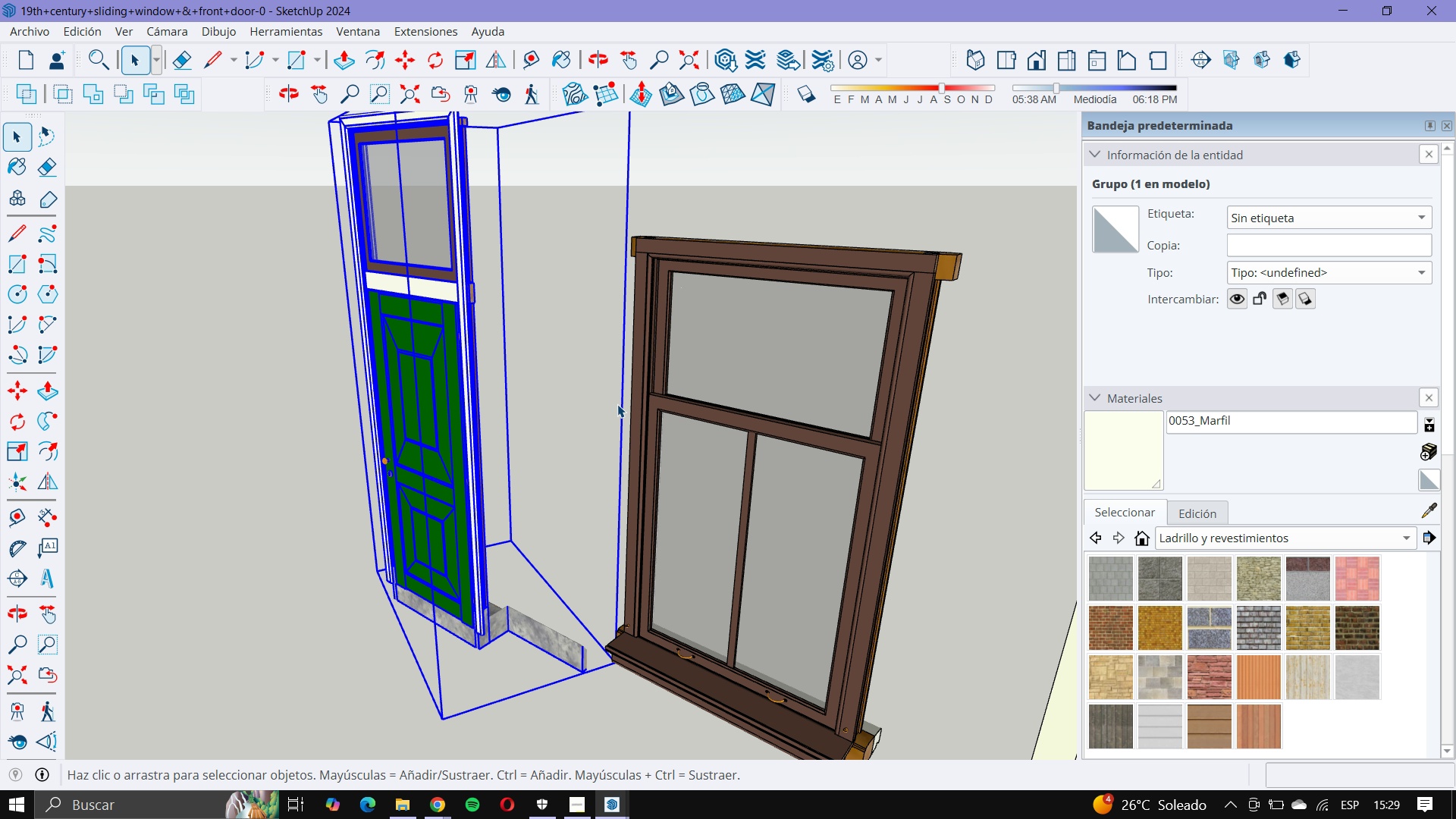 
scroll: coordinate [561, 419], scroll_direction: down, amount: 5.0
 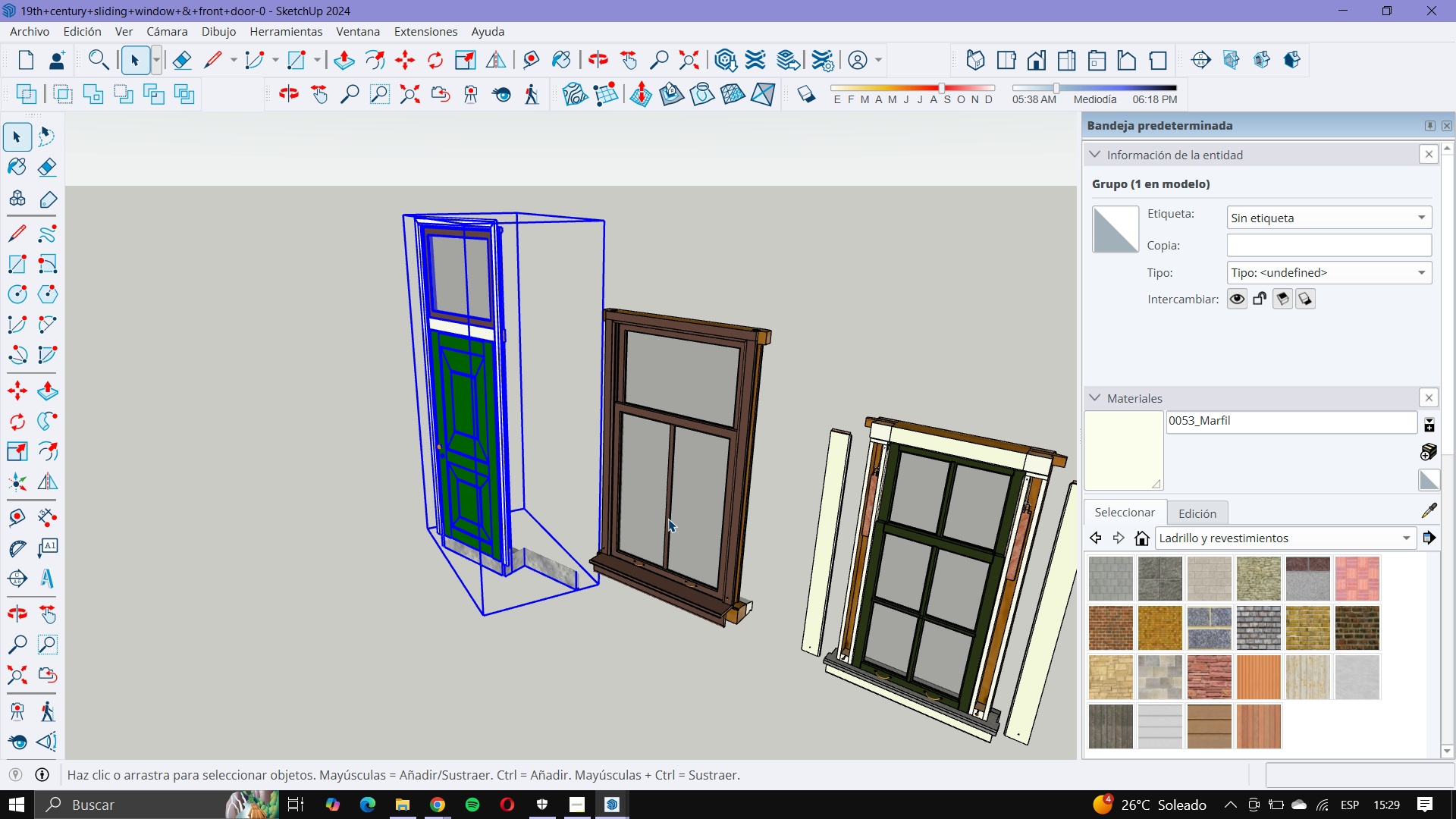 
left_click([669, 519])
 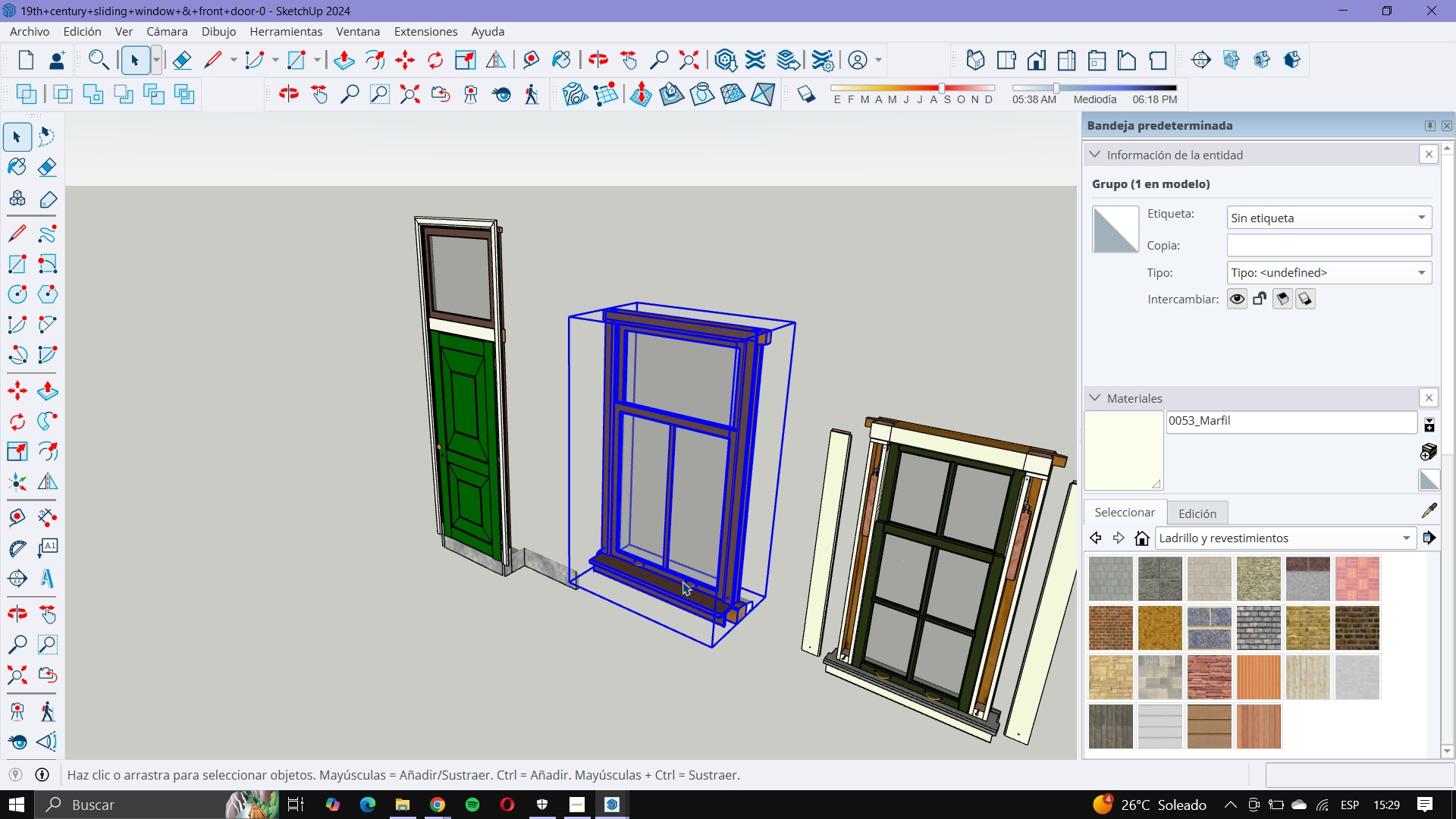 
key(Control+ControlLeft)
 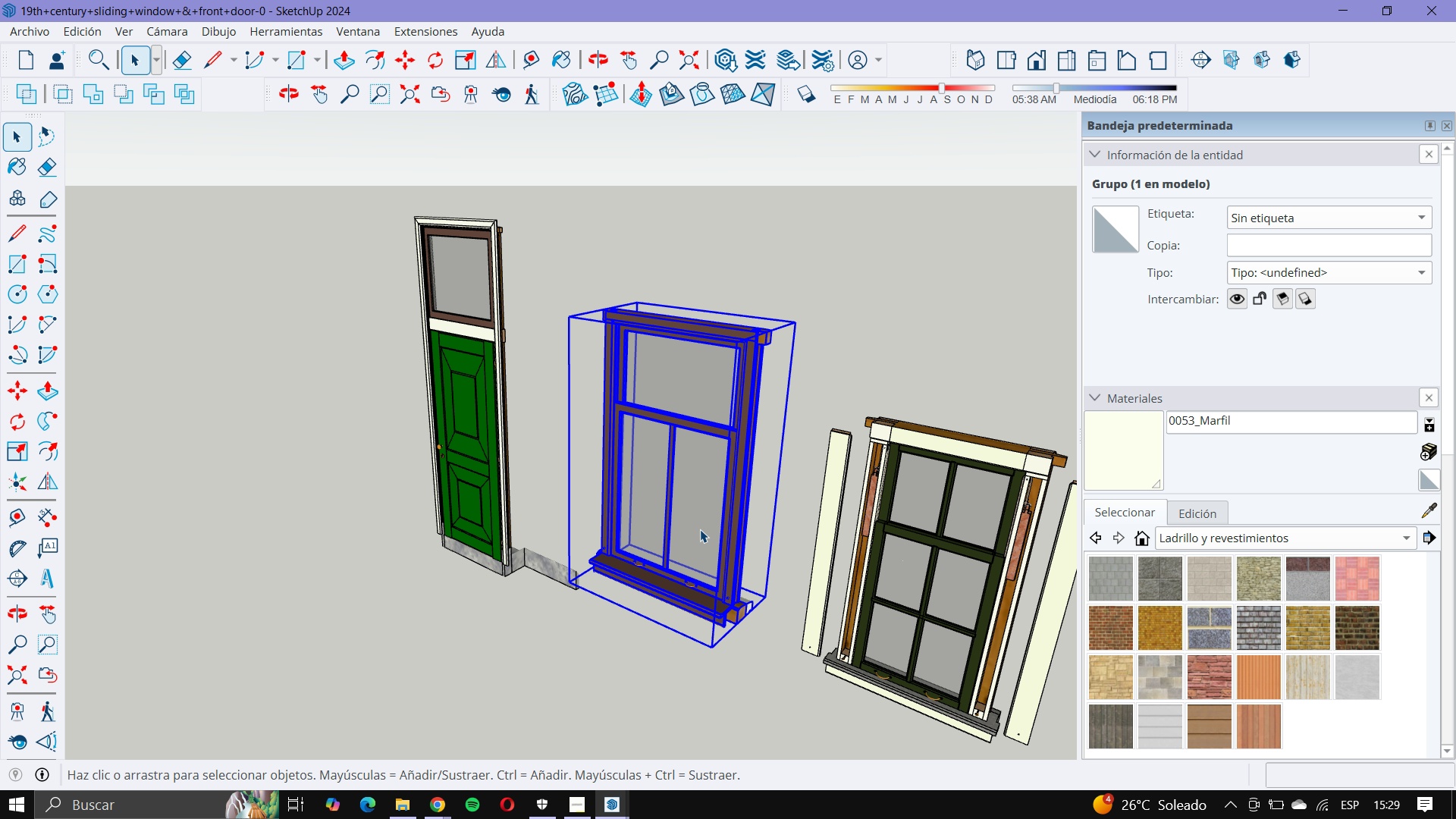 
scroll: coordinate [585, 545], scroll_direction: up, amount: 22.0
 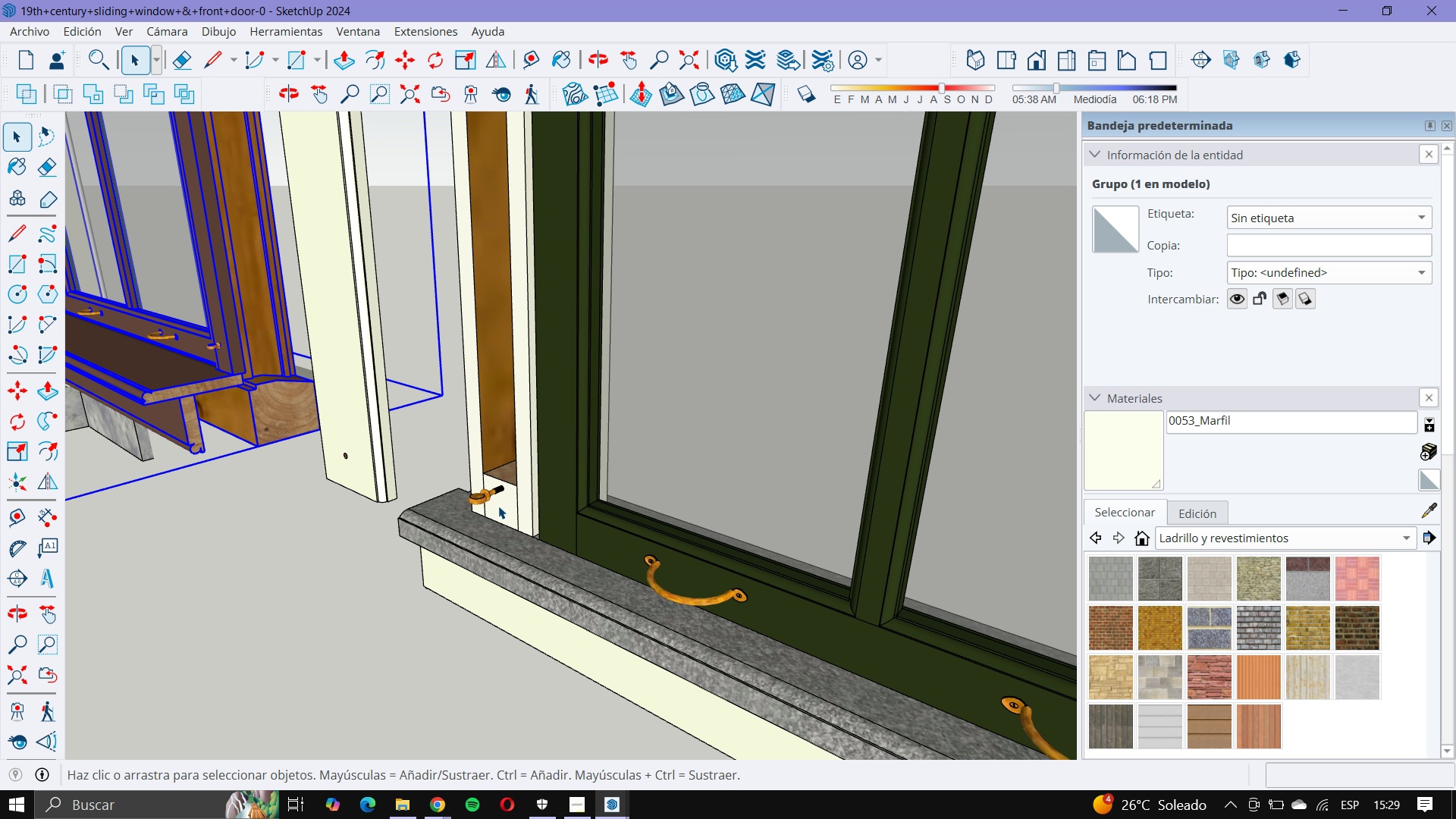 
scroll: coordinate [787, 586], scroll_direction: down, amount: 17.0
 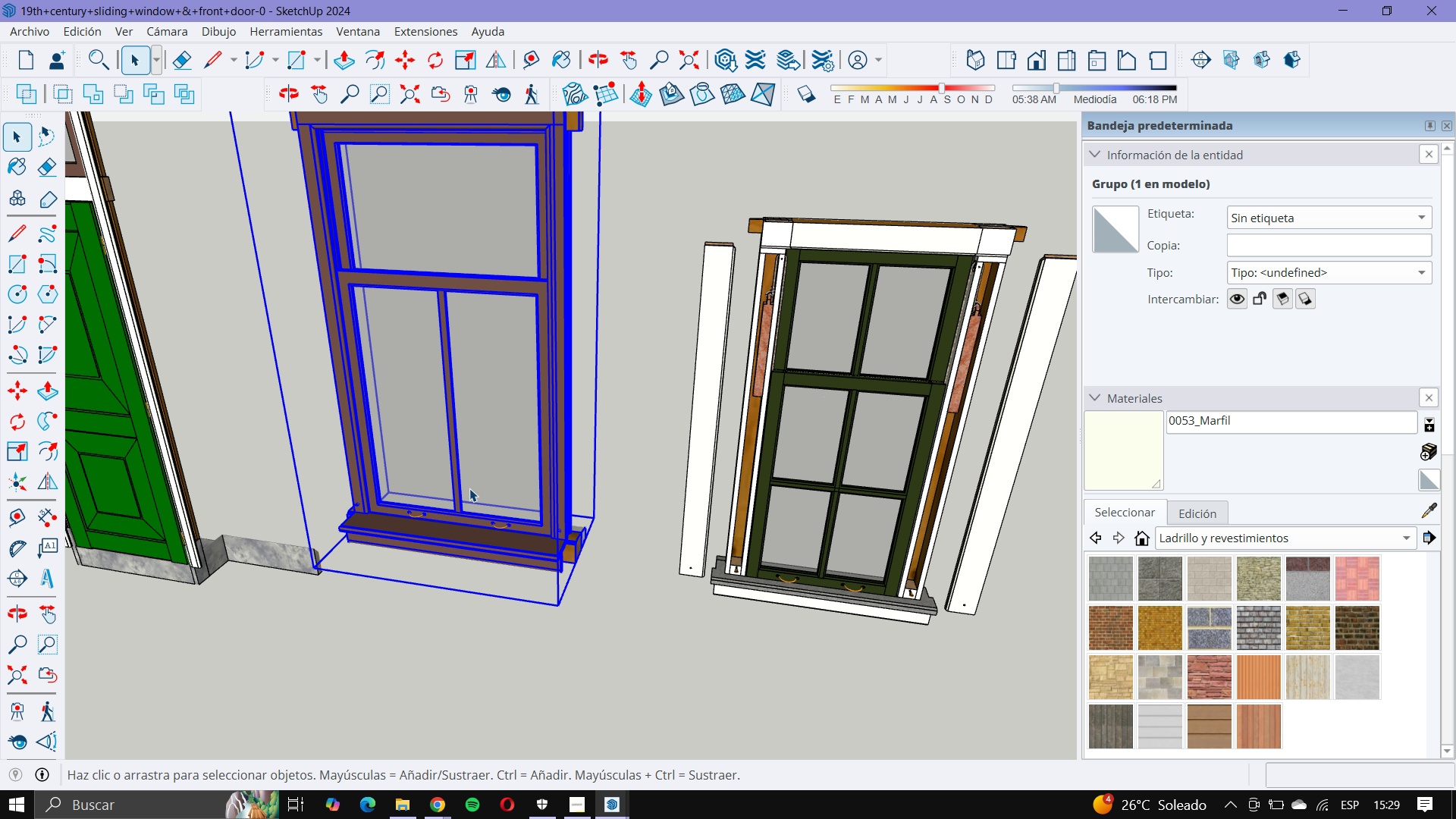 
key(Control+C)
 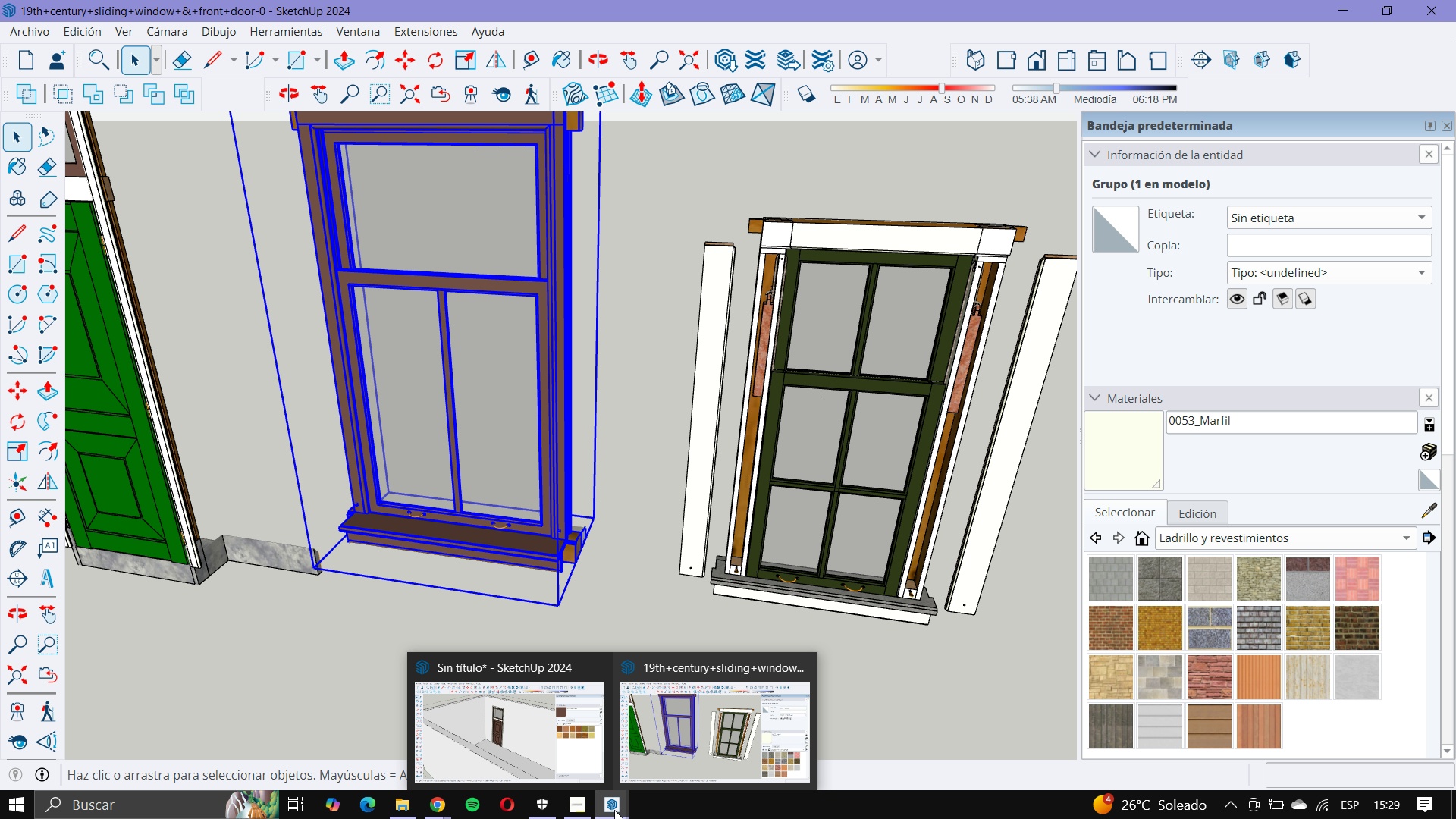 
left_click([551, 723])
 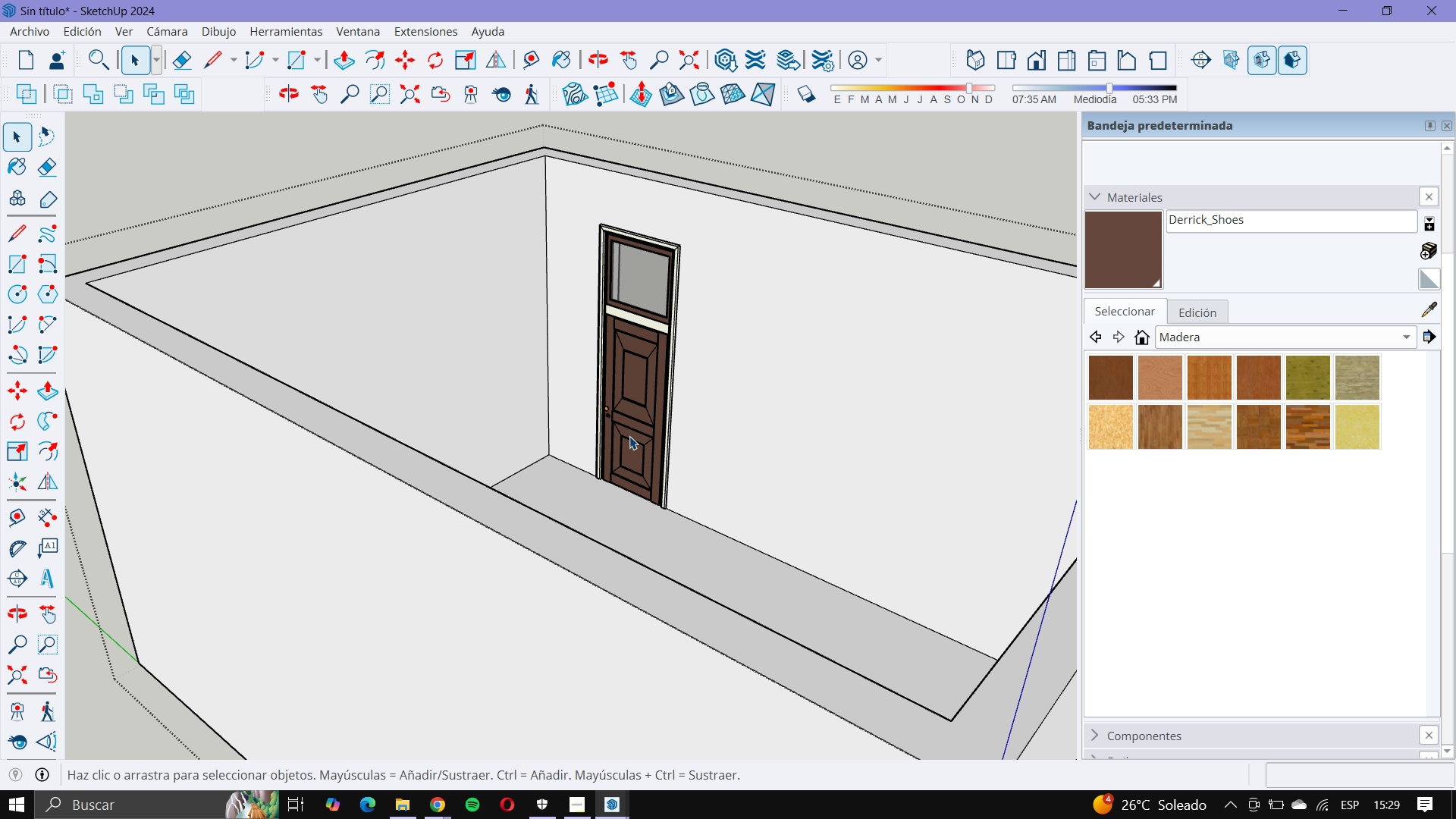 
scroll: coordinate [707, 425], scroll_direction: down, amount: 2.0
 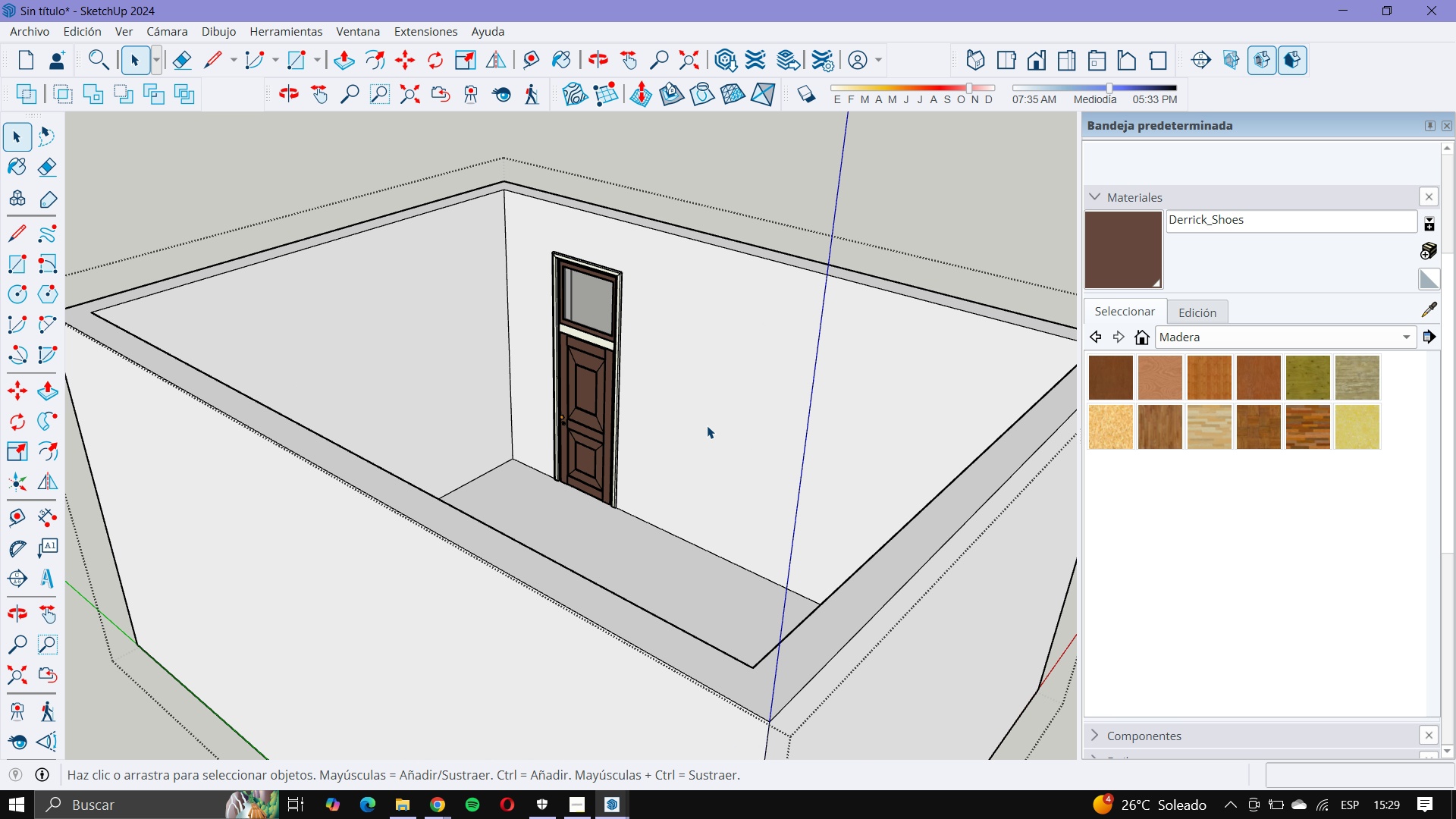 
key(Control+V)
 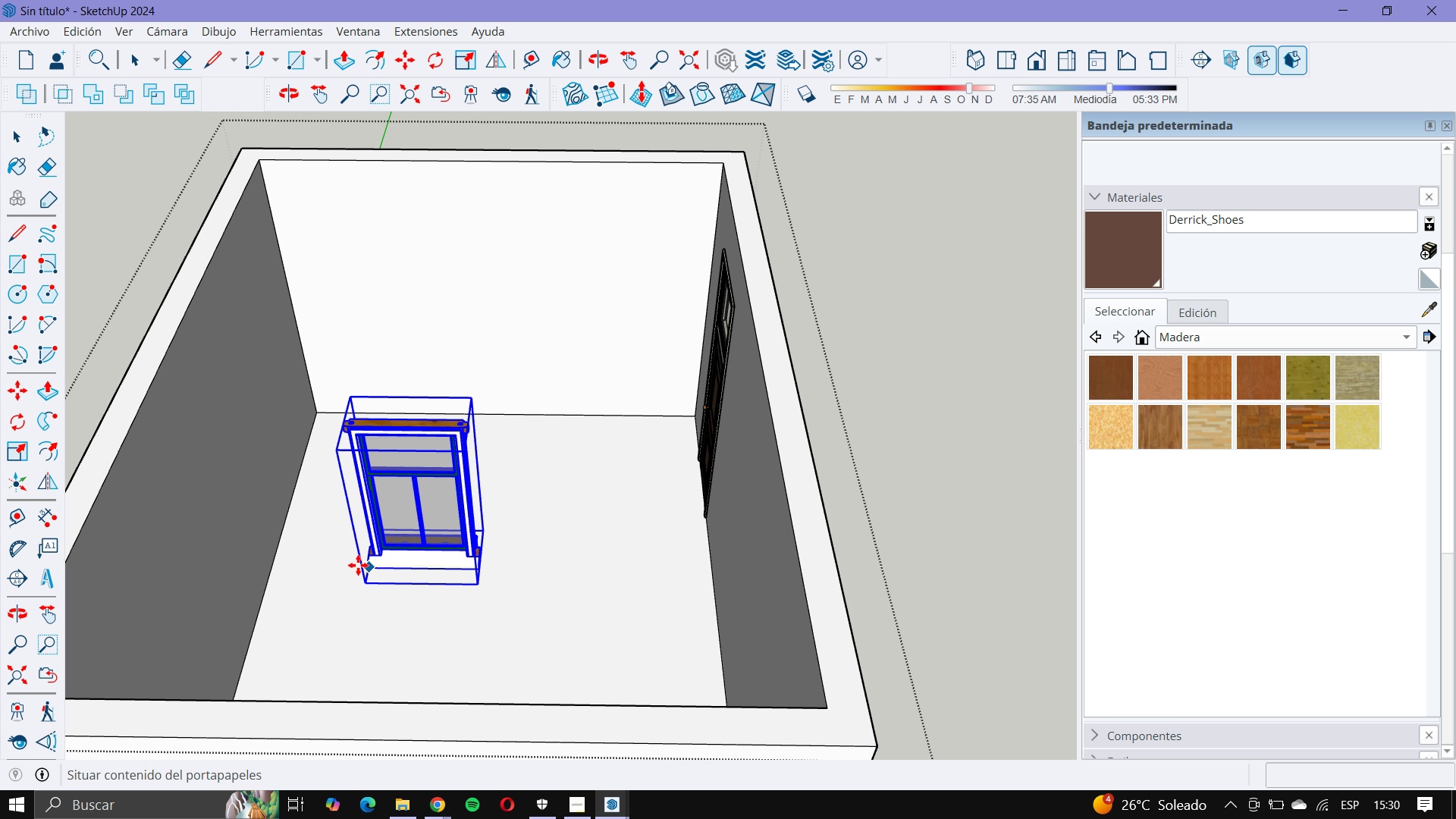 
left_click([412, 569])
 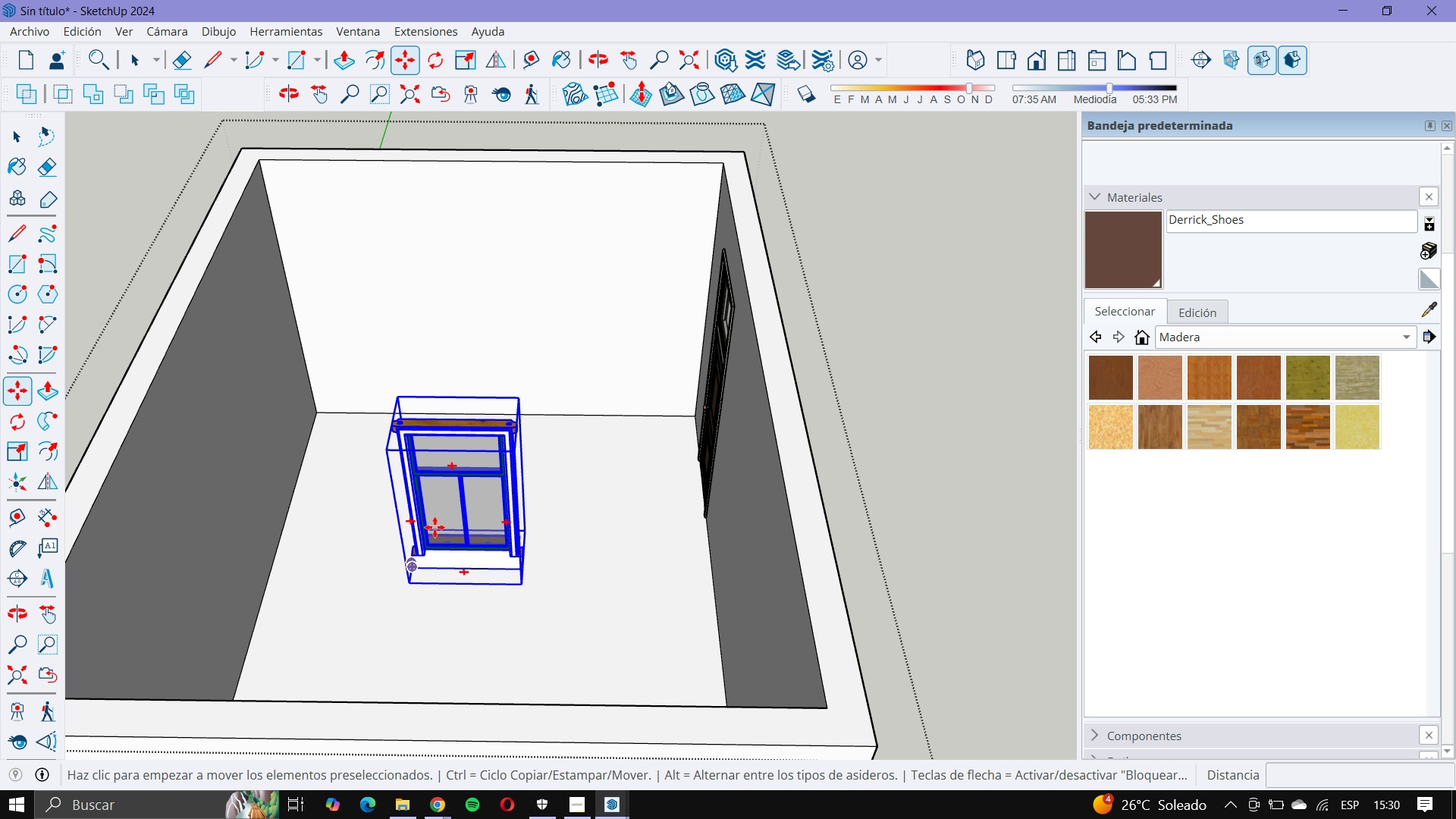 
scroll: coordinate [465, 454], scroll_direction: up, amount: 7.0
 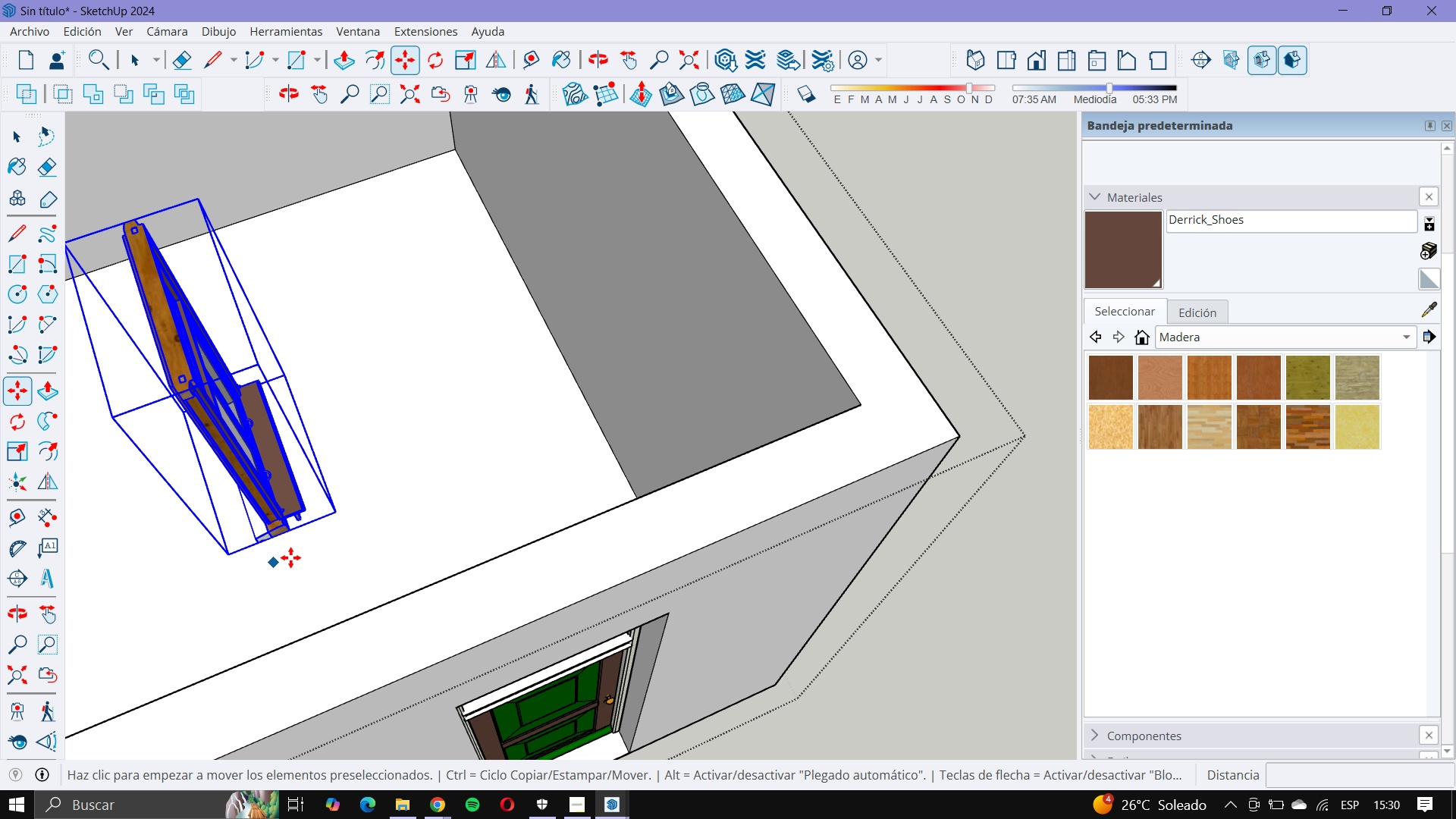 
scroll: coordinate [476, 311], scroll_direction: down, amount: 8.0
 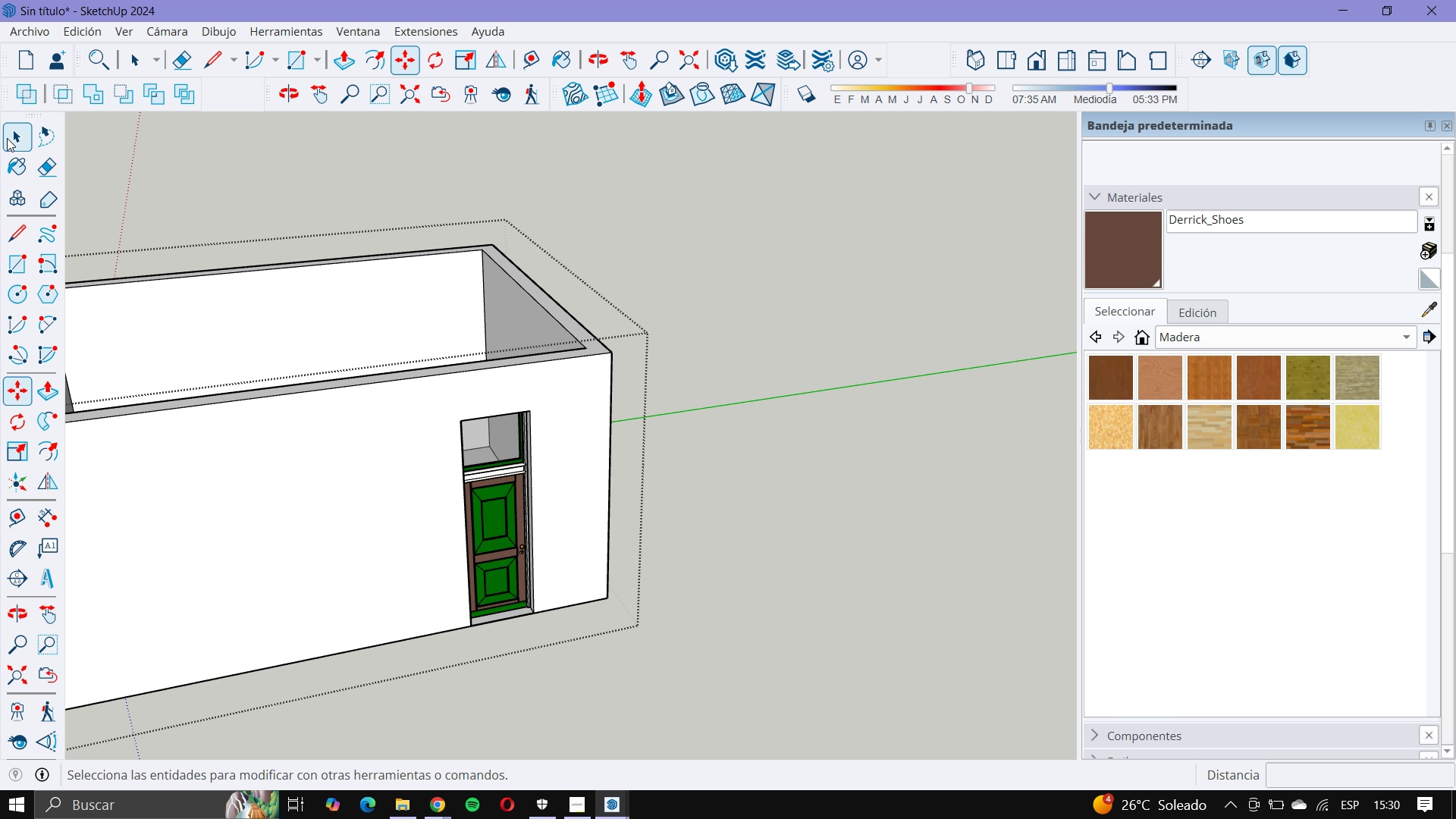 
left_click([7, 137])
 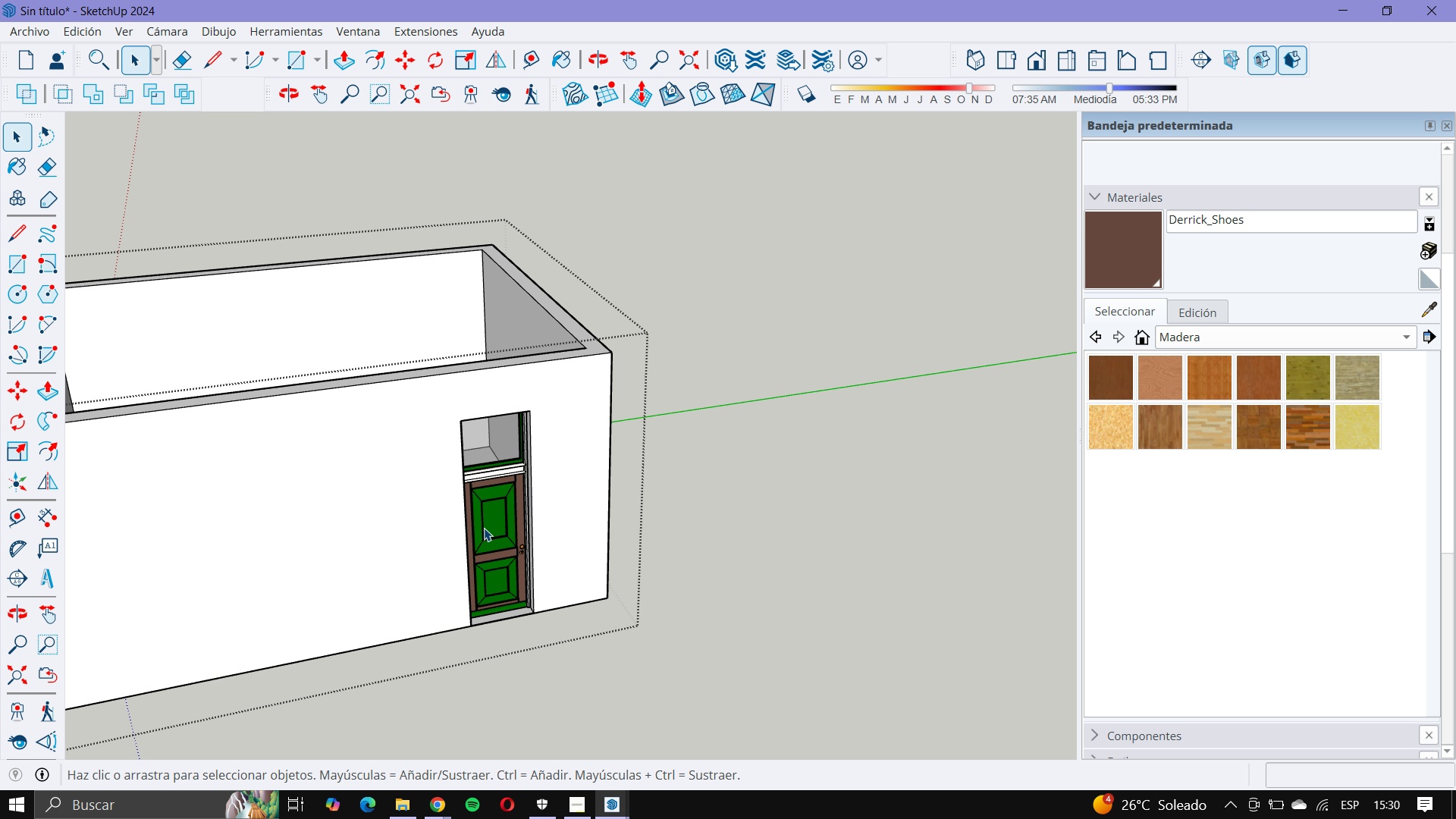 
scroll: coordinate [523, 527], scroll_direction: up, amount: 7.0
 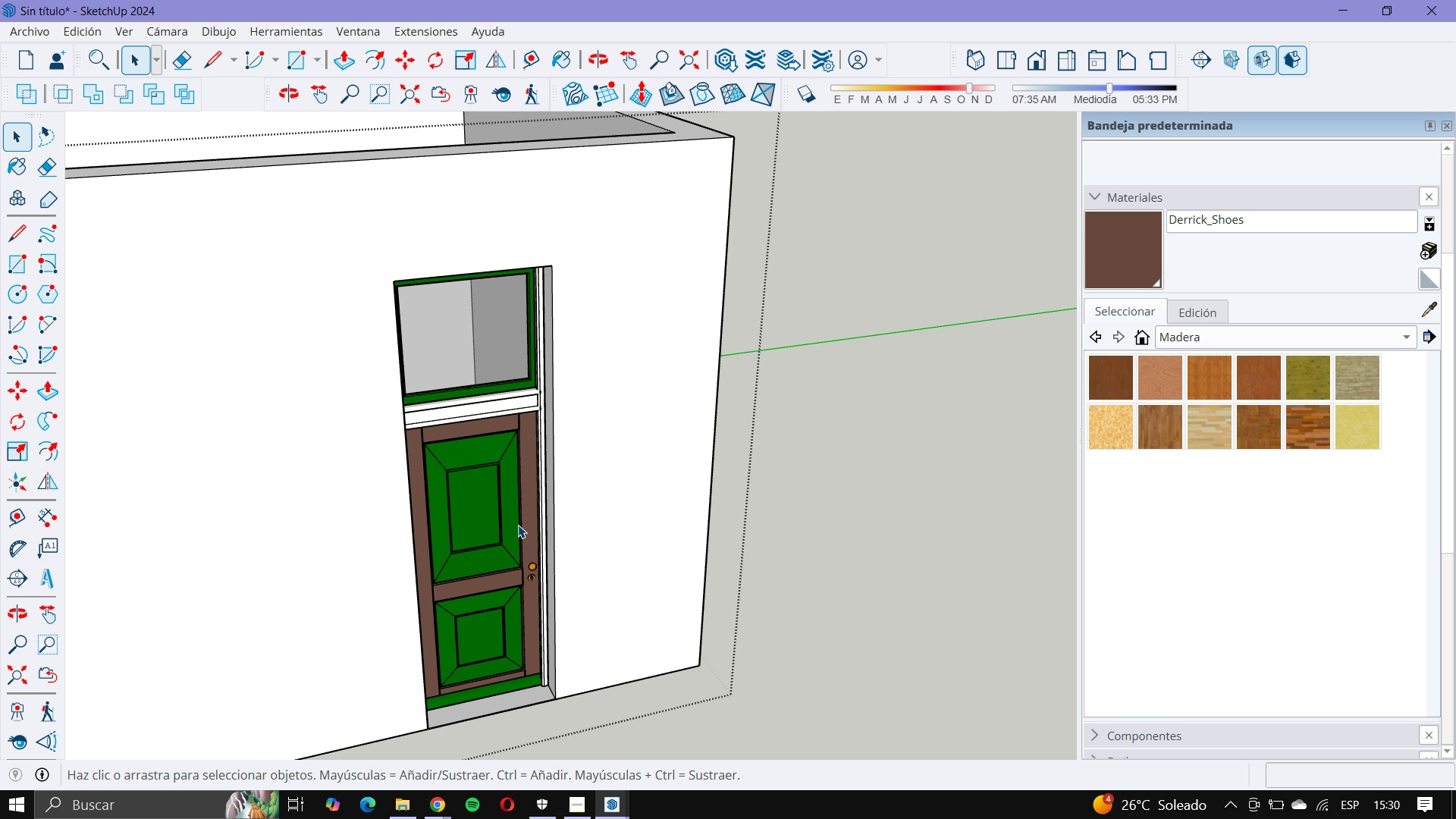 
double_click([518, 525])
 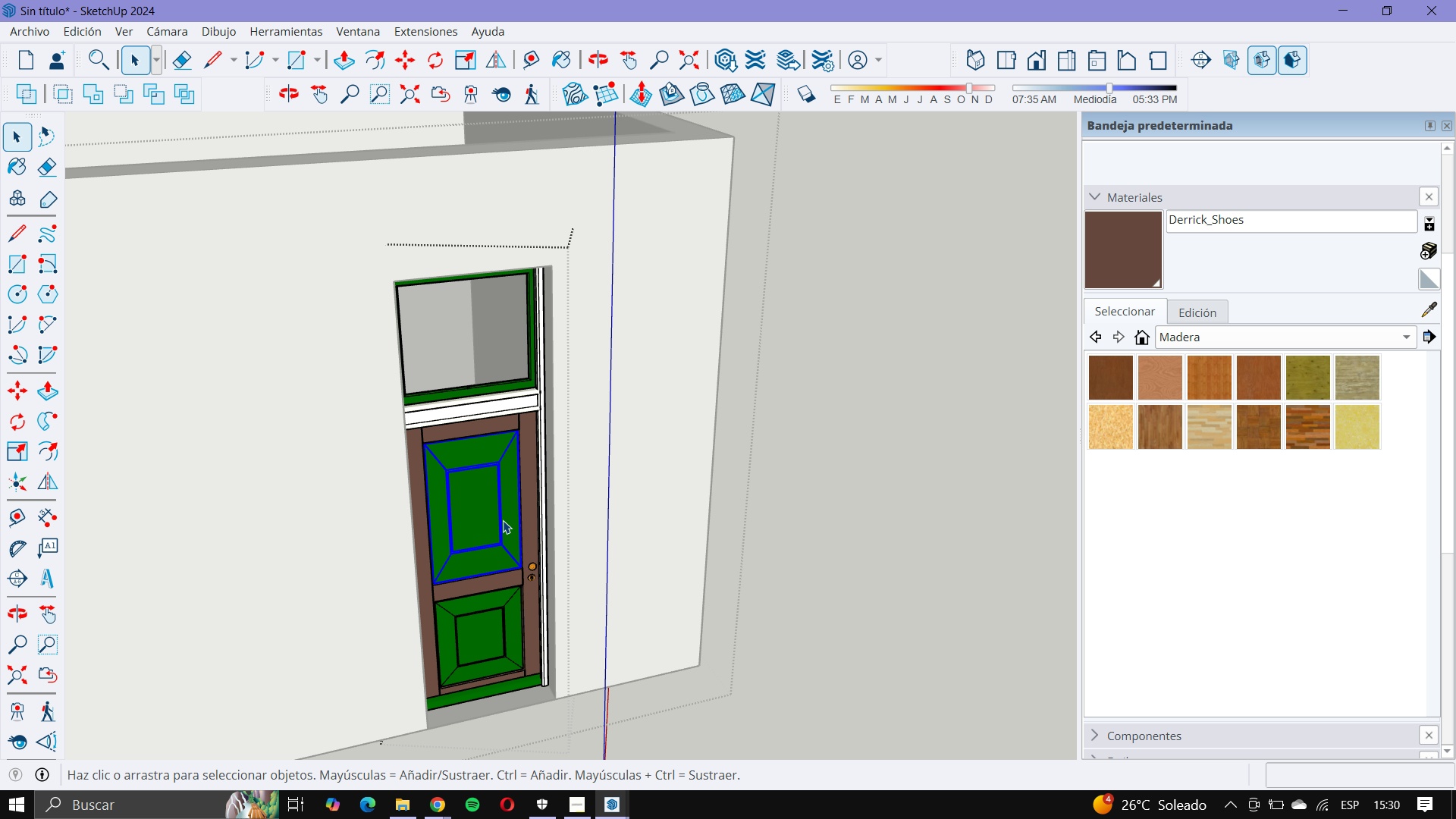 
double_click([503, 520])
 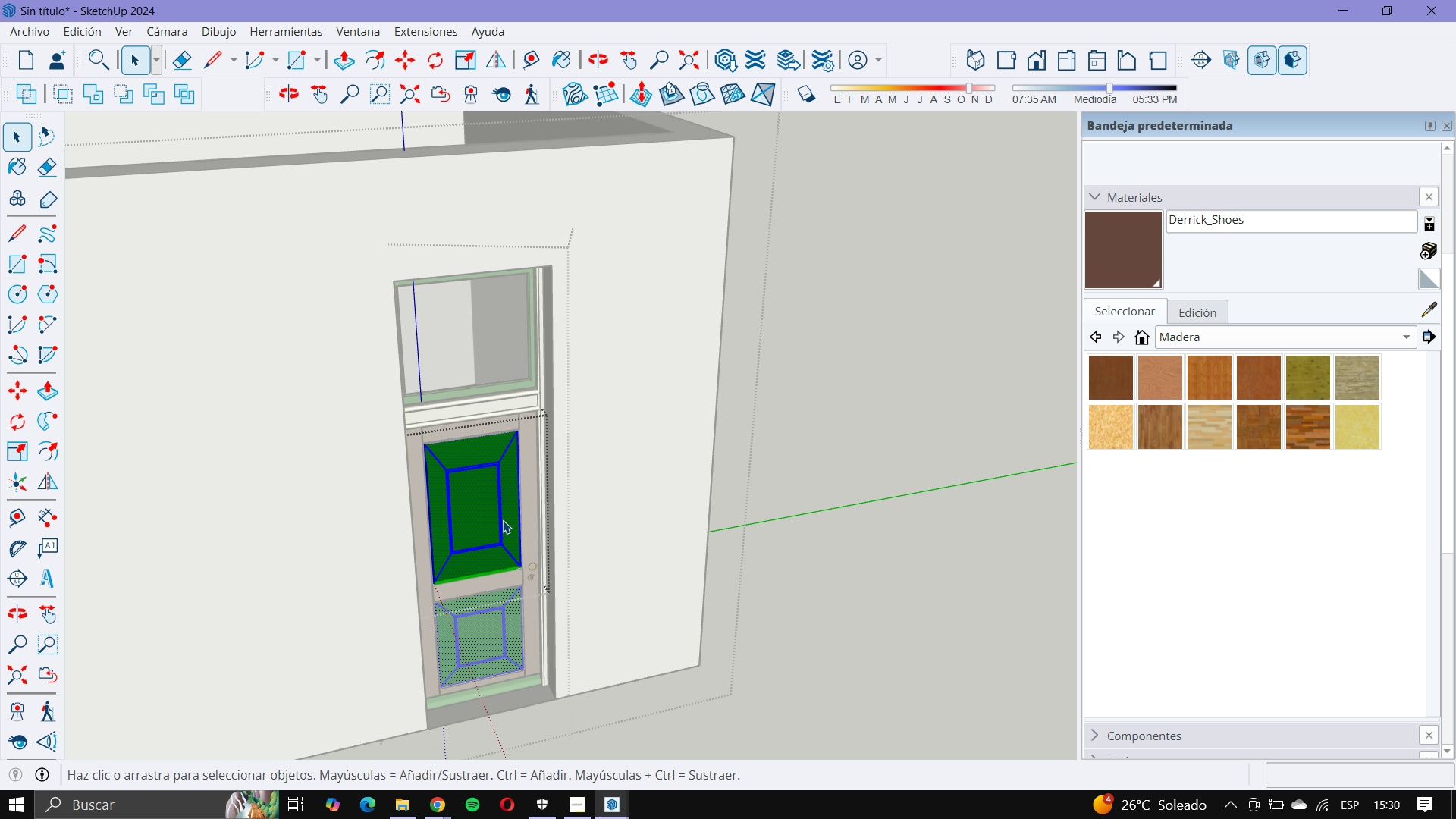 
triple_click([503, 520])
 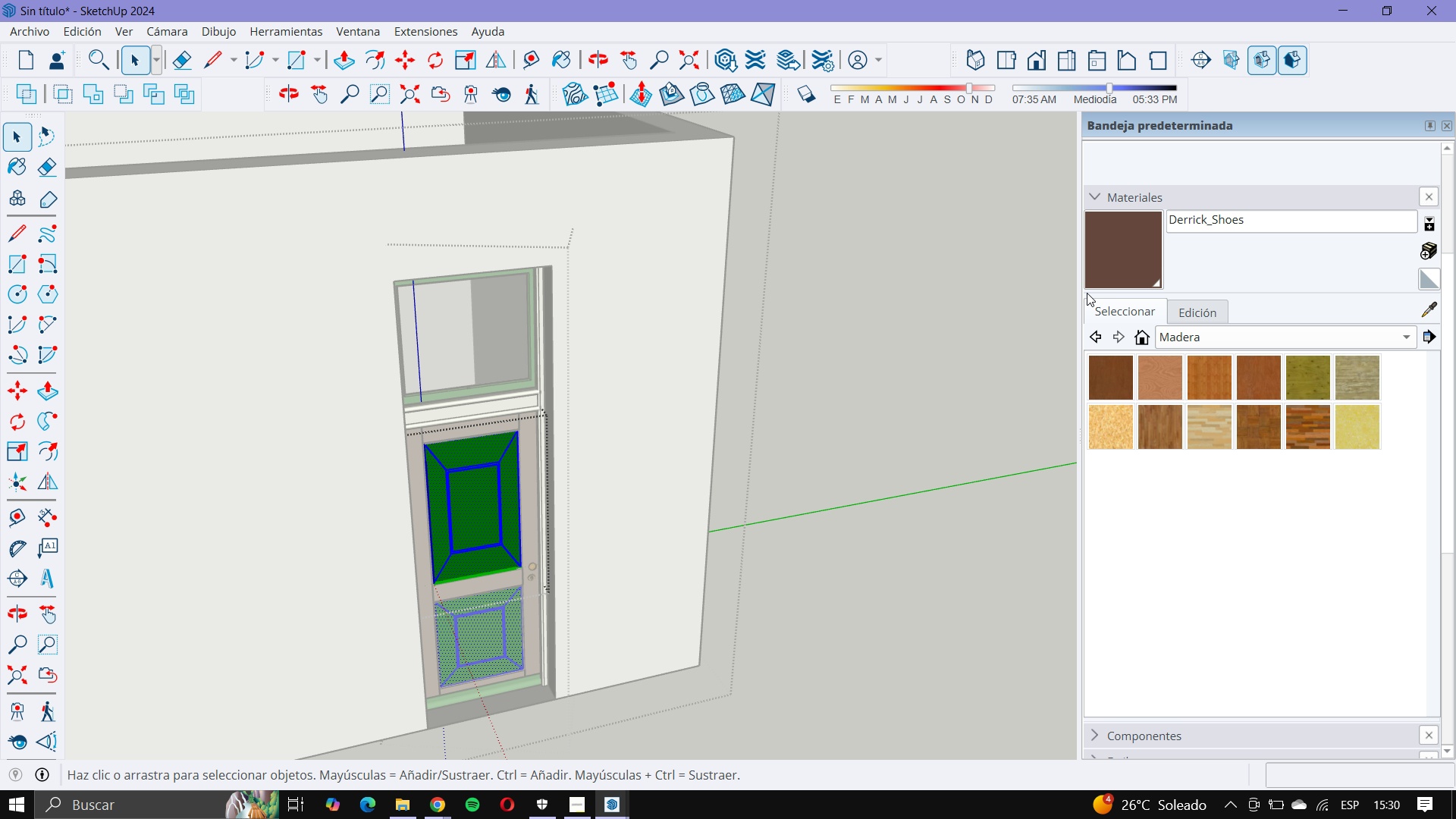 
left_click([1124, 256])
 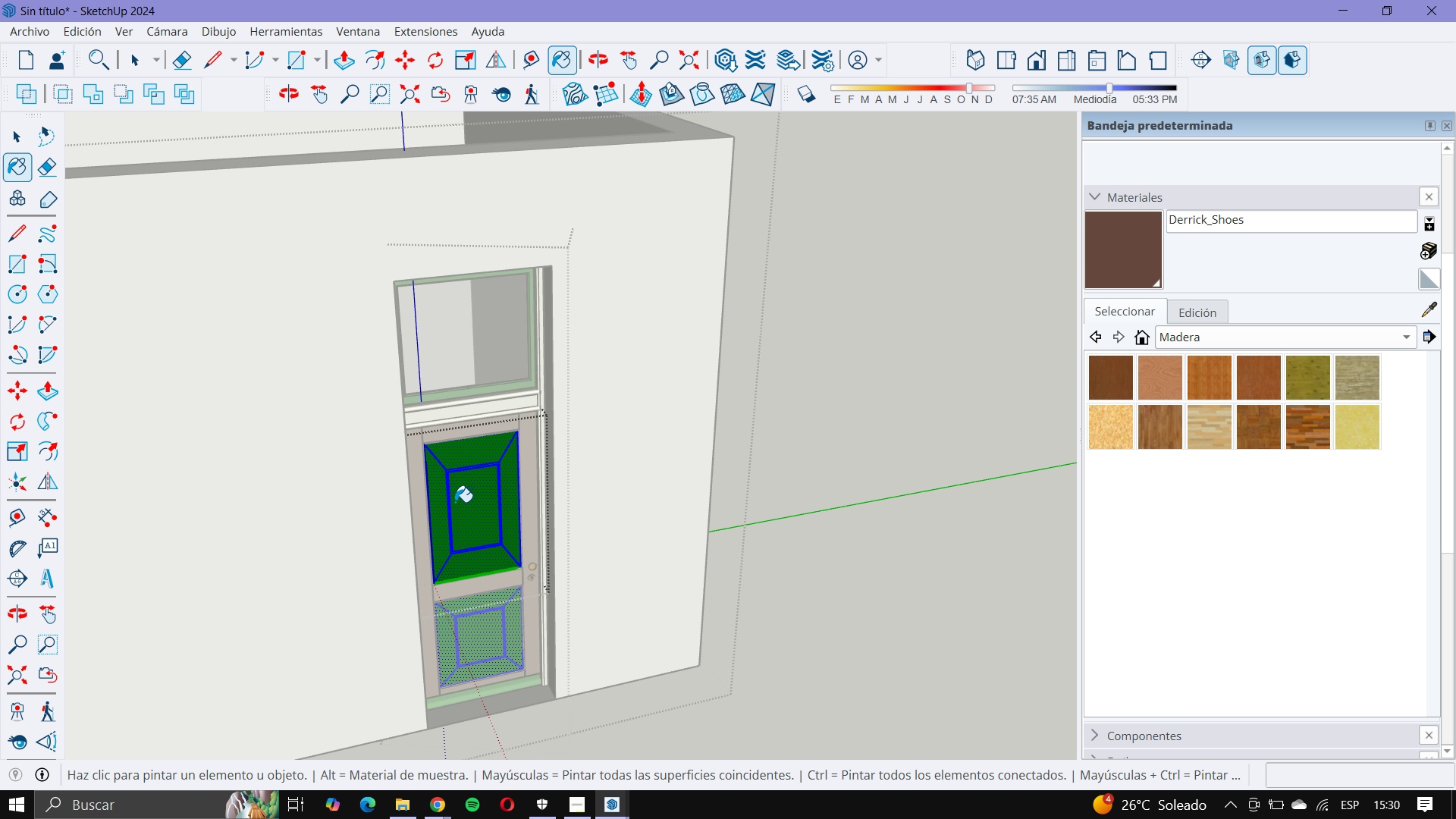 
left_click([455, 502])
 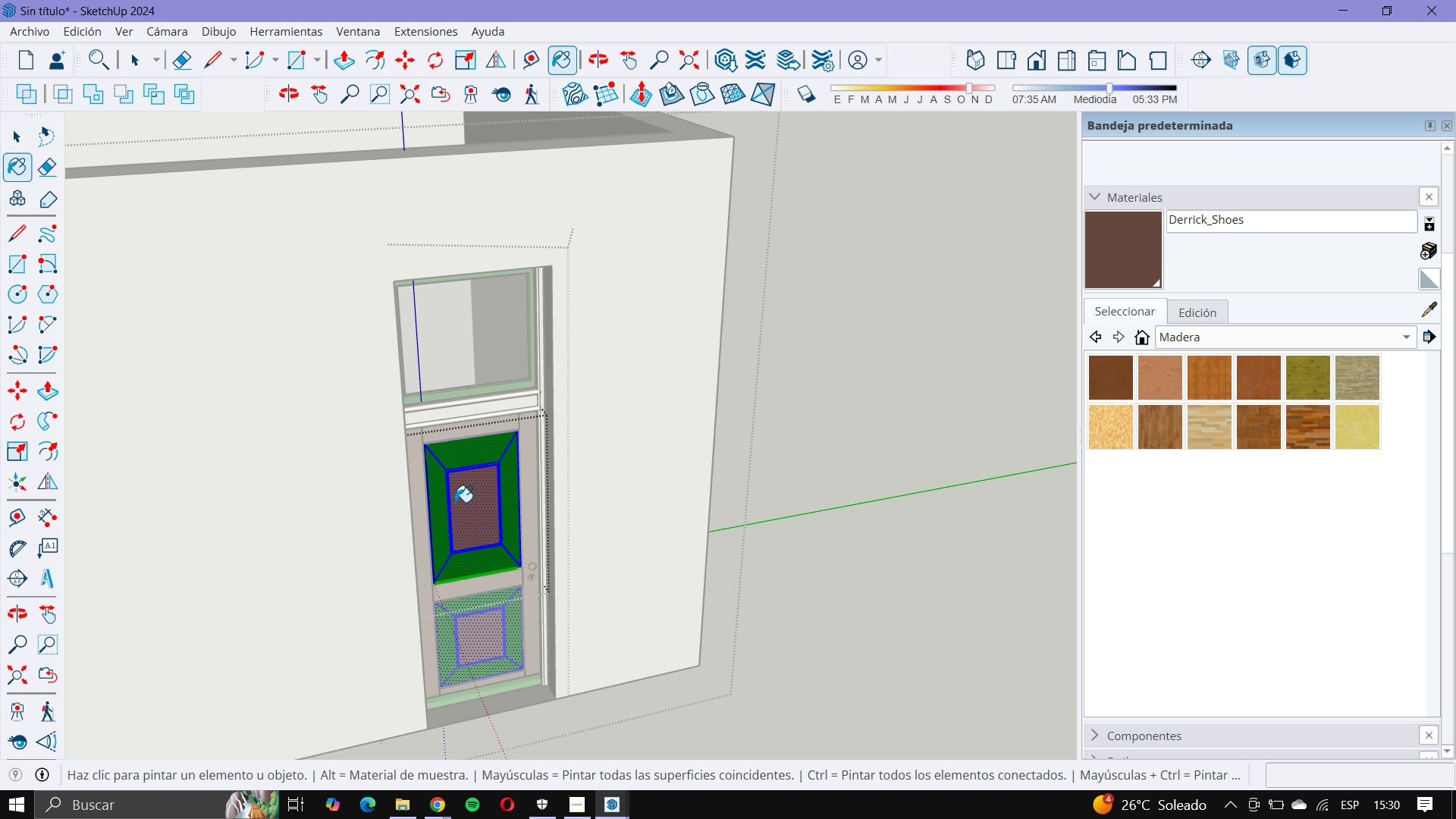 
scroll: coordinate [455, 502], scroll_direction: up, amount: 5.0
 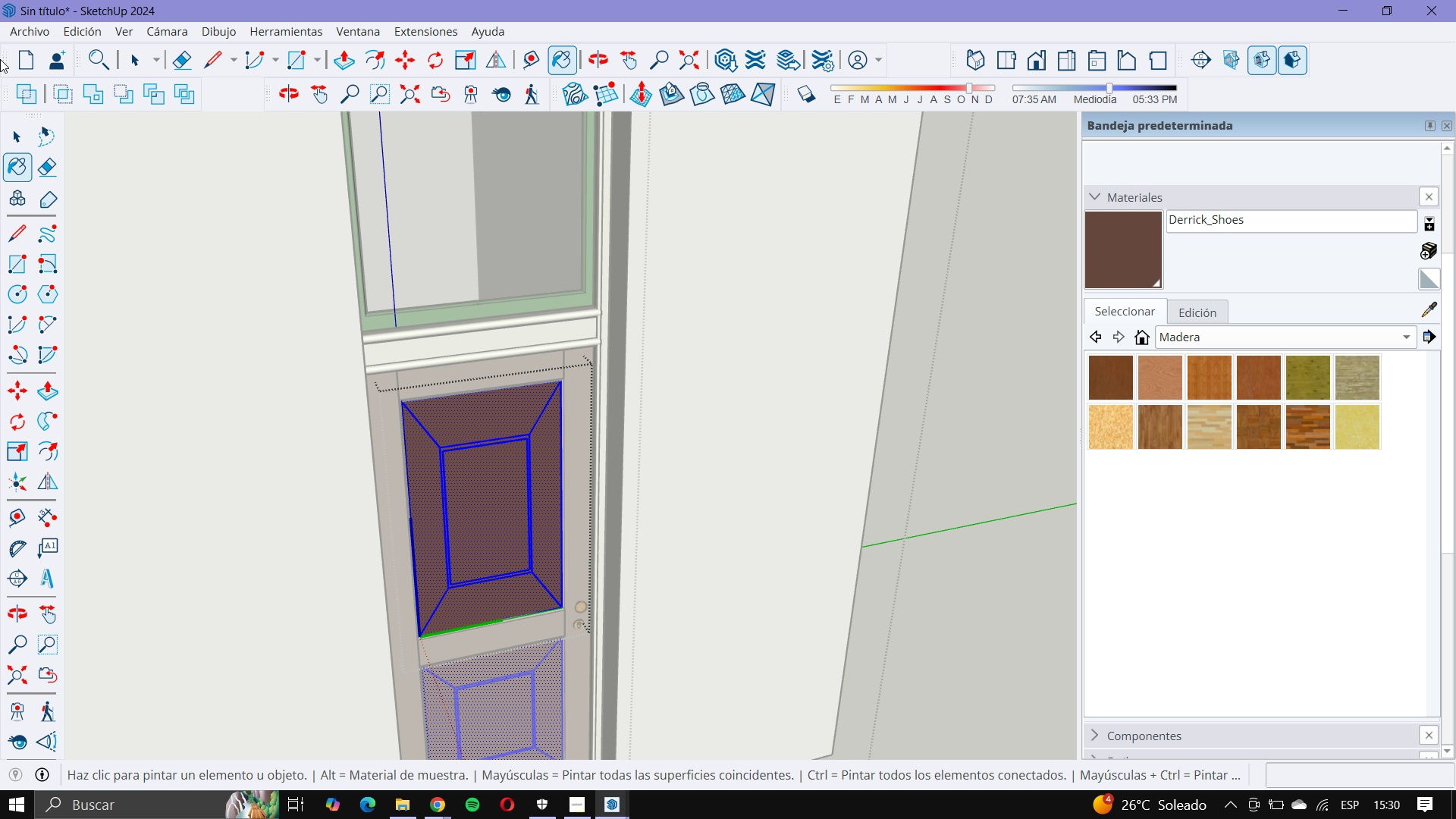 
left_click([17, 130])
 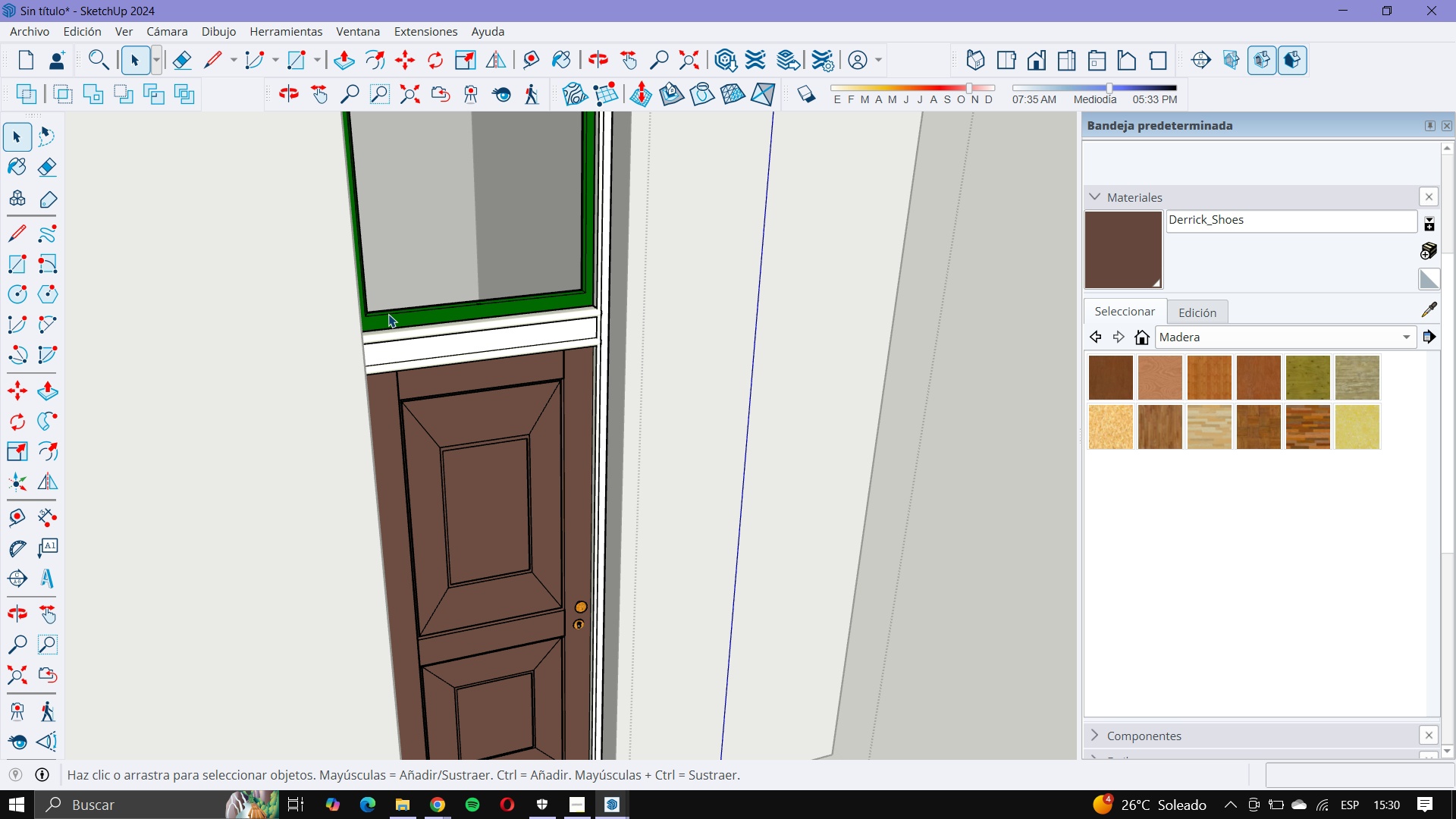 
double_click([388, 314])
 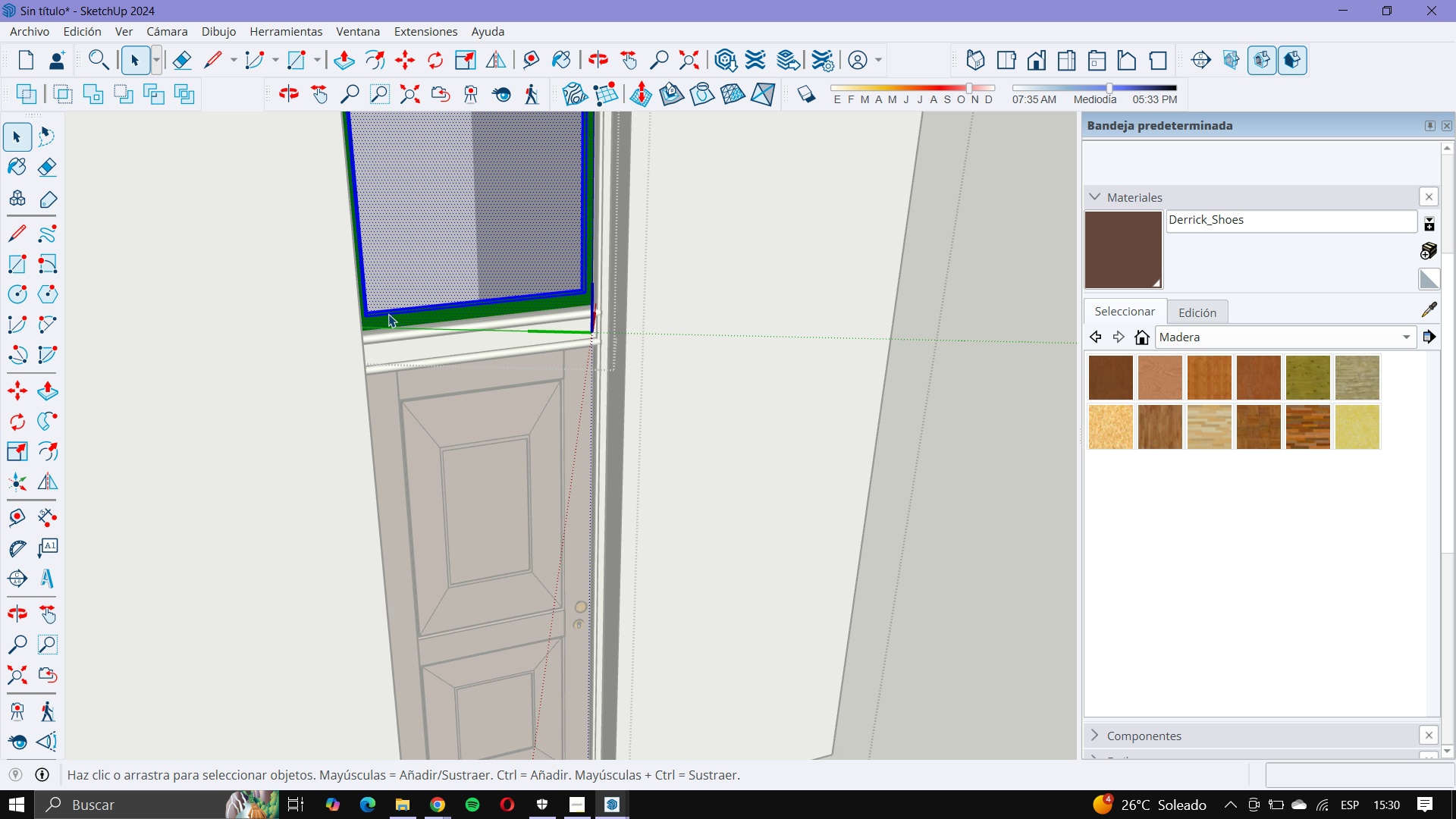 
triple_click([388, 314])
 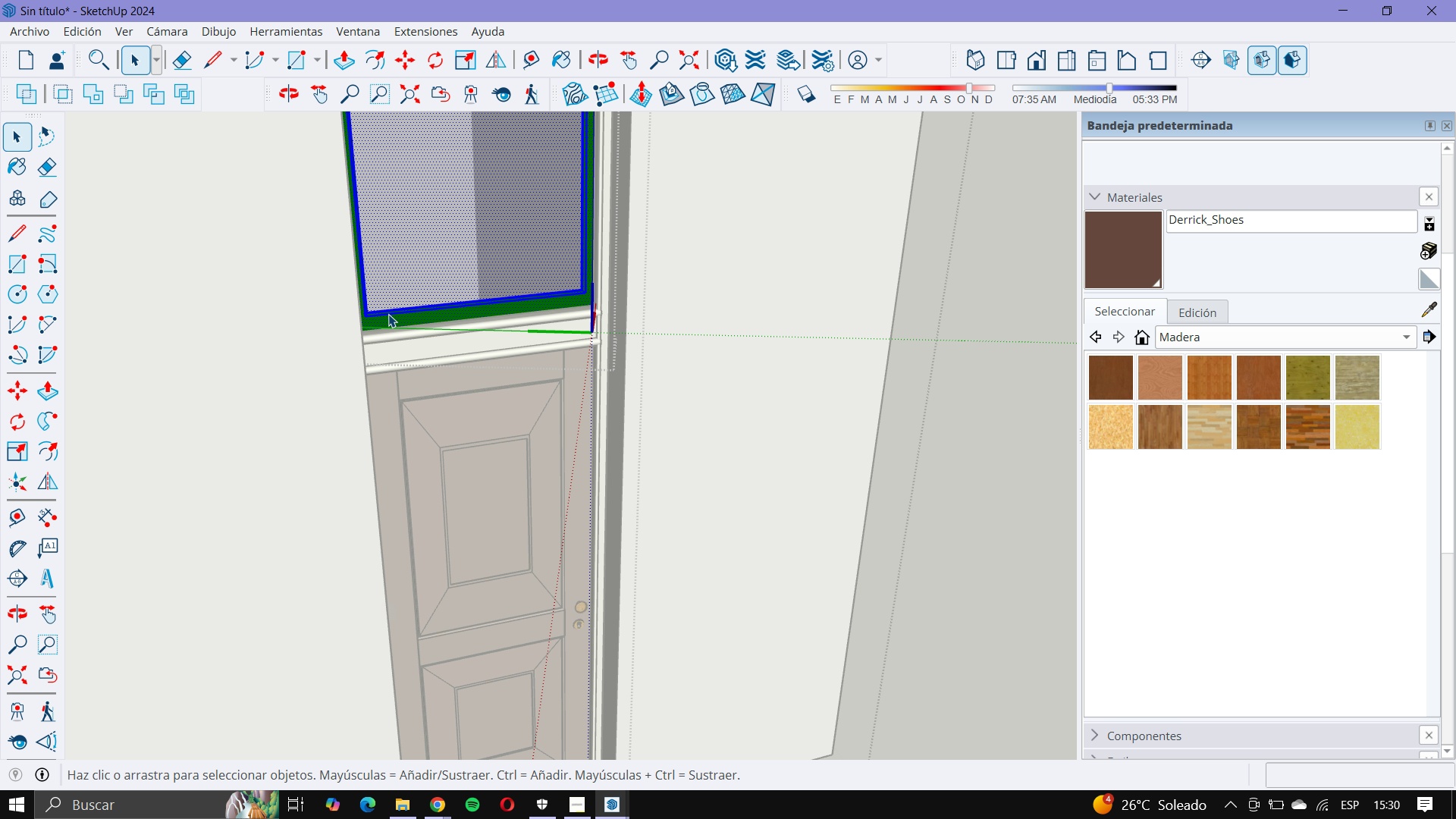 
key(Escape)
 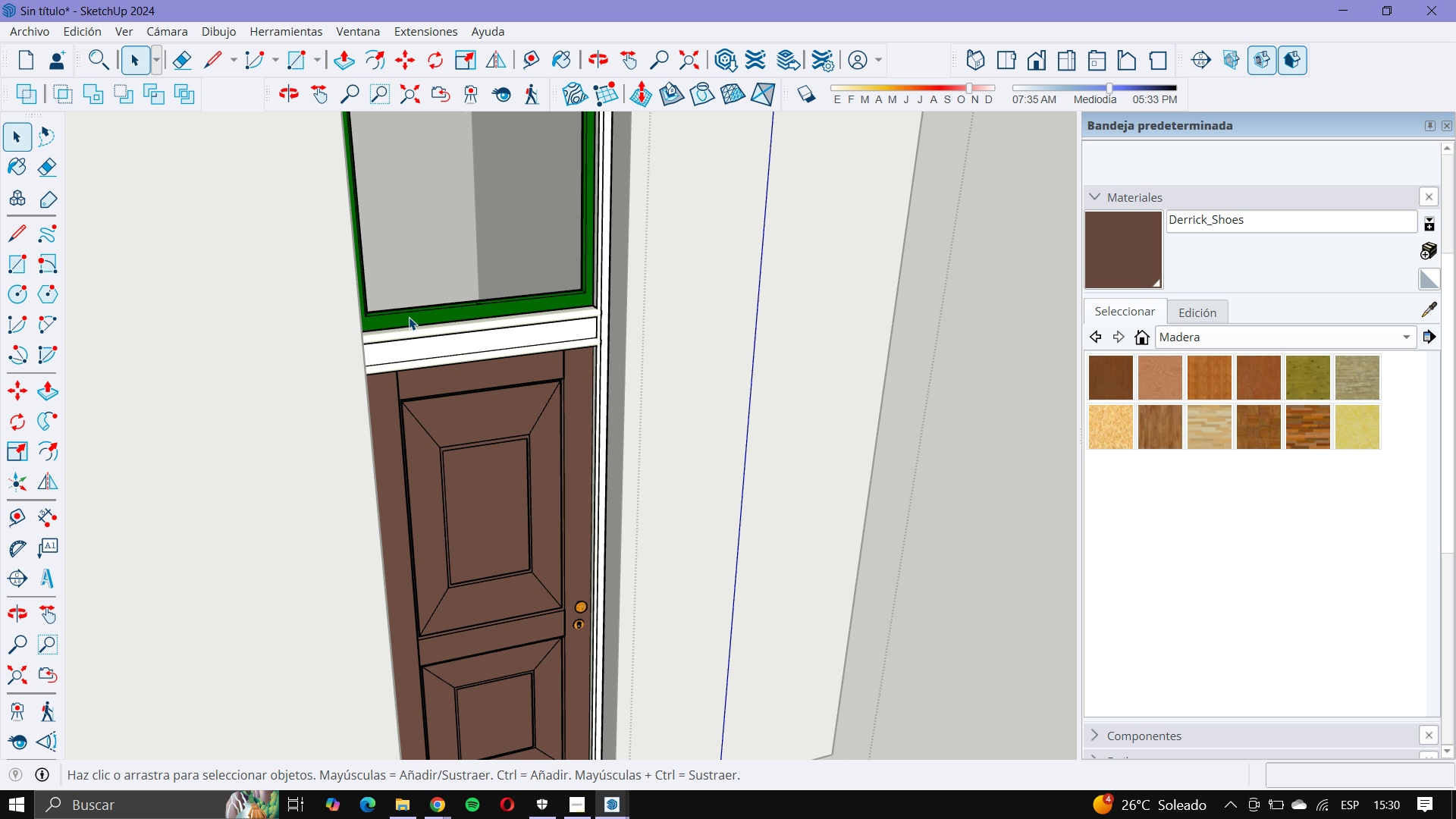 
scroll: coordinate [409, 317], scroll_direction: up, amount: 1.0
 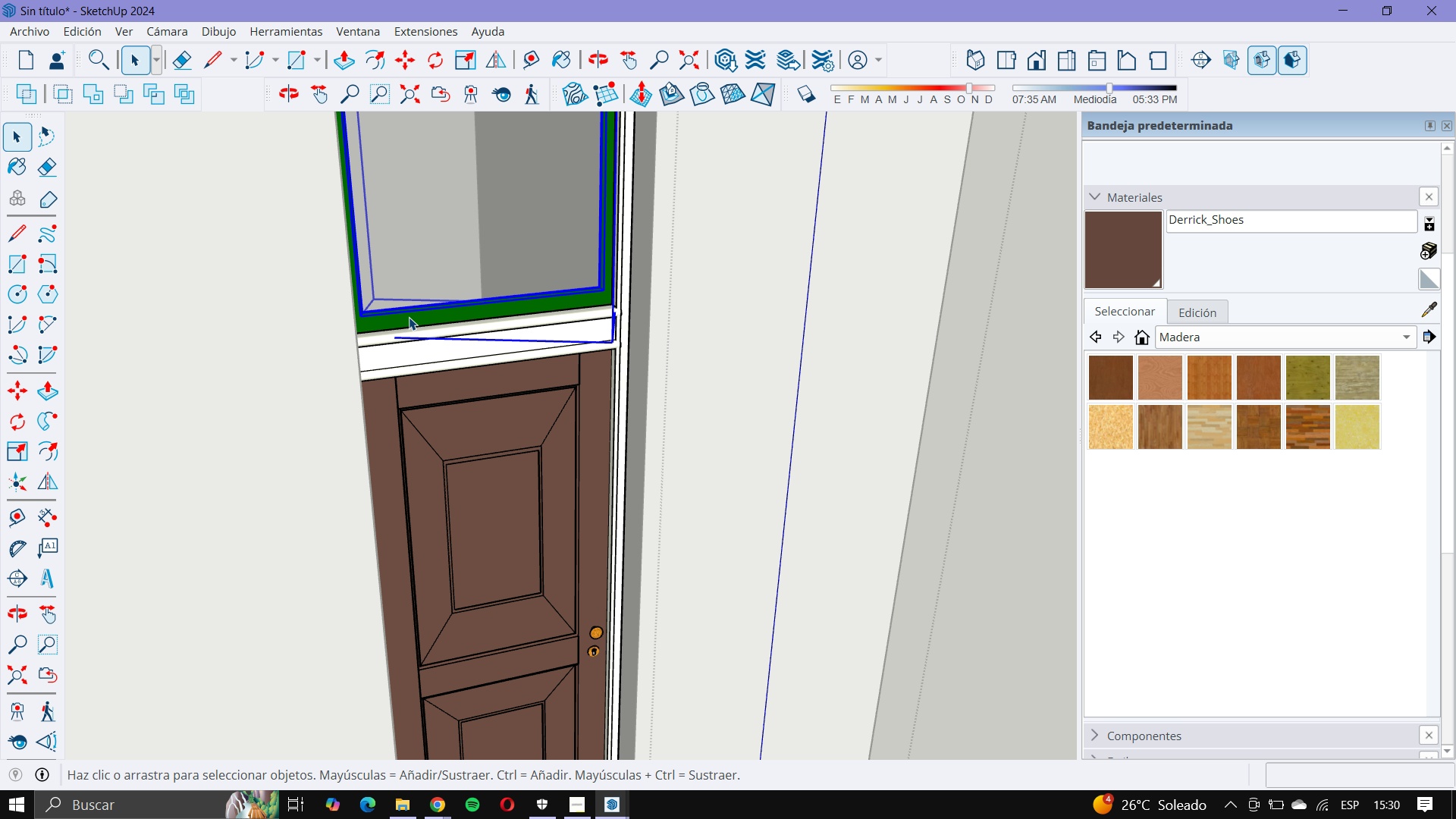 
double_click([409, 317])
 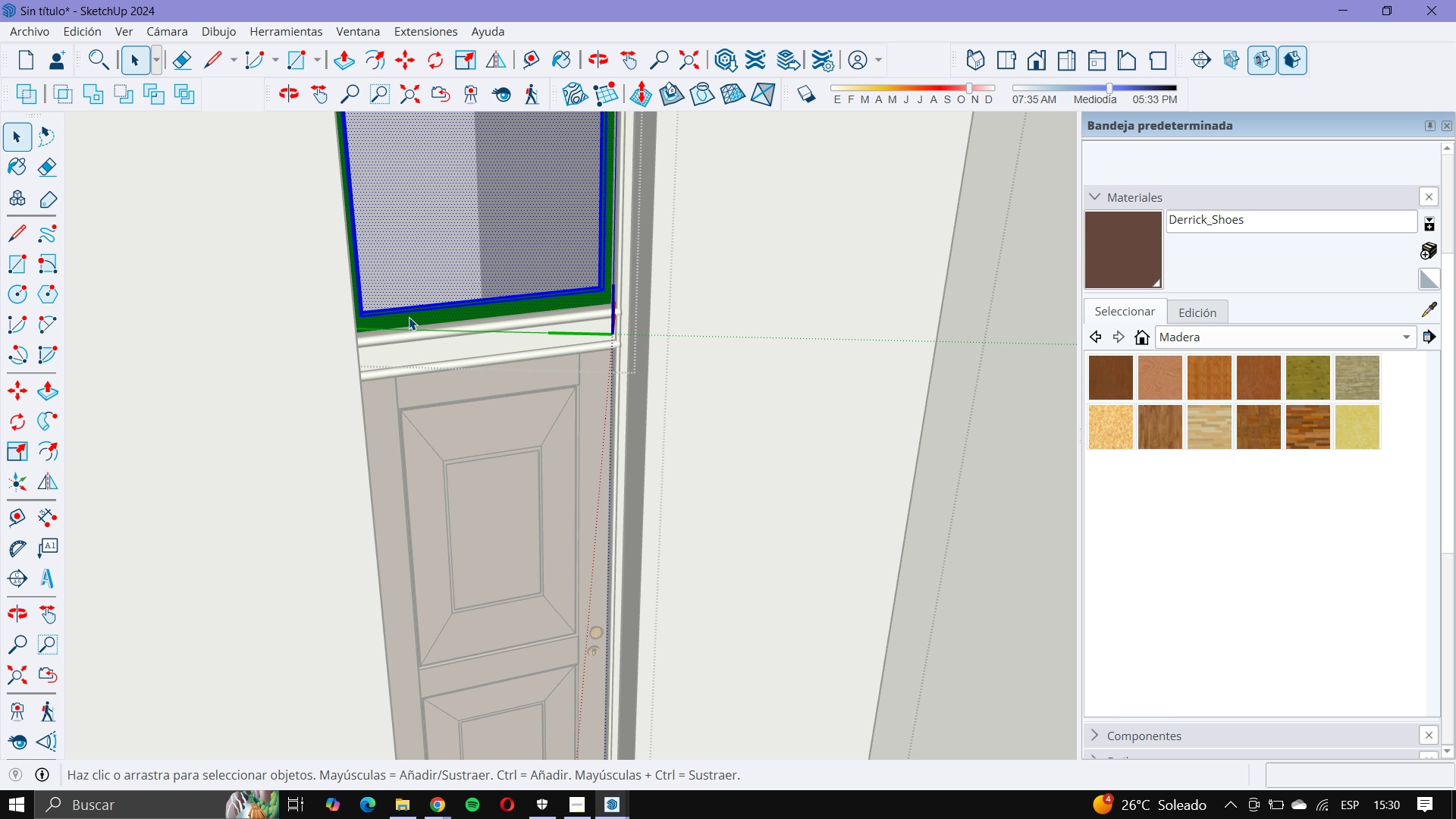 
triple_click([409, 317])
 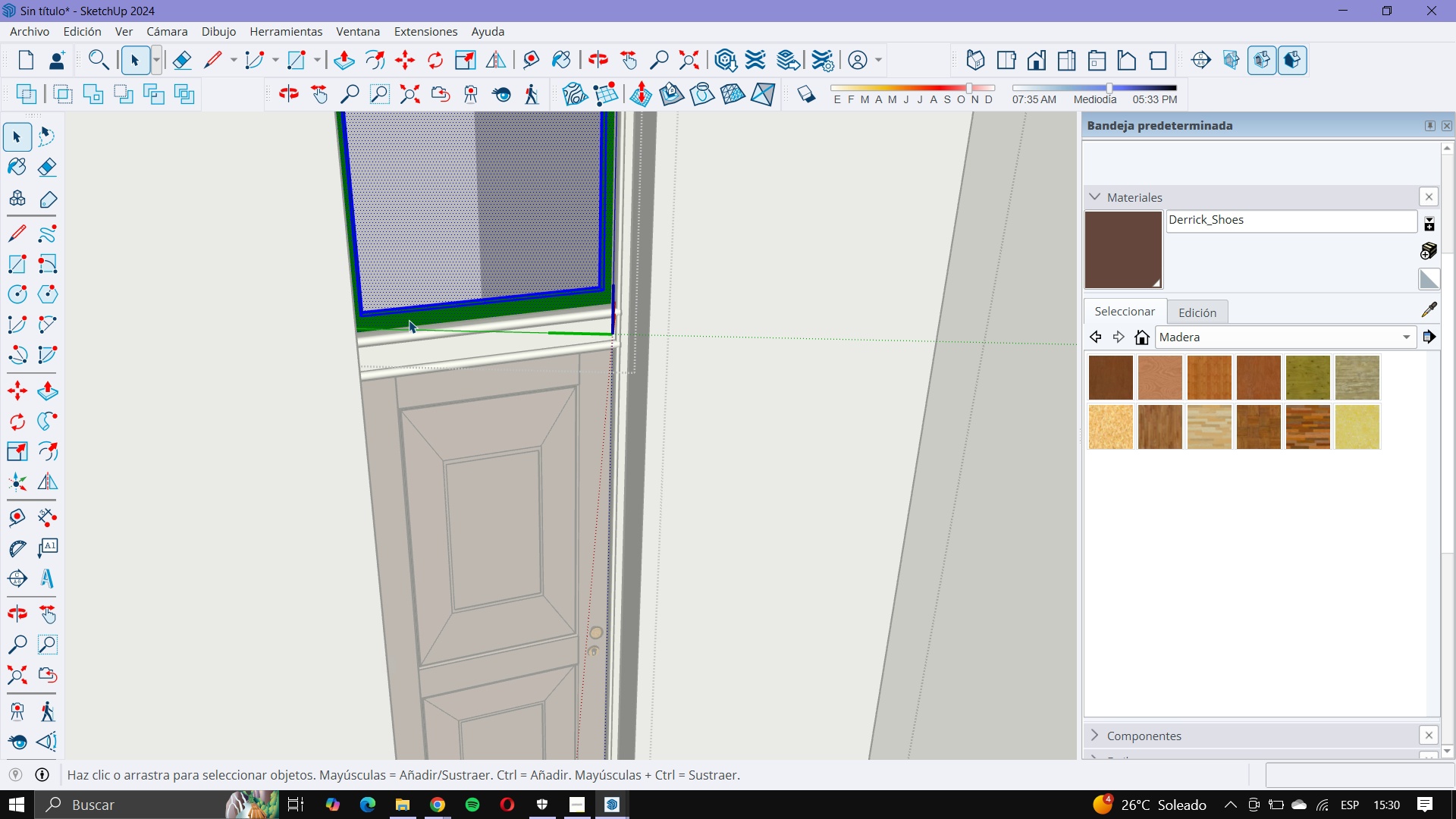 
scroll: coordinate [409, 320], scroll_direction: up, amount: 15.0
 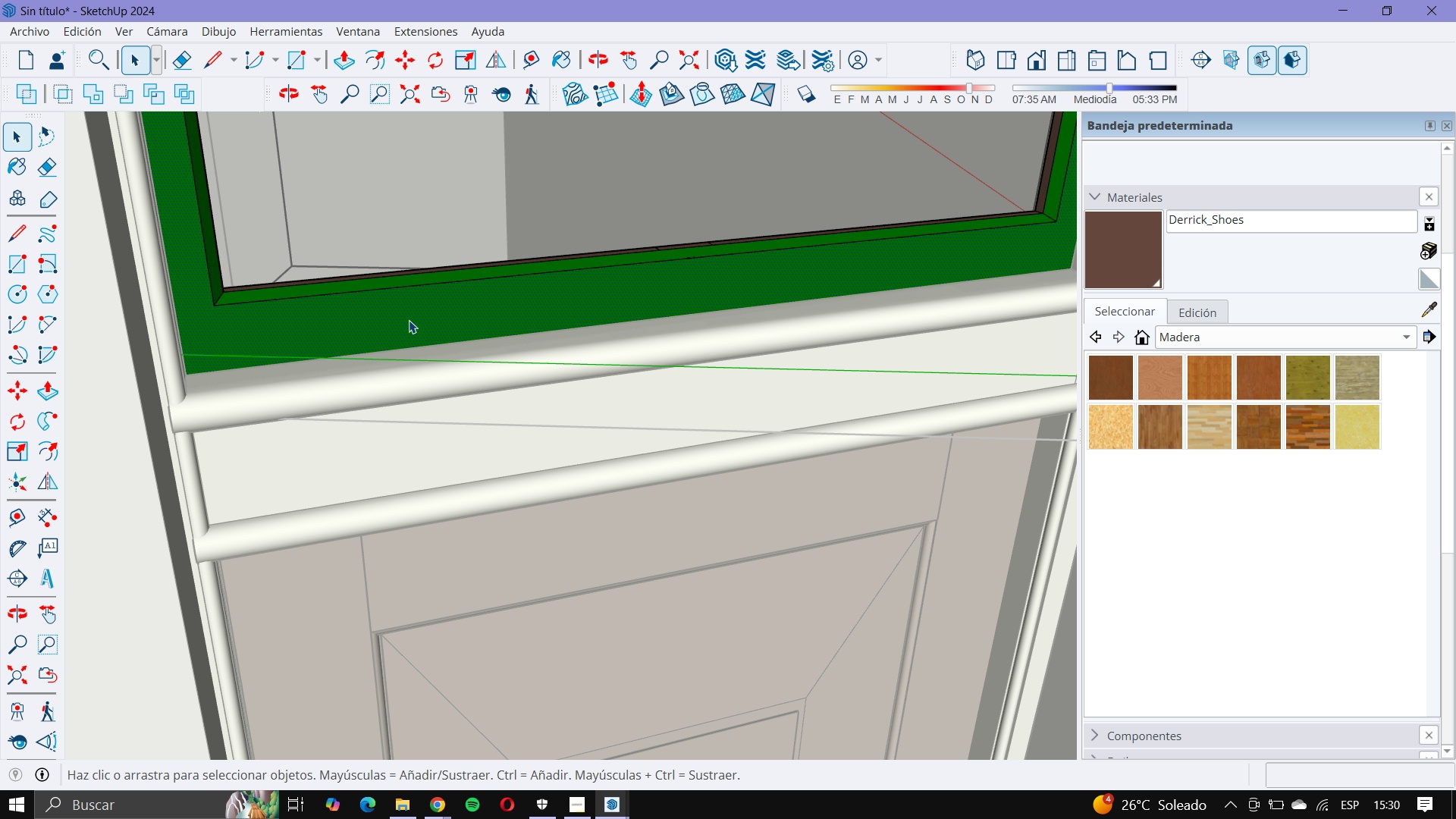 
double_click([409, 320])
 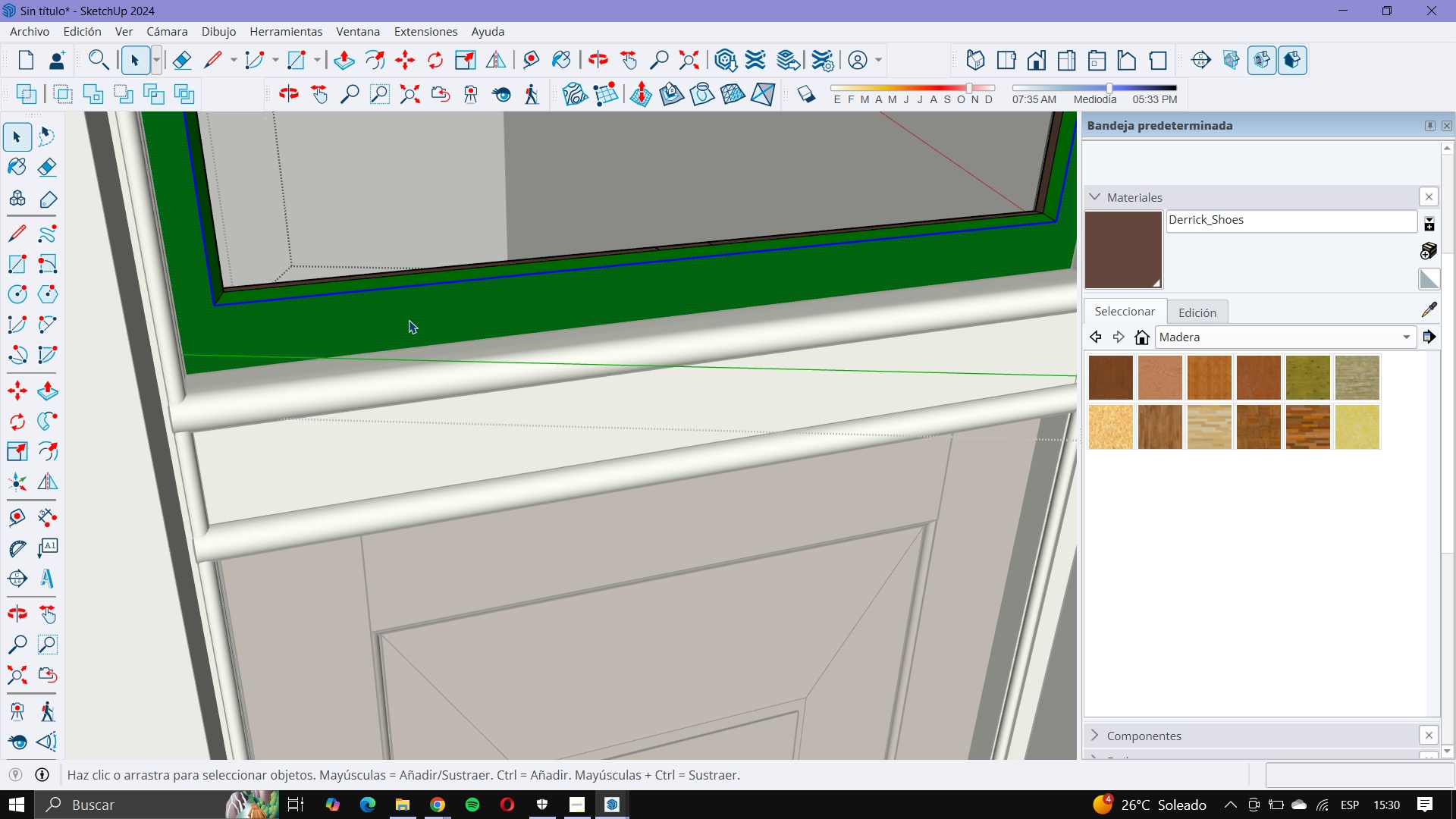 
hold_key(key=ShiftLeft, duration=1.67)
 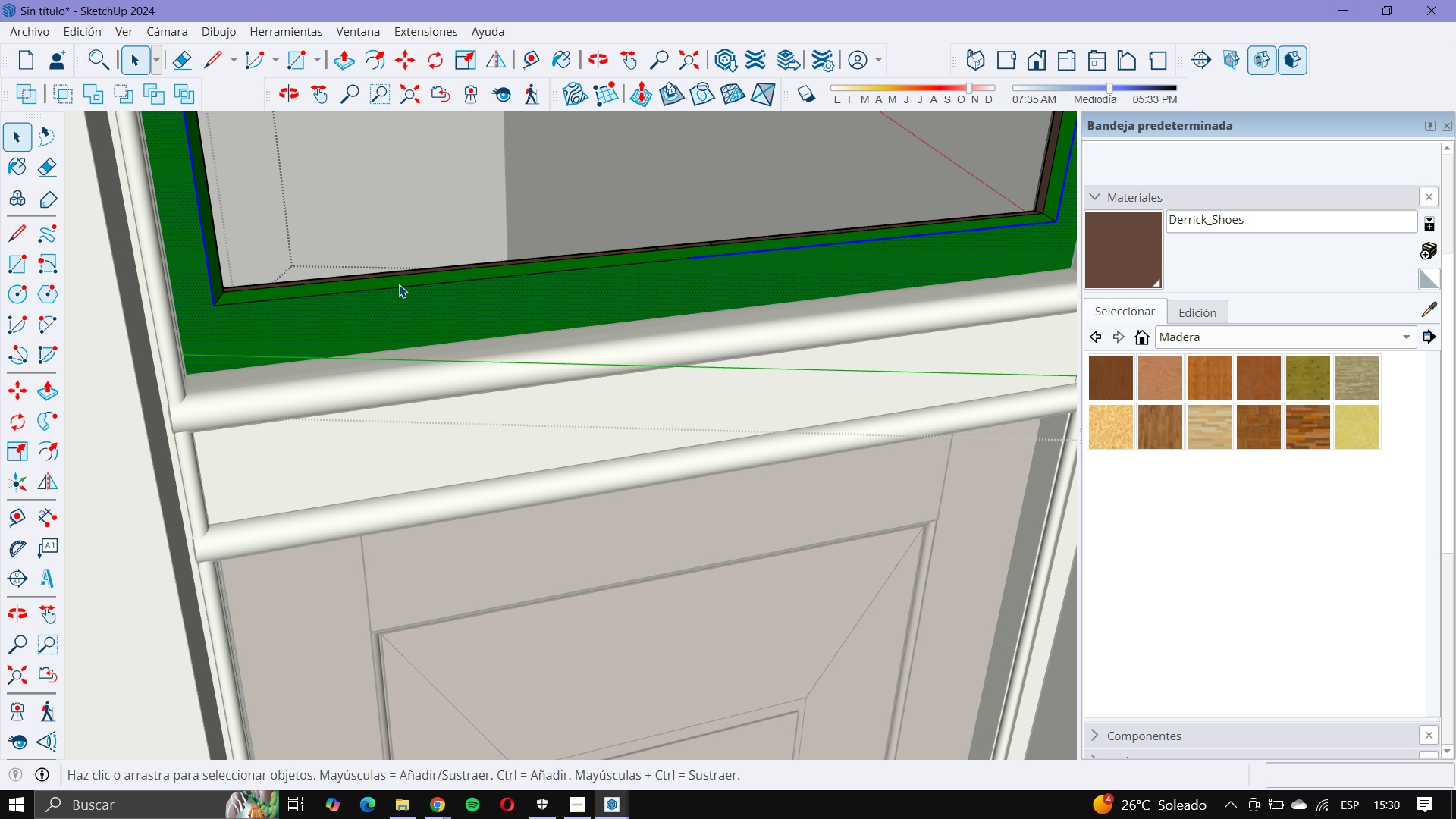 
left_click([399, 284])
 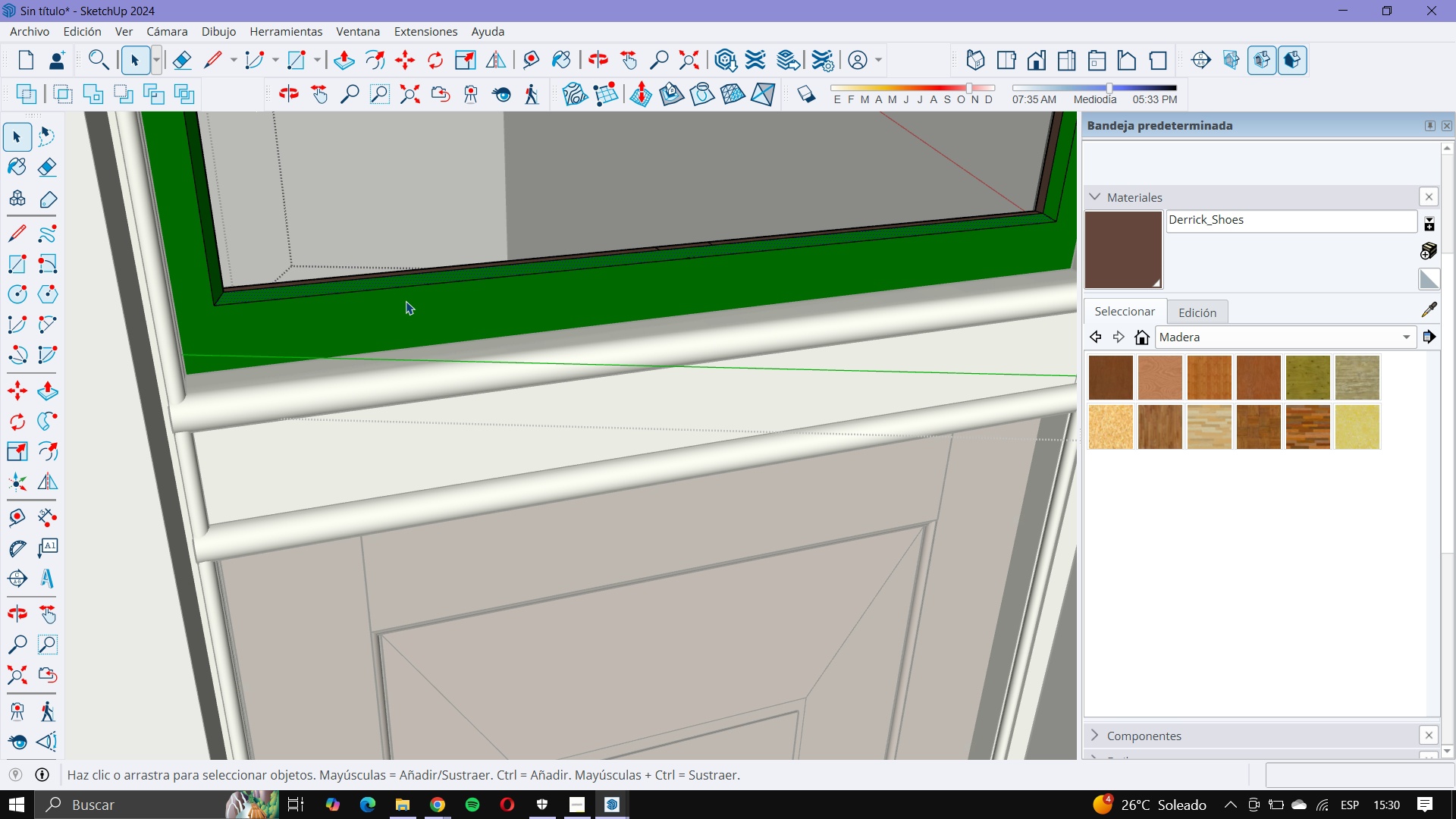 
double_click([406, 301])
 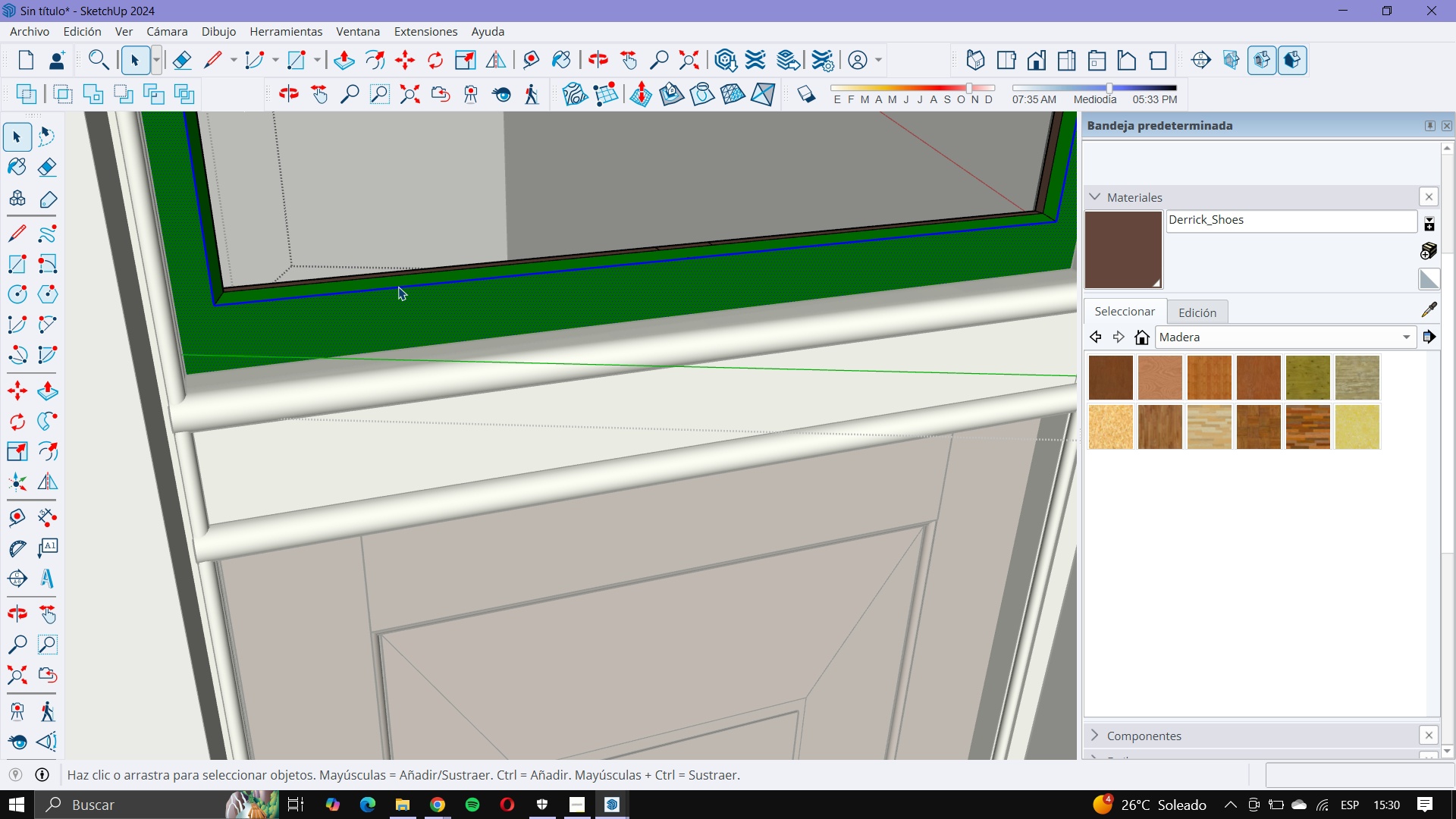 
hold_key(key=ControlLeft, duration=1.76)
double_click([388, 281])
 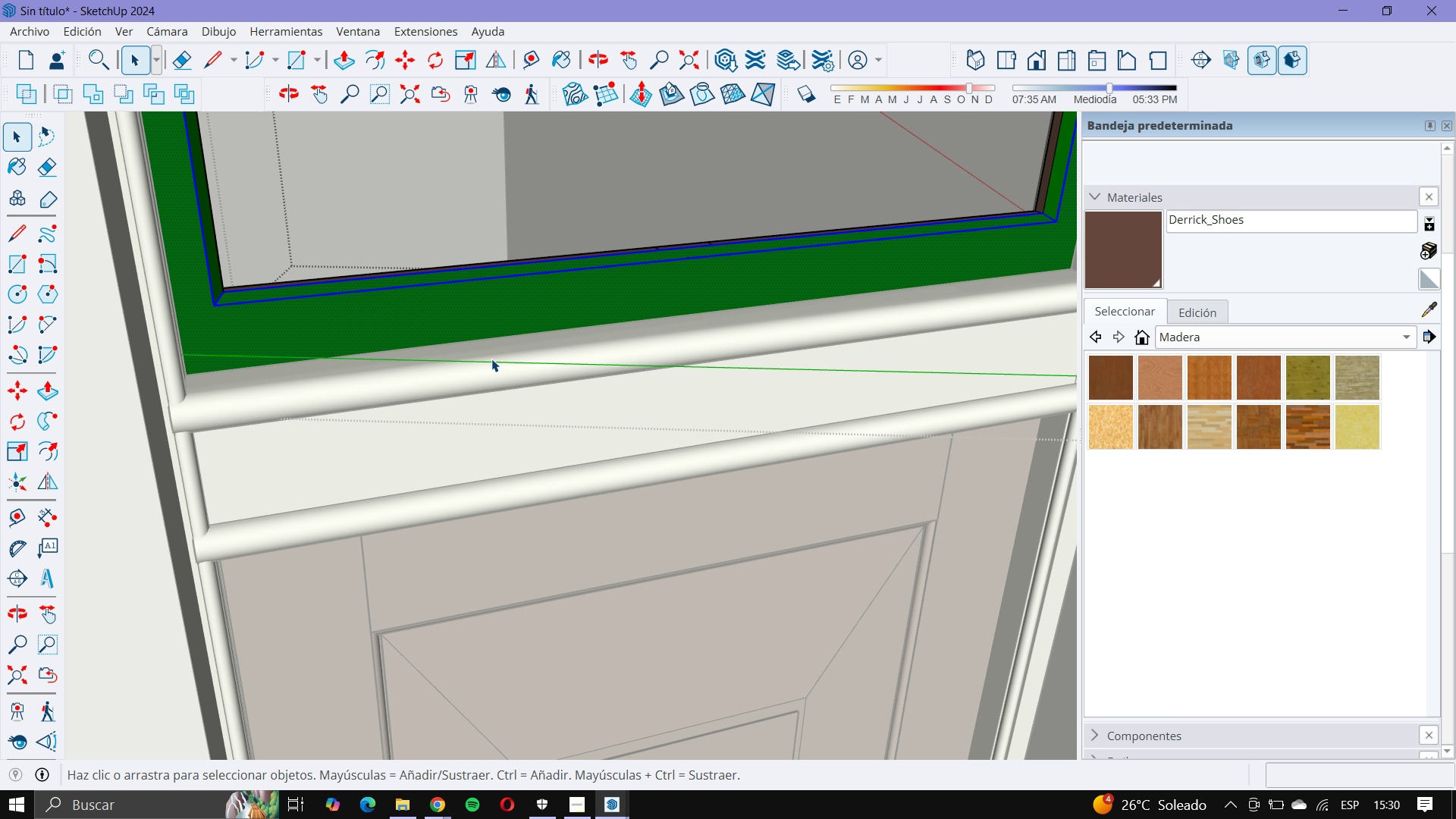 
scroll: coordinate [902, 144], scroll_direction: up, amount: 1.0
 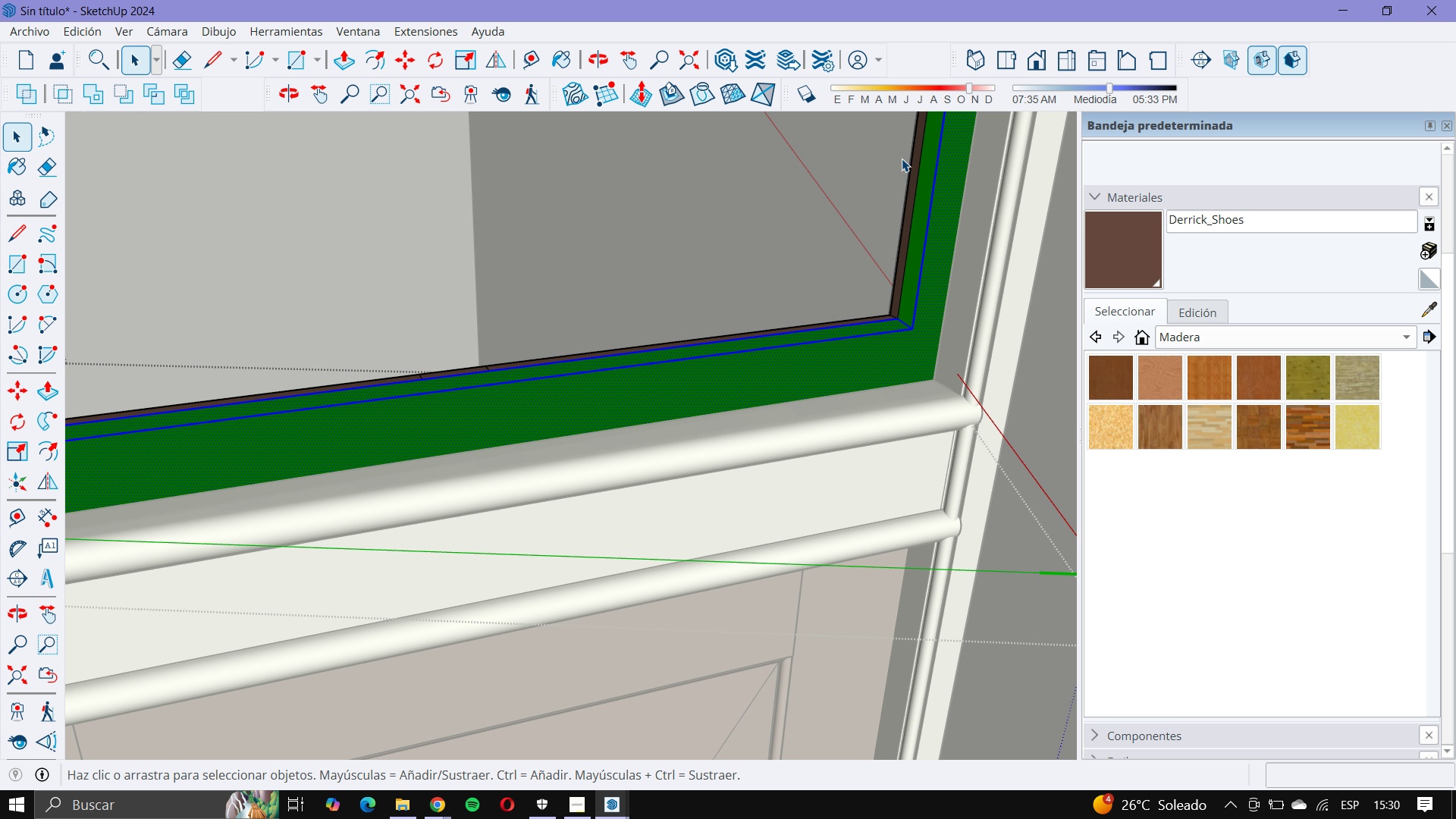 
hold_key(key=ControlLeft, duration=1.62)
double_click([919, 246])
 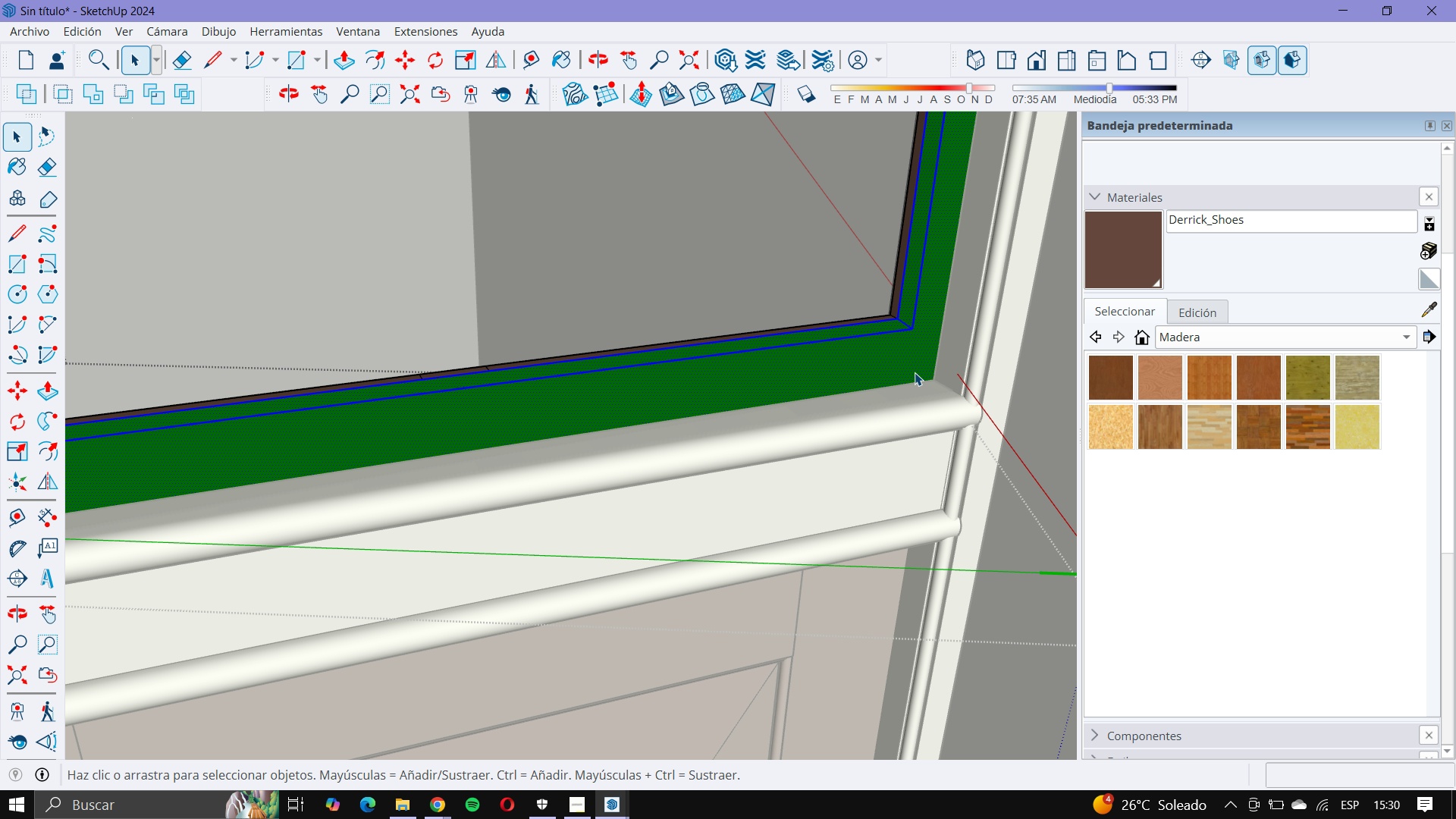 
scroll: coordinate [897, 428], scroll_direction: down, amount: 6.0
 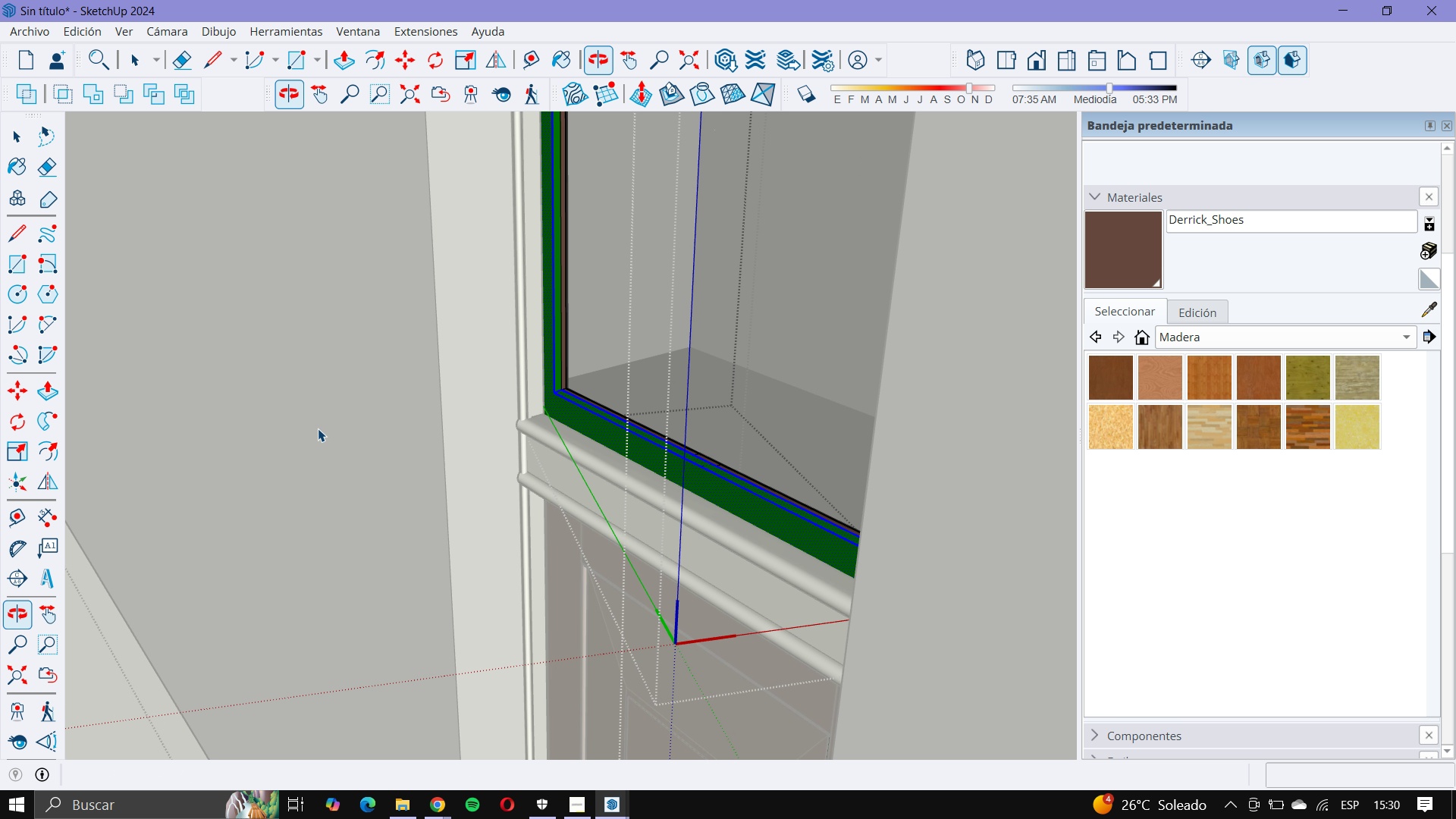 
scroll: coordinate [544, 363], scroll_direction: up, amount: 13.0
 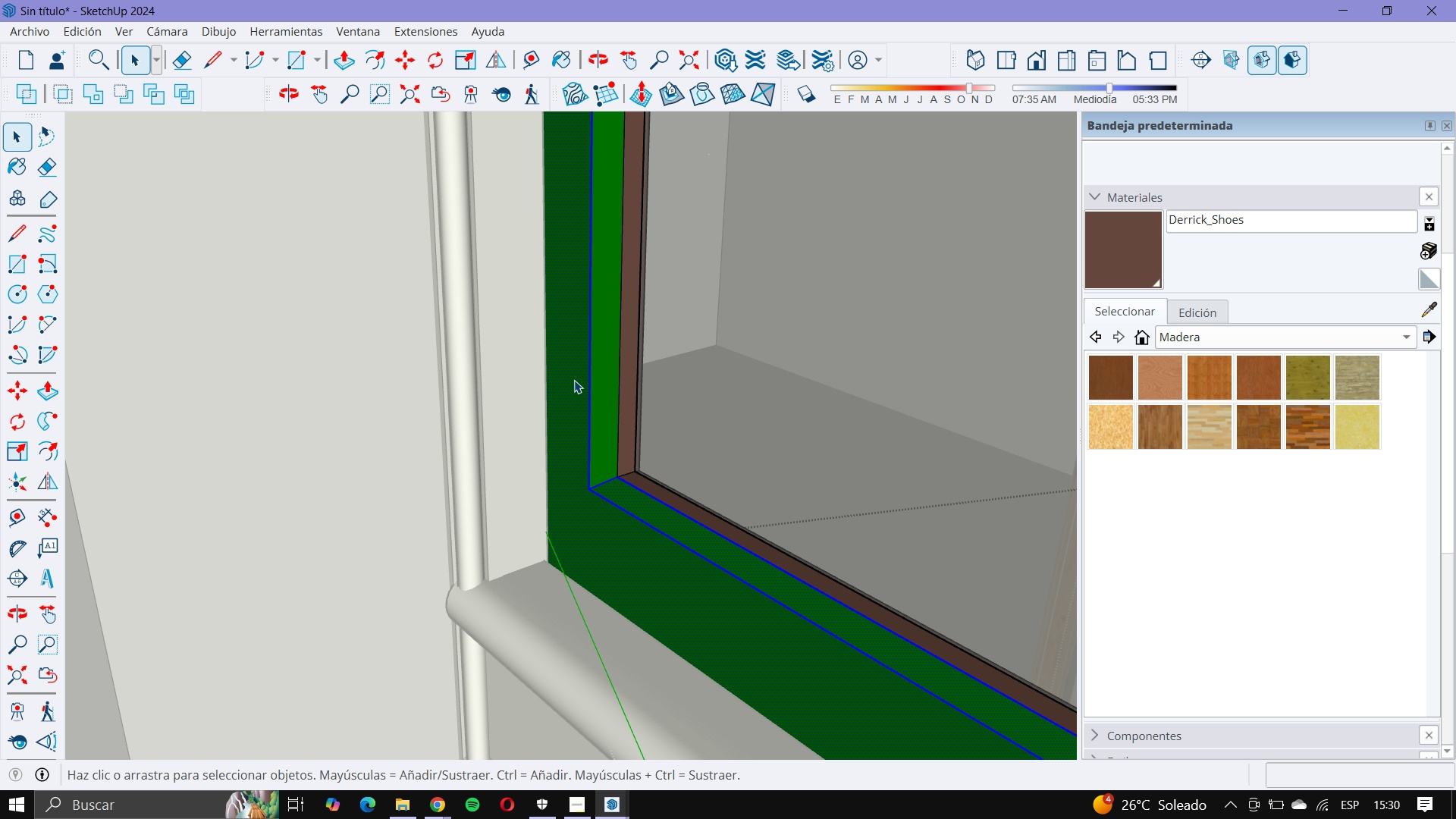 
hold_key(key=ControlLeft, duration=0.84)
double_click([607, 418])
 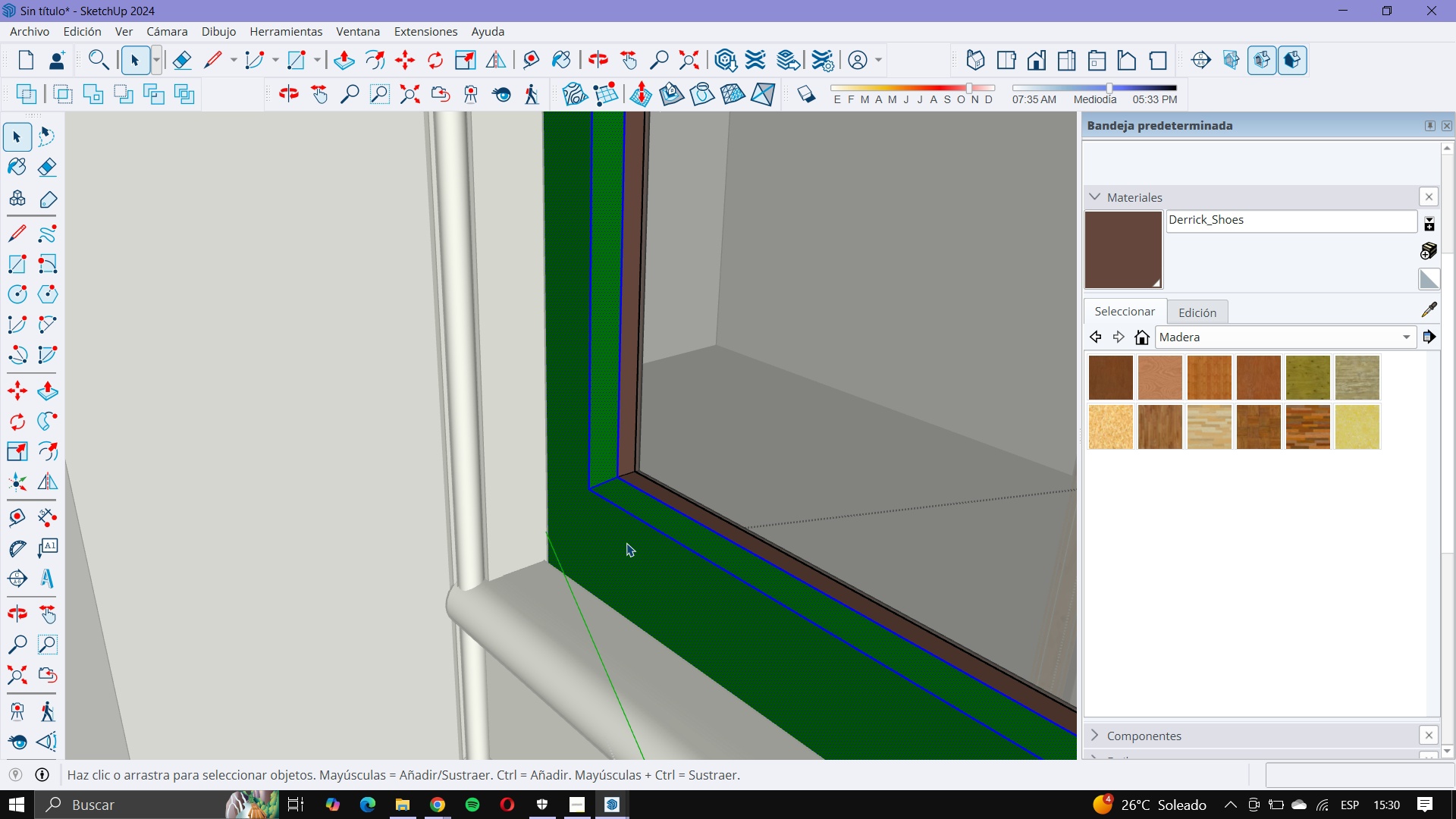 
scroll: coordinate [656, 449], scroll_direction: down, amount: 16.0
 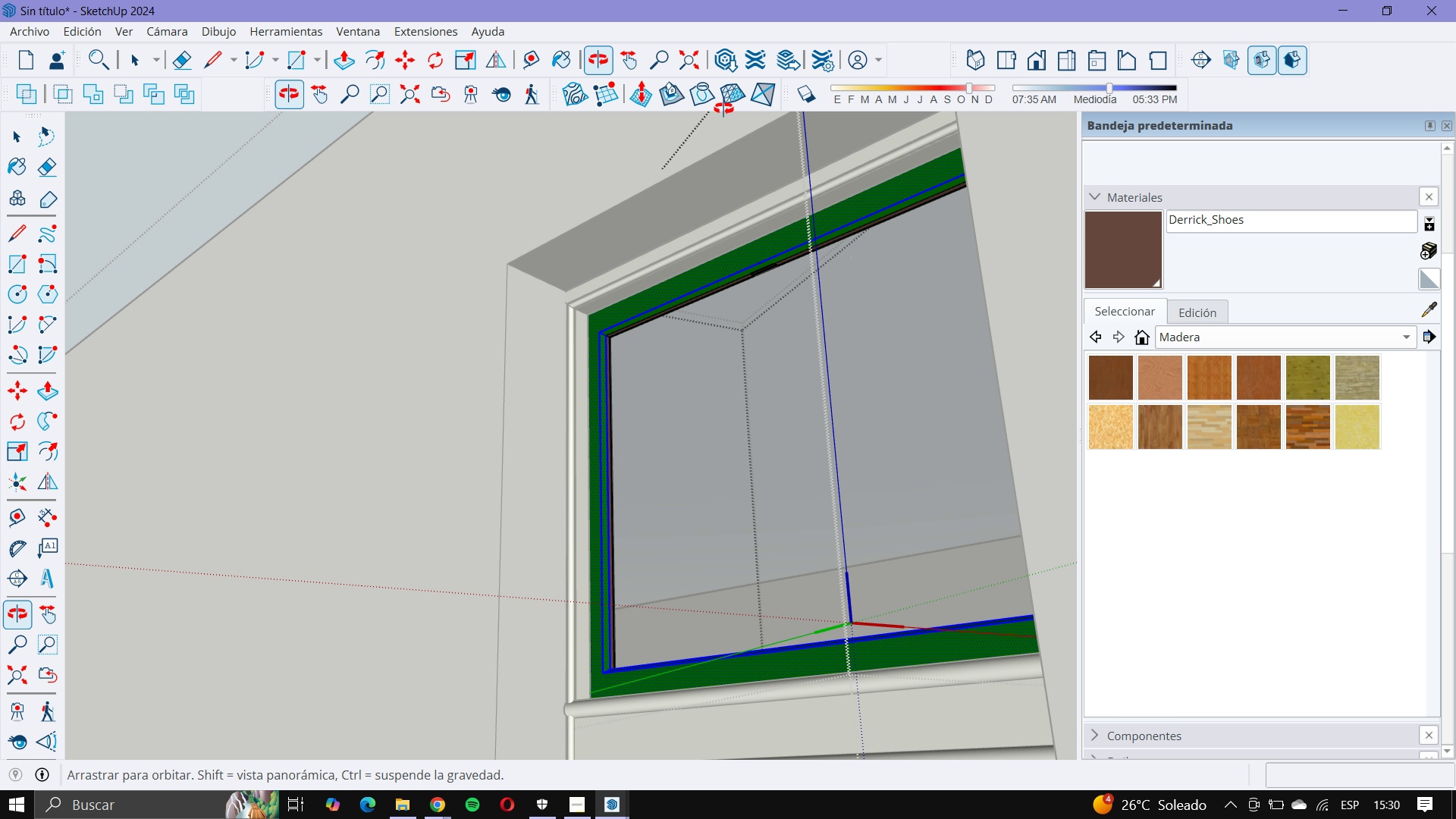 
scroll: coordinate [795, 247], scroll_direction: up, amount: 13.0
 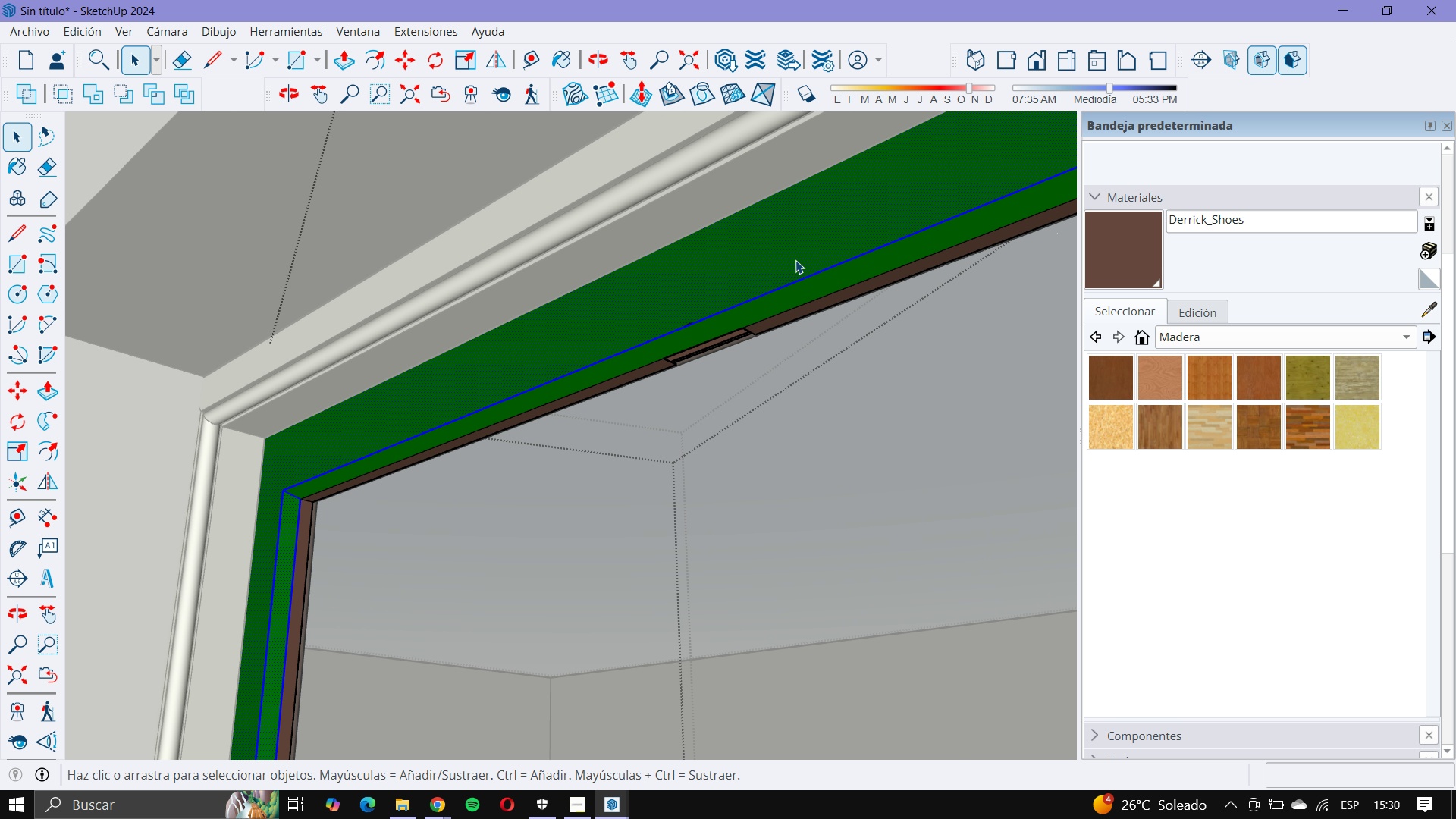 
hold_key(key=ControlLeft, duration=1.11)
double_click([786, 294])
 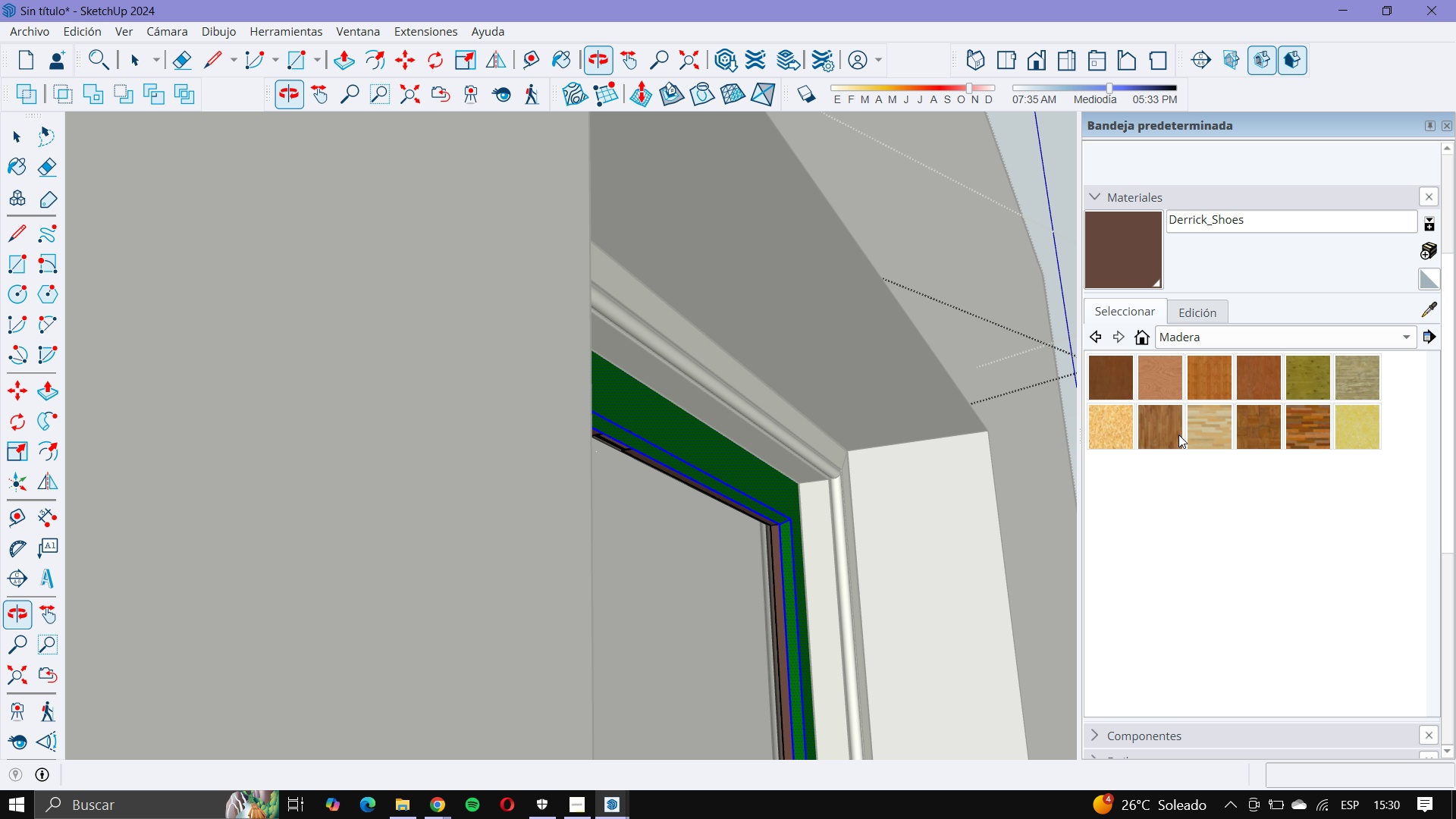 
left_click([1146, 258])
 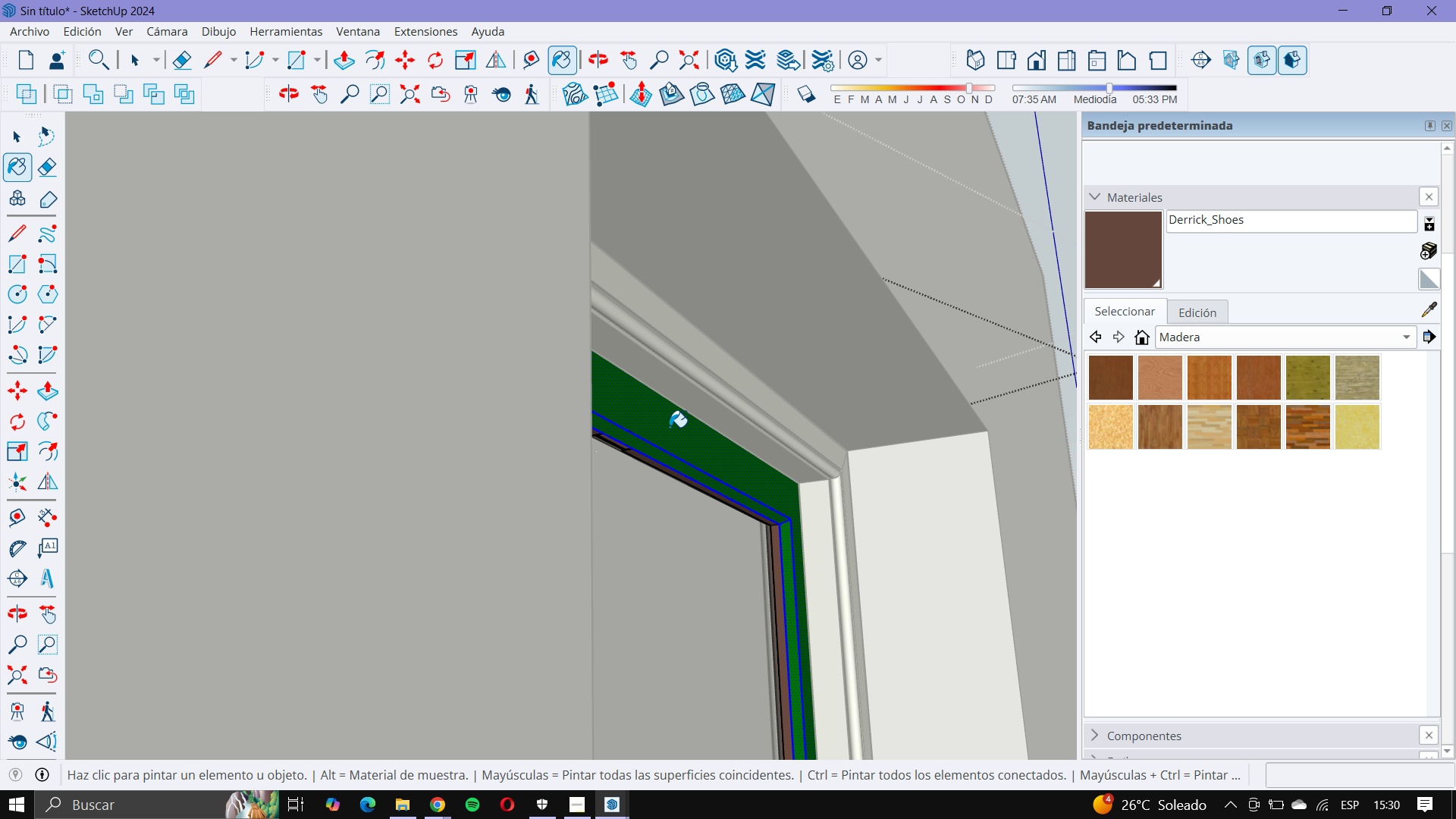 
left_click([670, 427])
 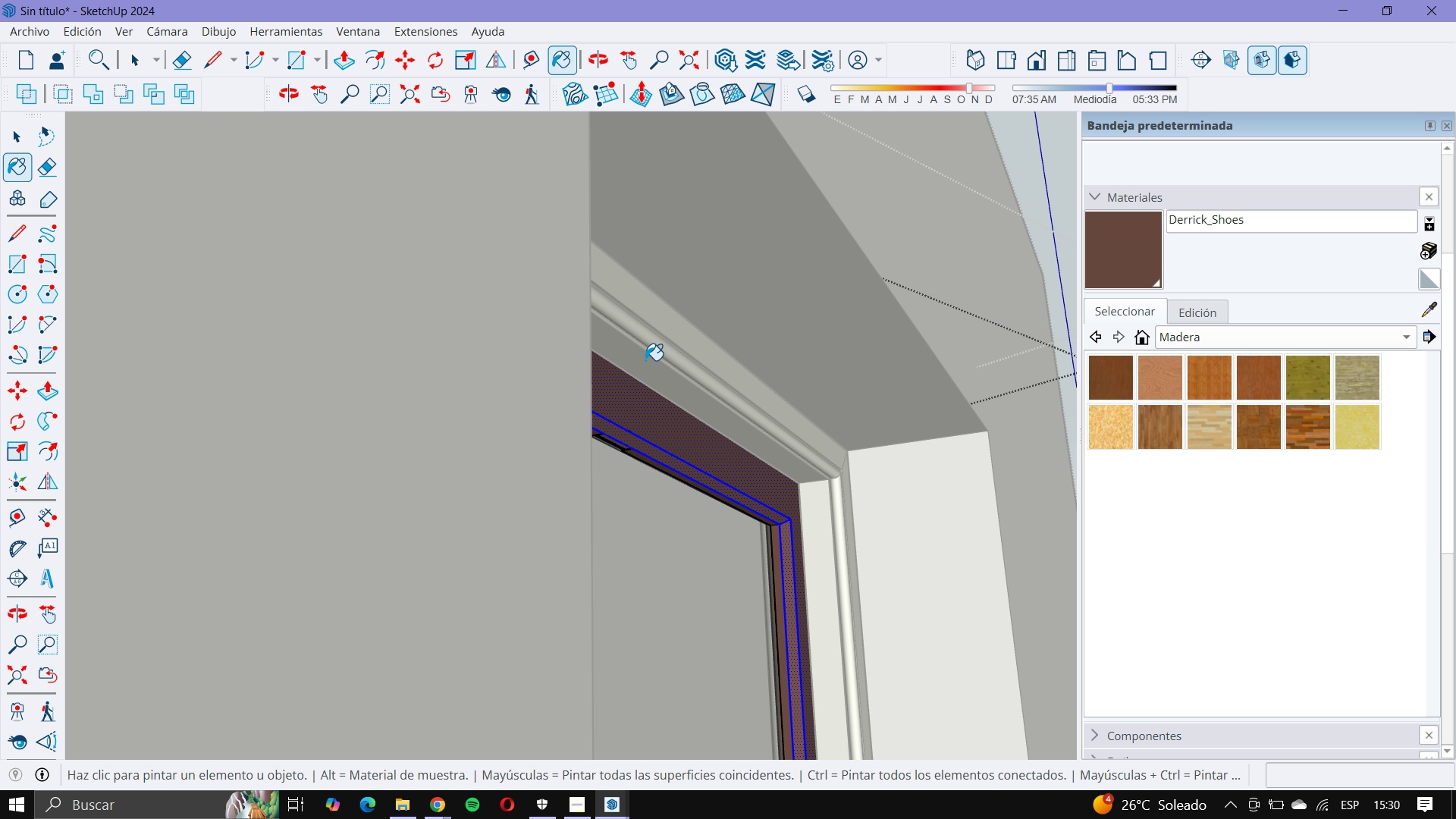 
scroll: coordinate [526, 381], scroll_direction: down, amount: 24.0
 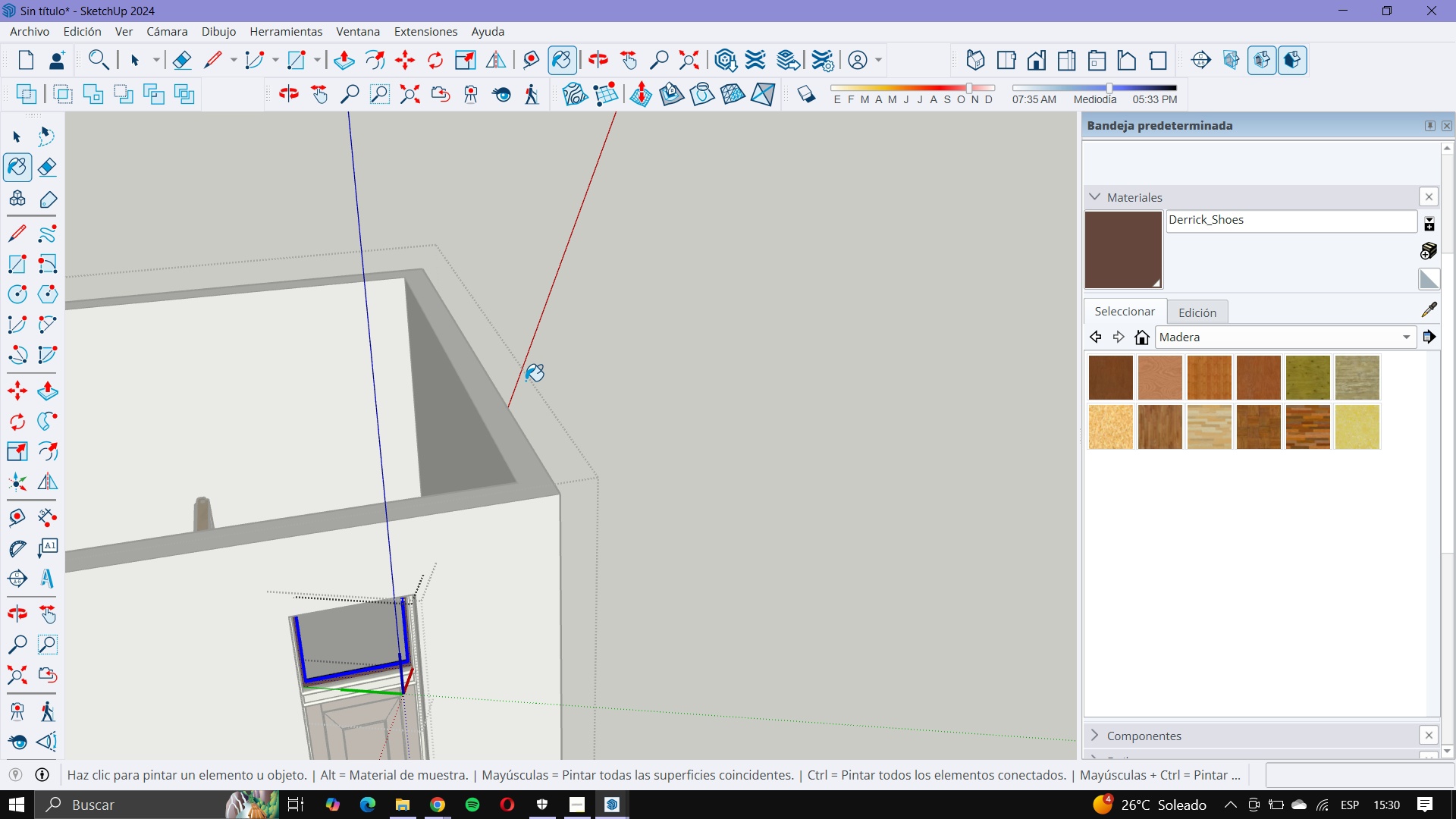 
key(Escape)
 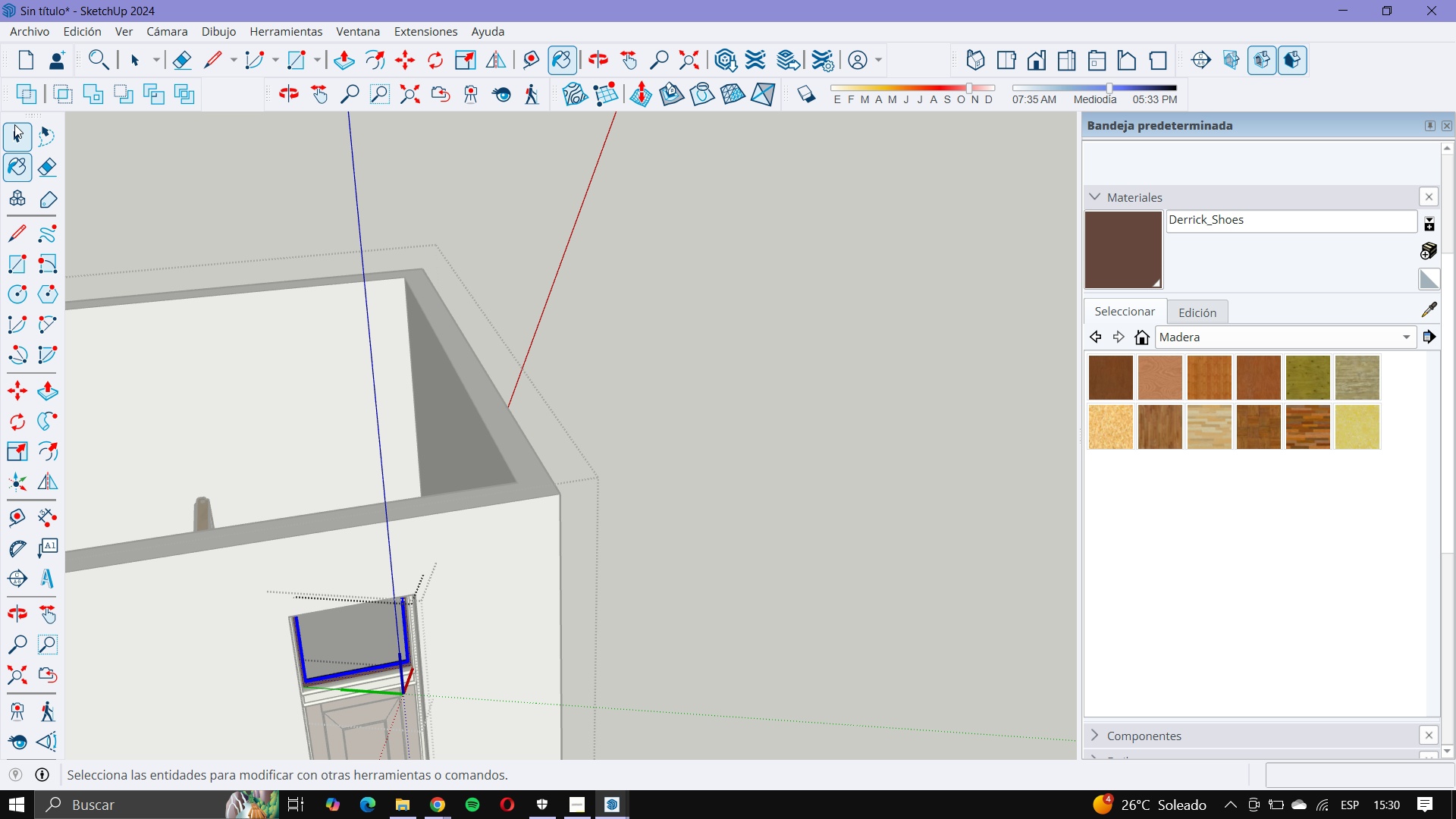 
left_click([14, 130])
 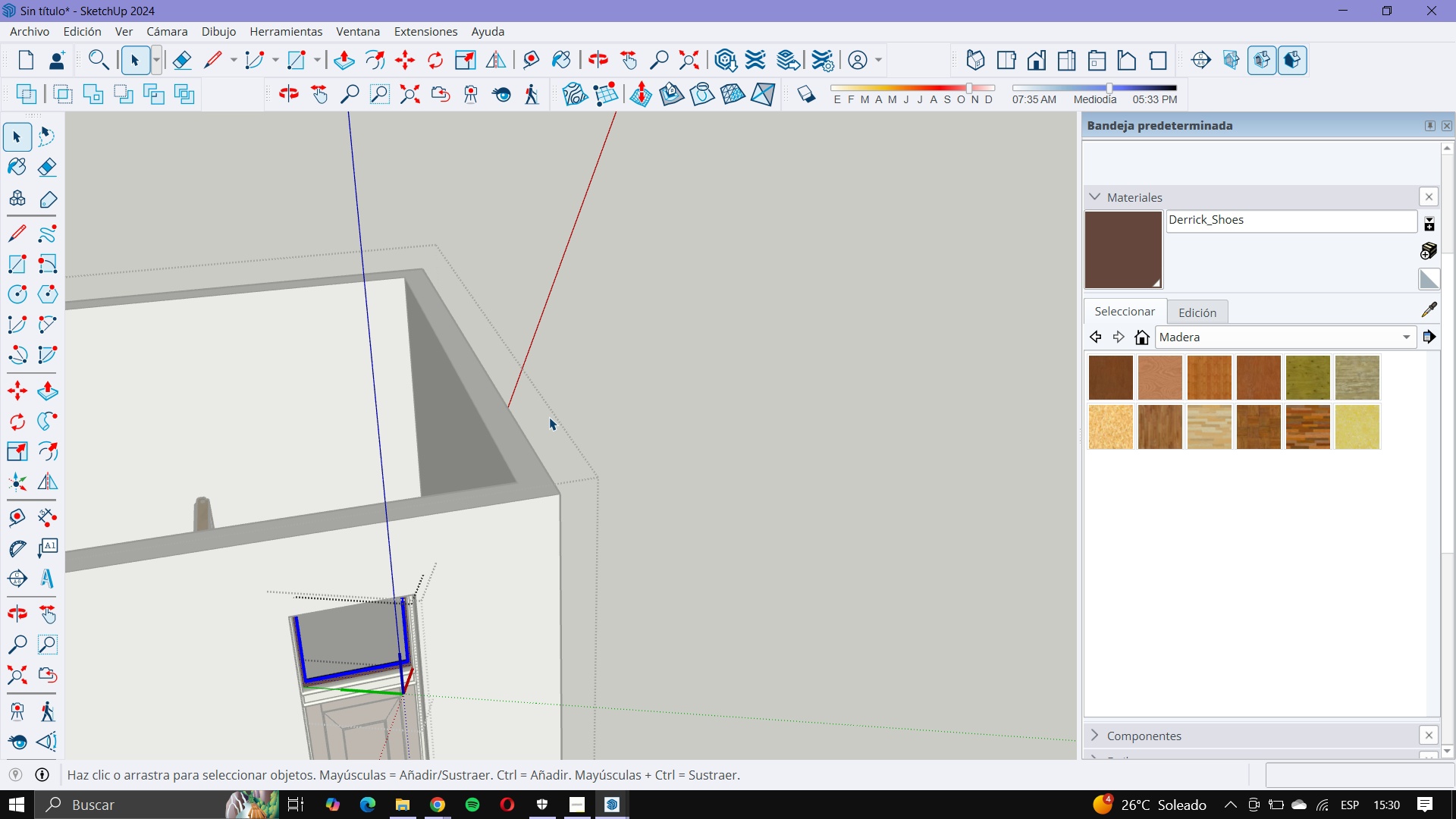 
key(Escape)
 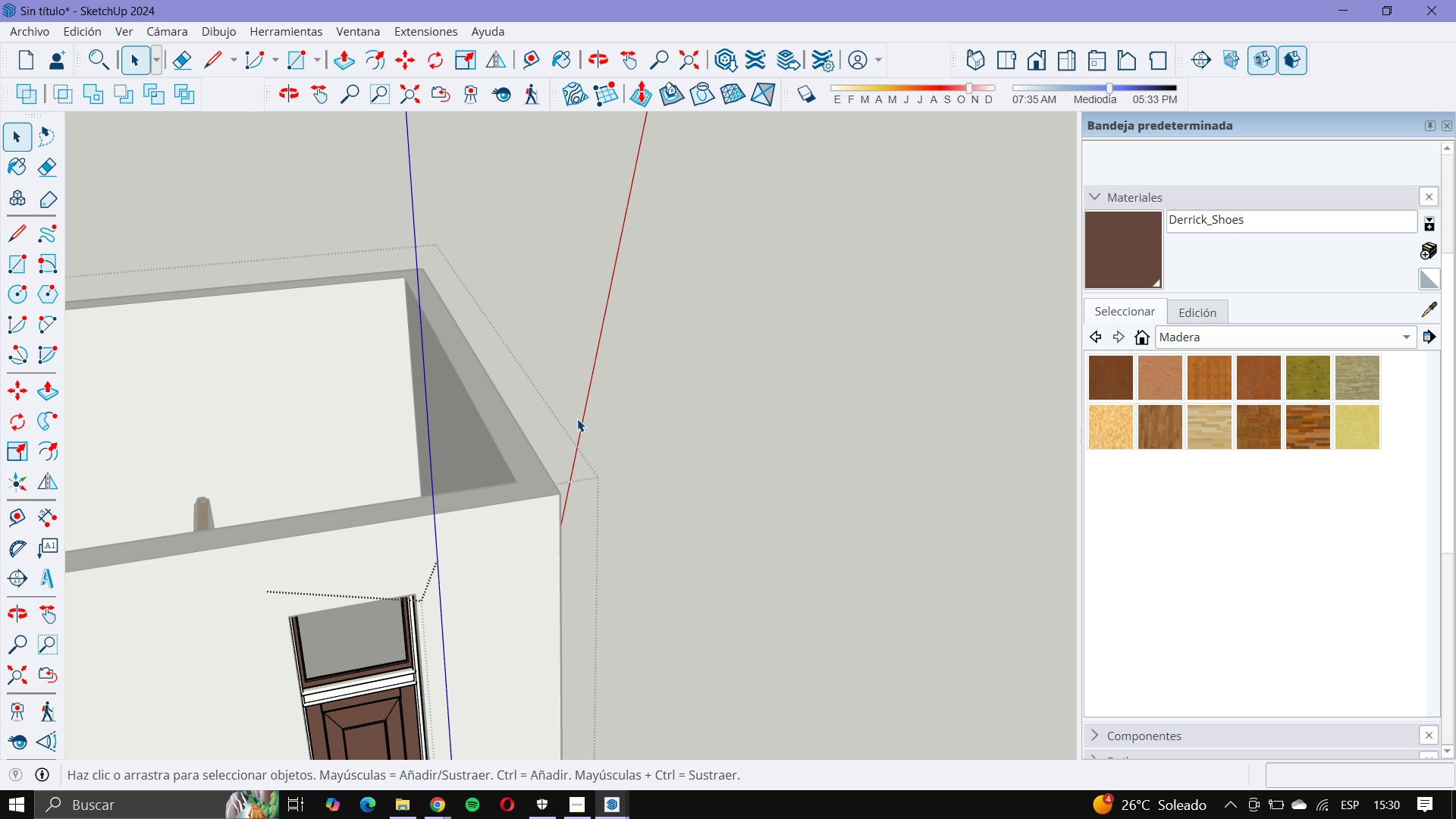 
scroll: coordinate [498, 504], scroll_direction: up, amount: 12.0
 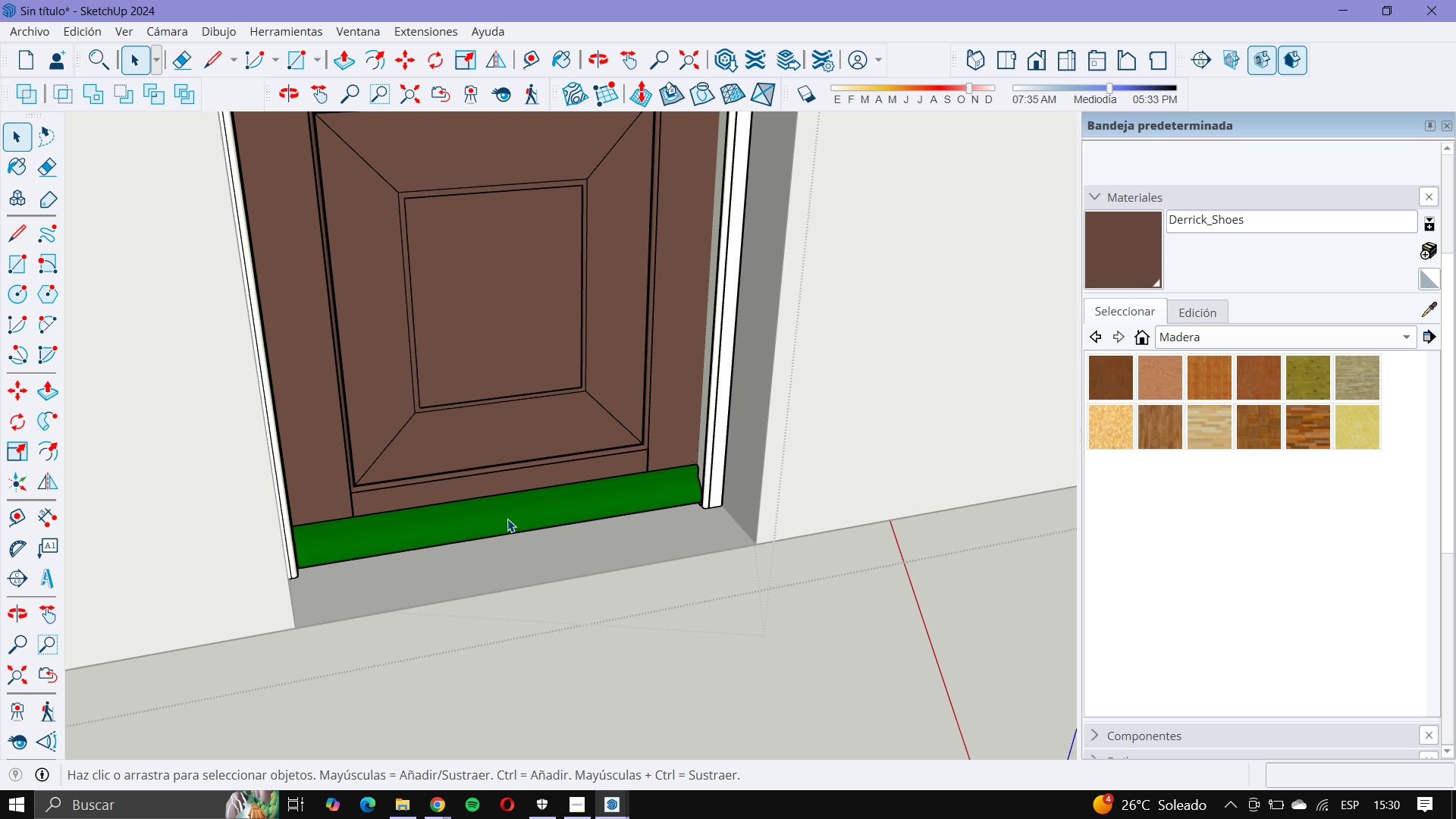 
double_click([507, 519])
 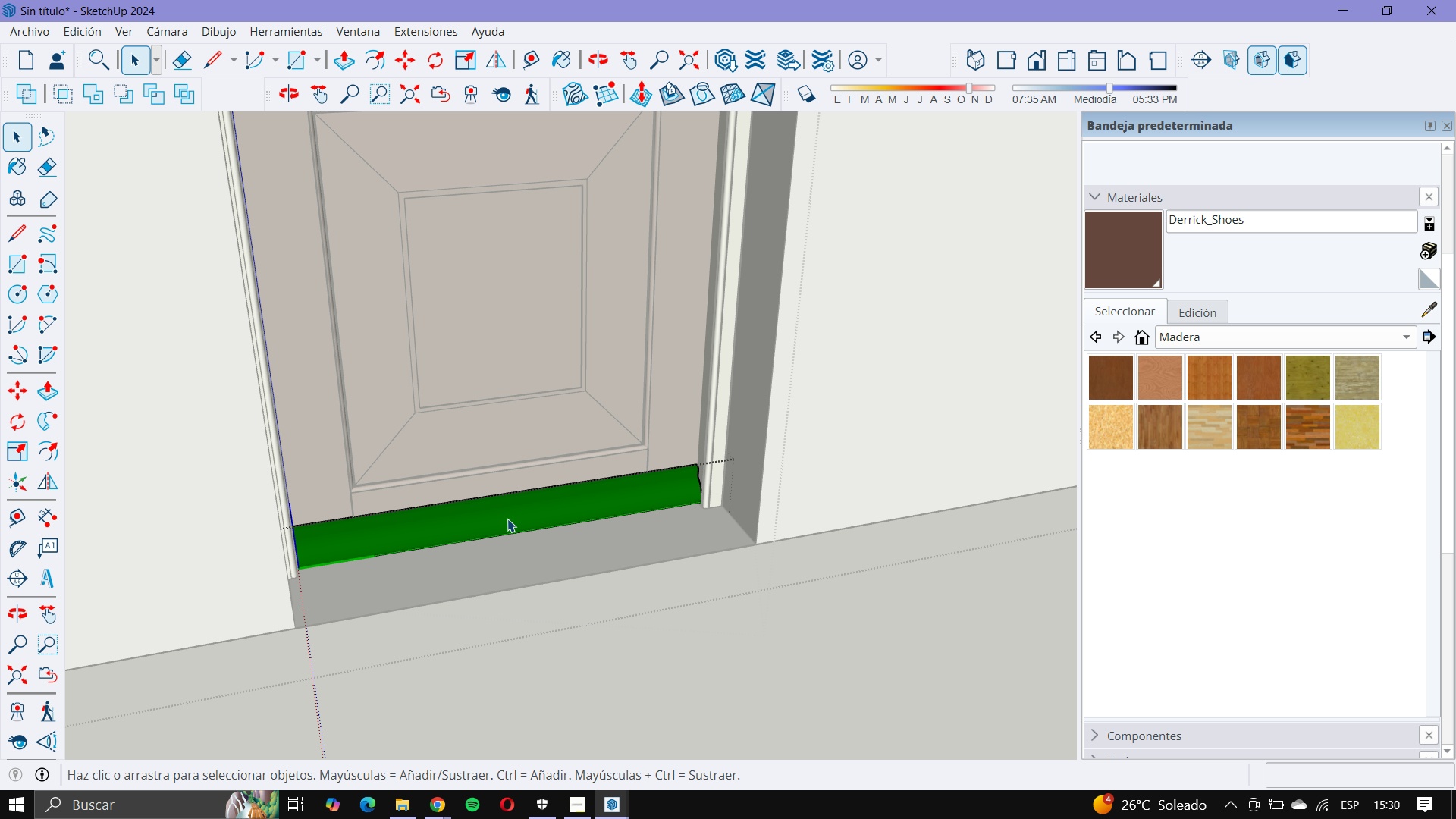 
triple_click([507, 519])
 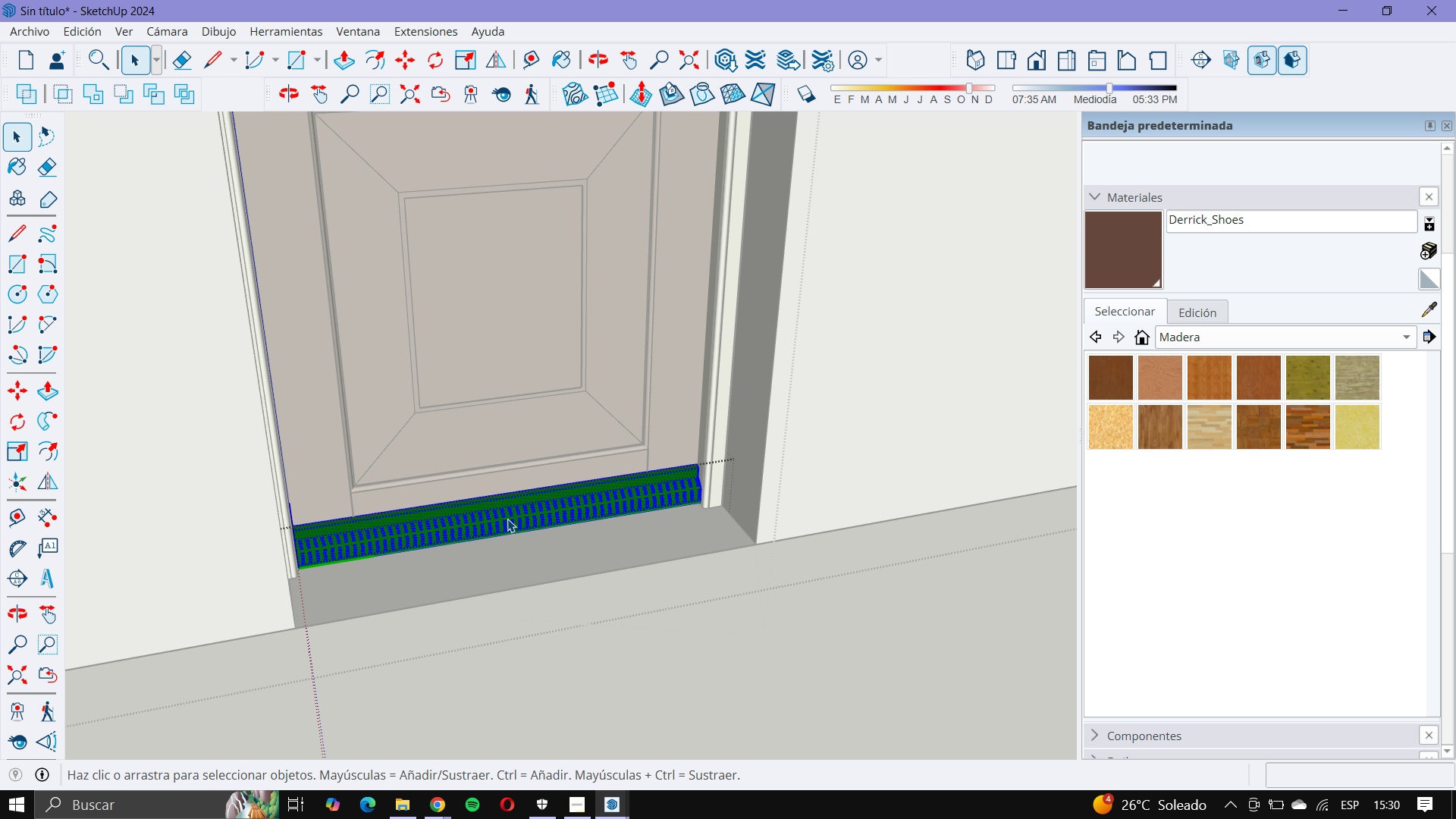 
triple_click([507, 519])
 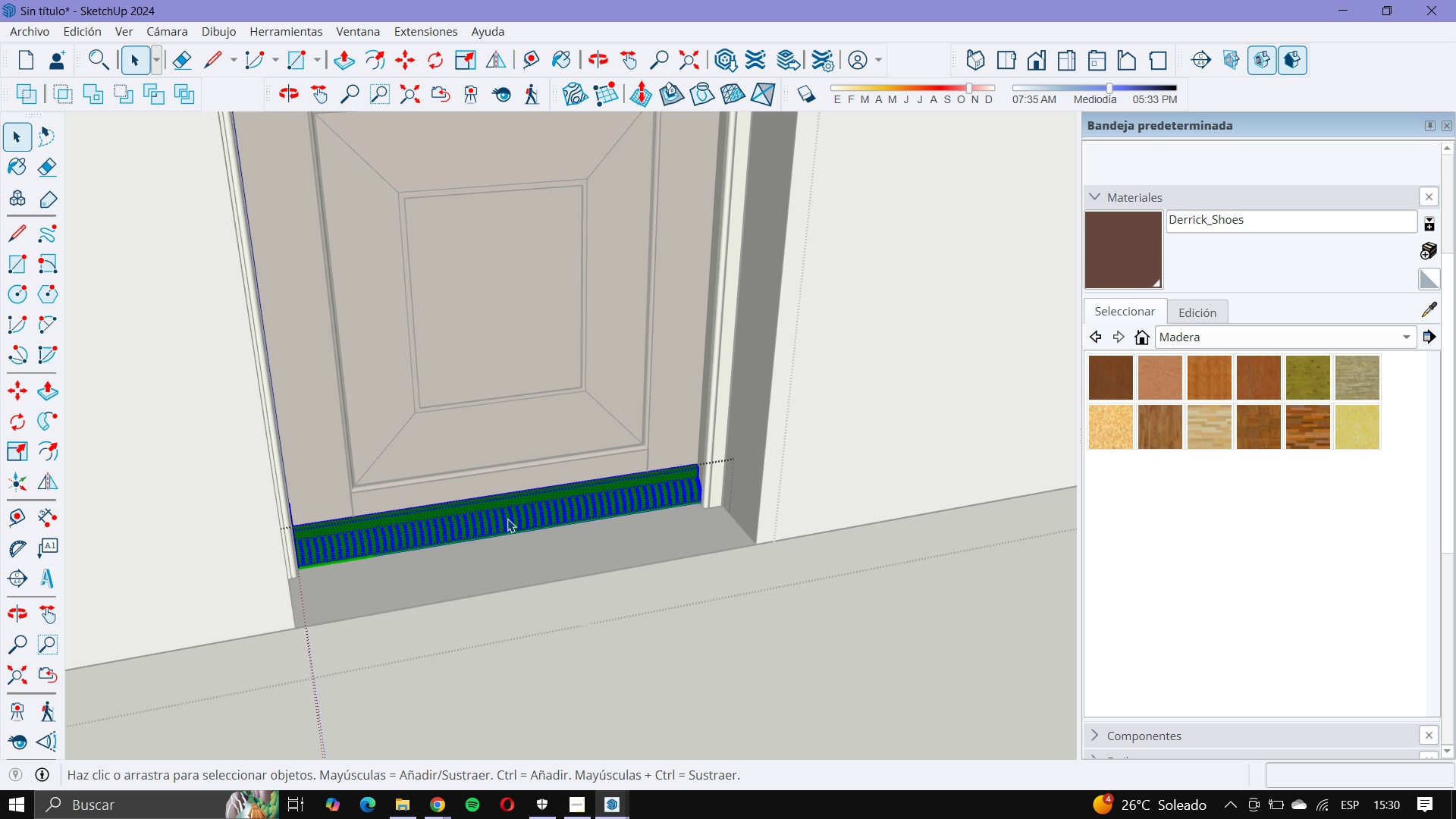 
triple_click([507, 519])
 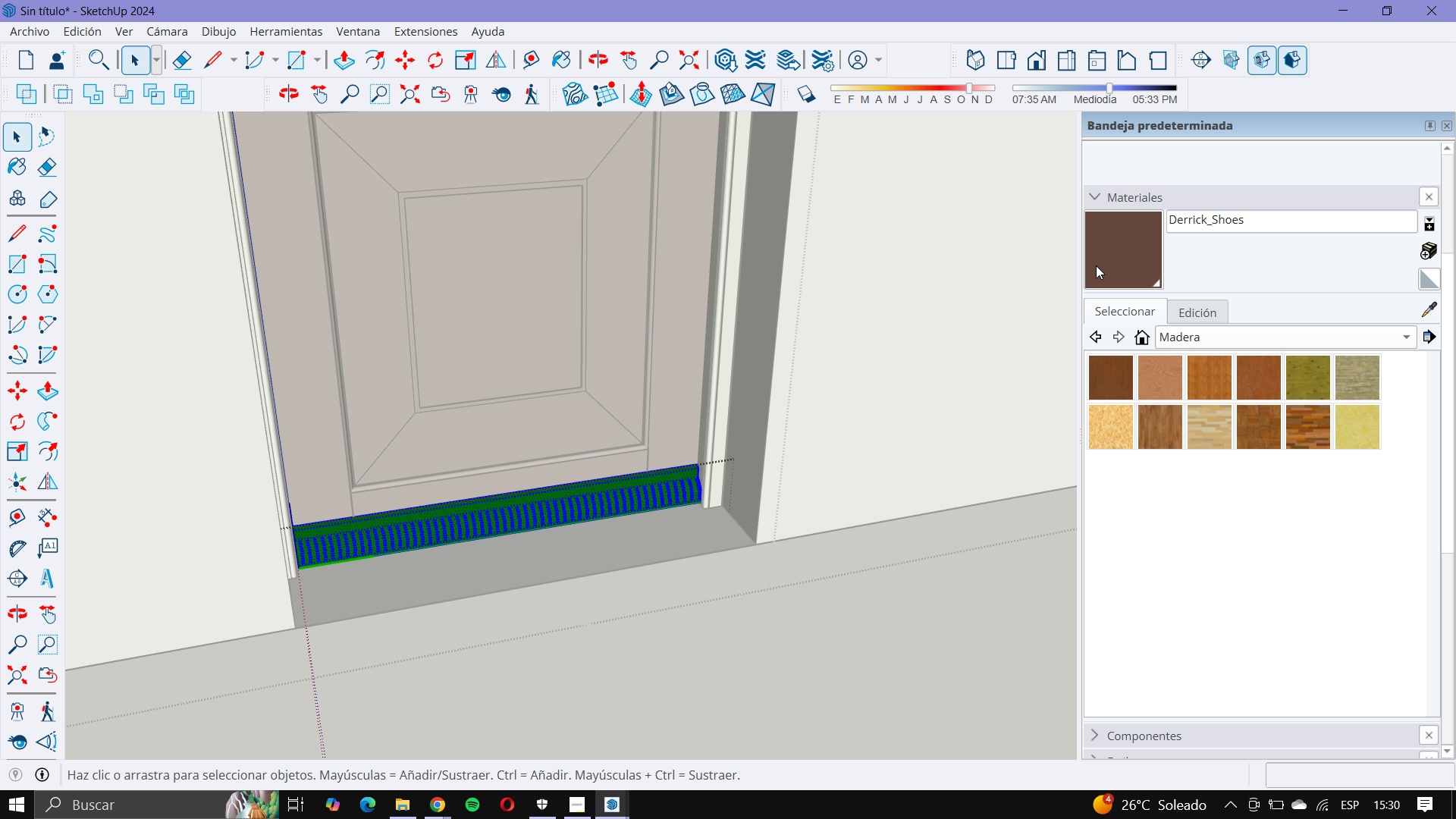 
left_click([1096, 265])
 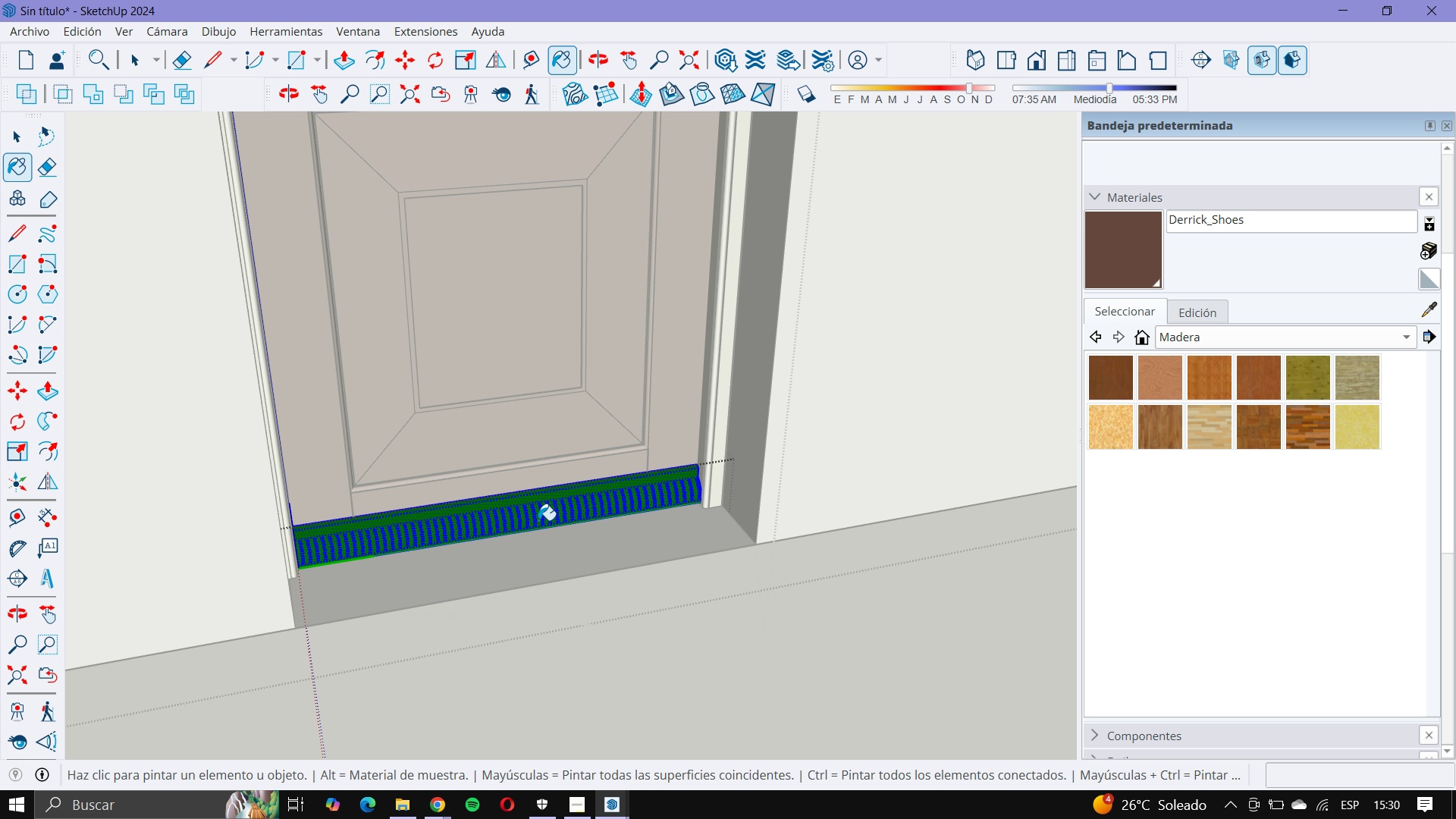 
left_click([538, 520])
 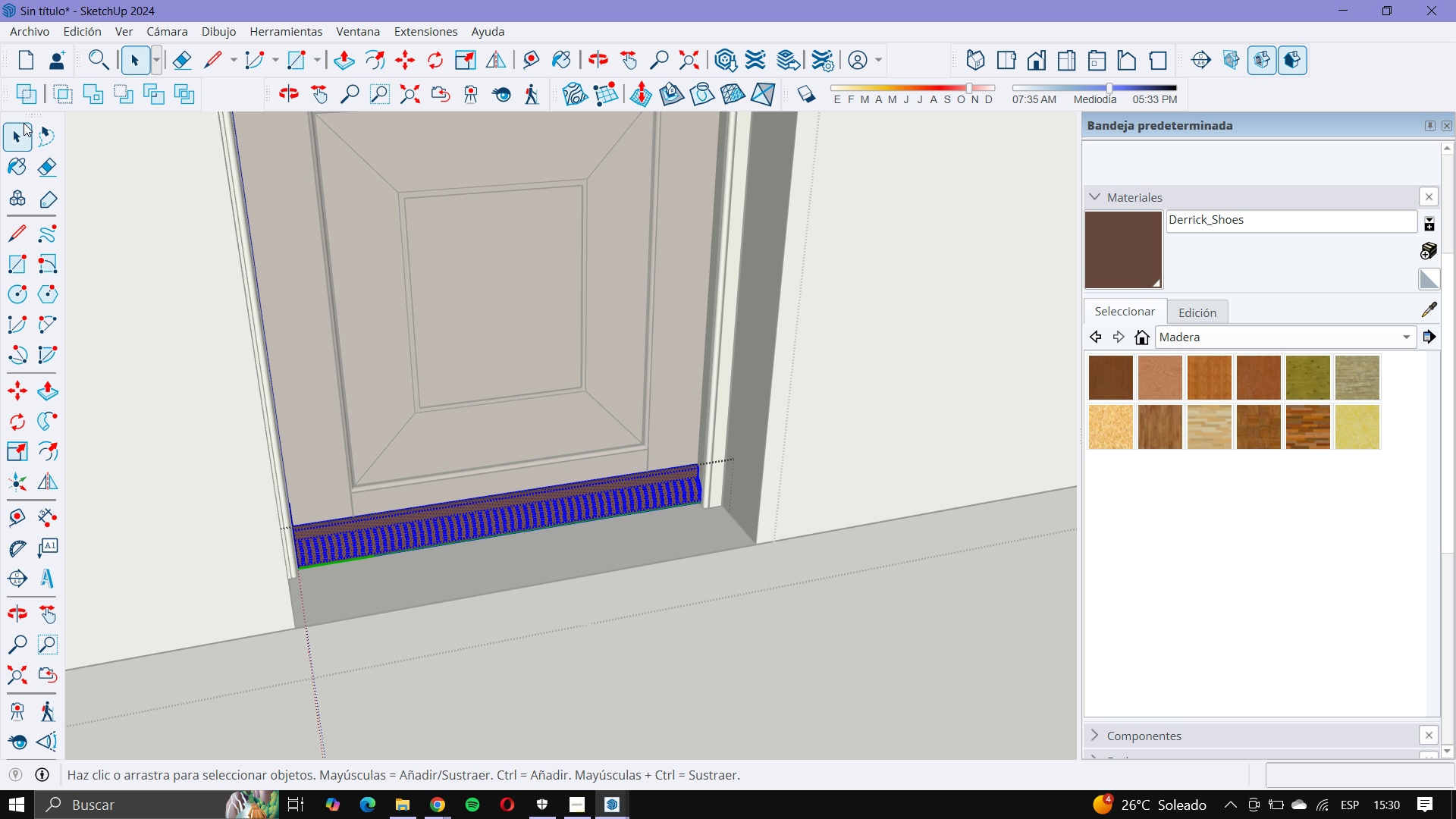 
double_click([335, 503])
 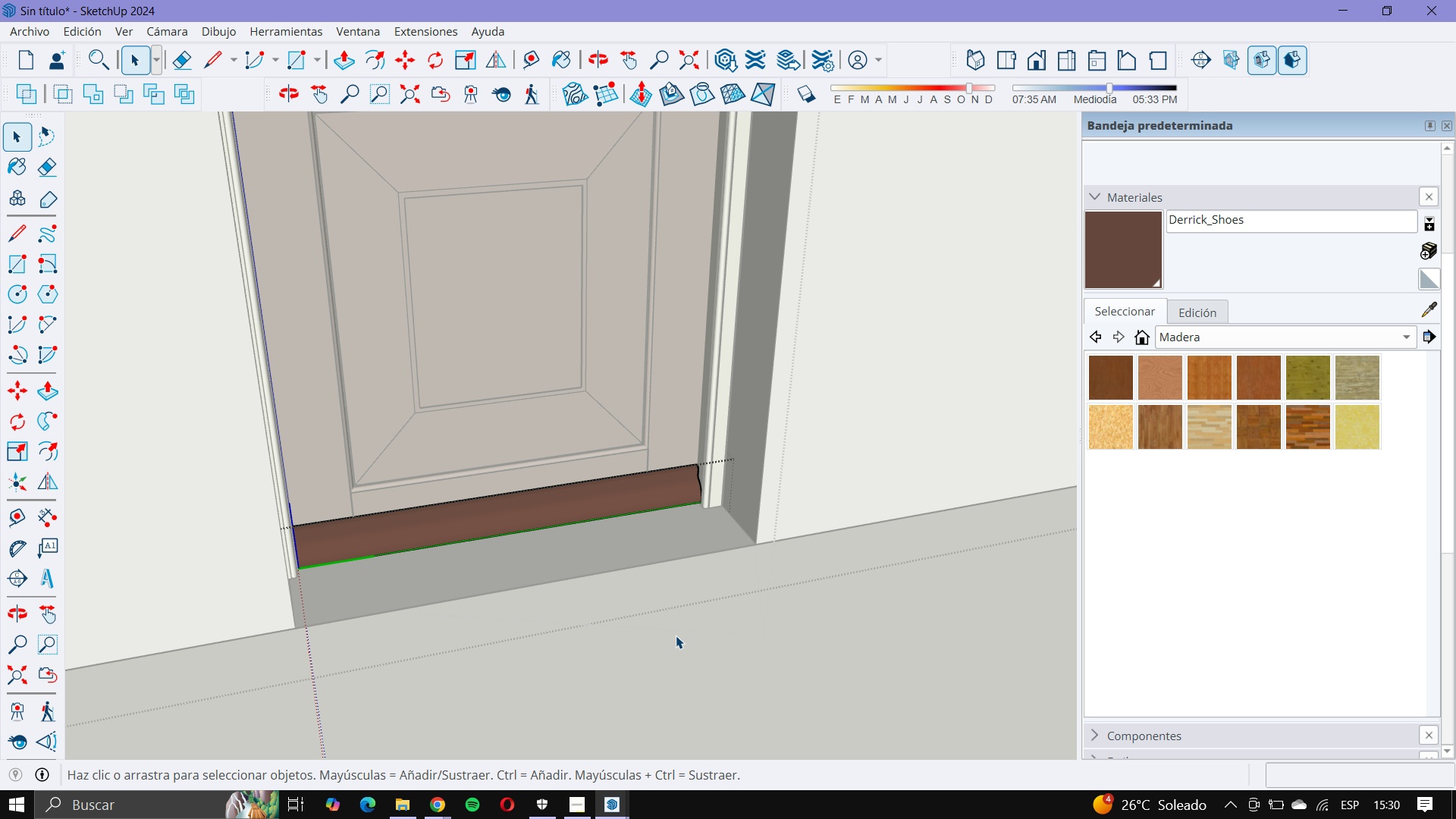 
scroll: coordinate [670, 629], scroll_direction: down, amount: 3.0
 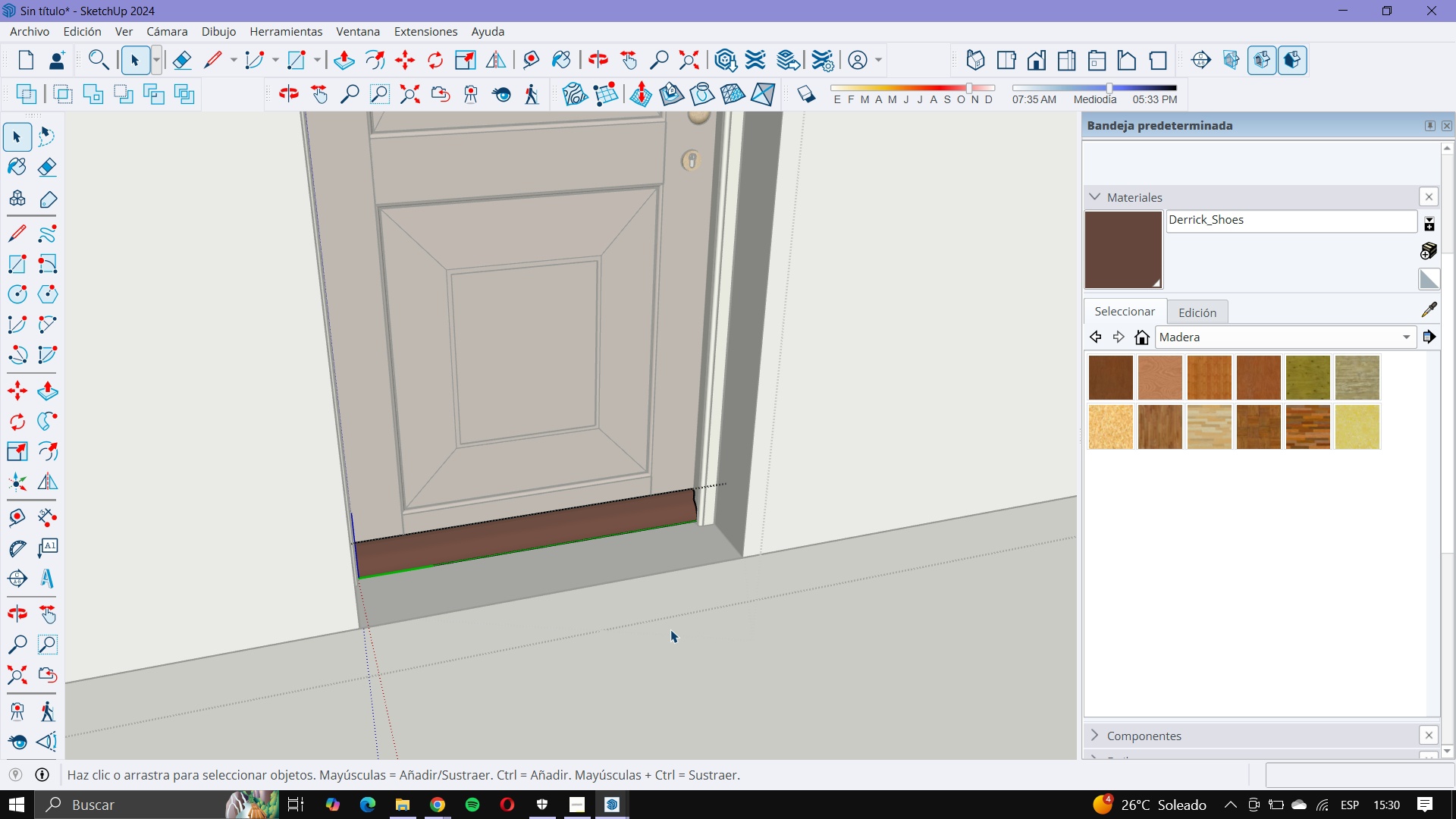 
key(Escape)
 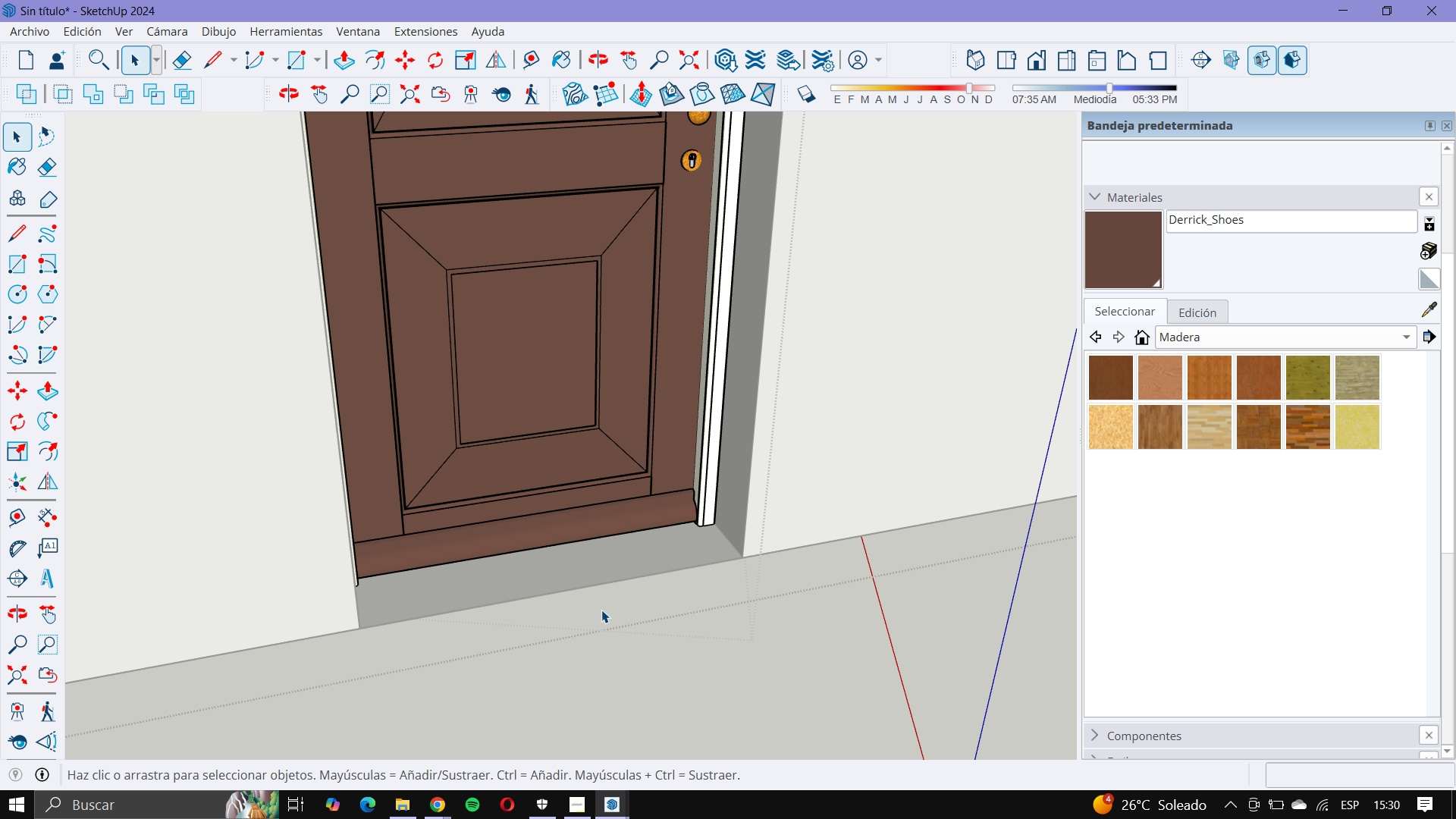 
scroll: coordinate [670, 632], scroll_direction: down, amount: 29.0
 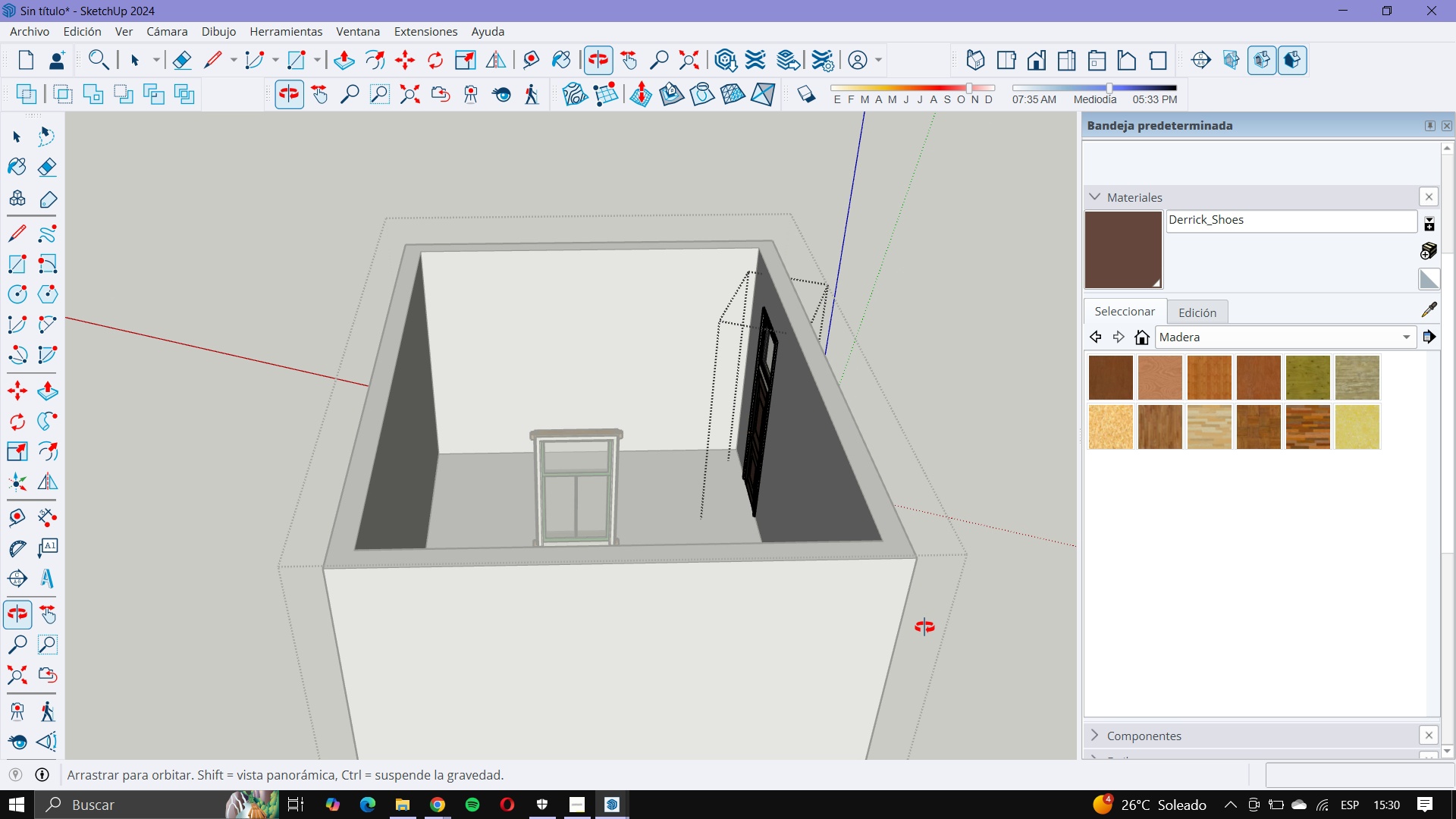 
scroll: coordinate [631, 398], scroll_direction: up, amount: 5.0
 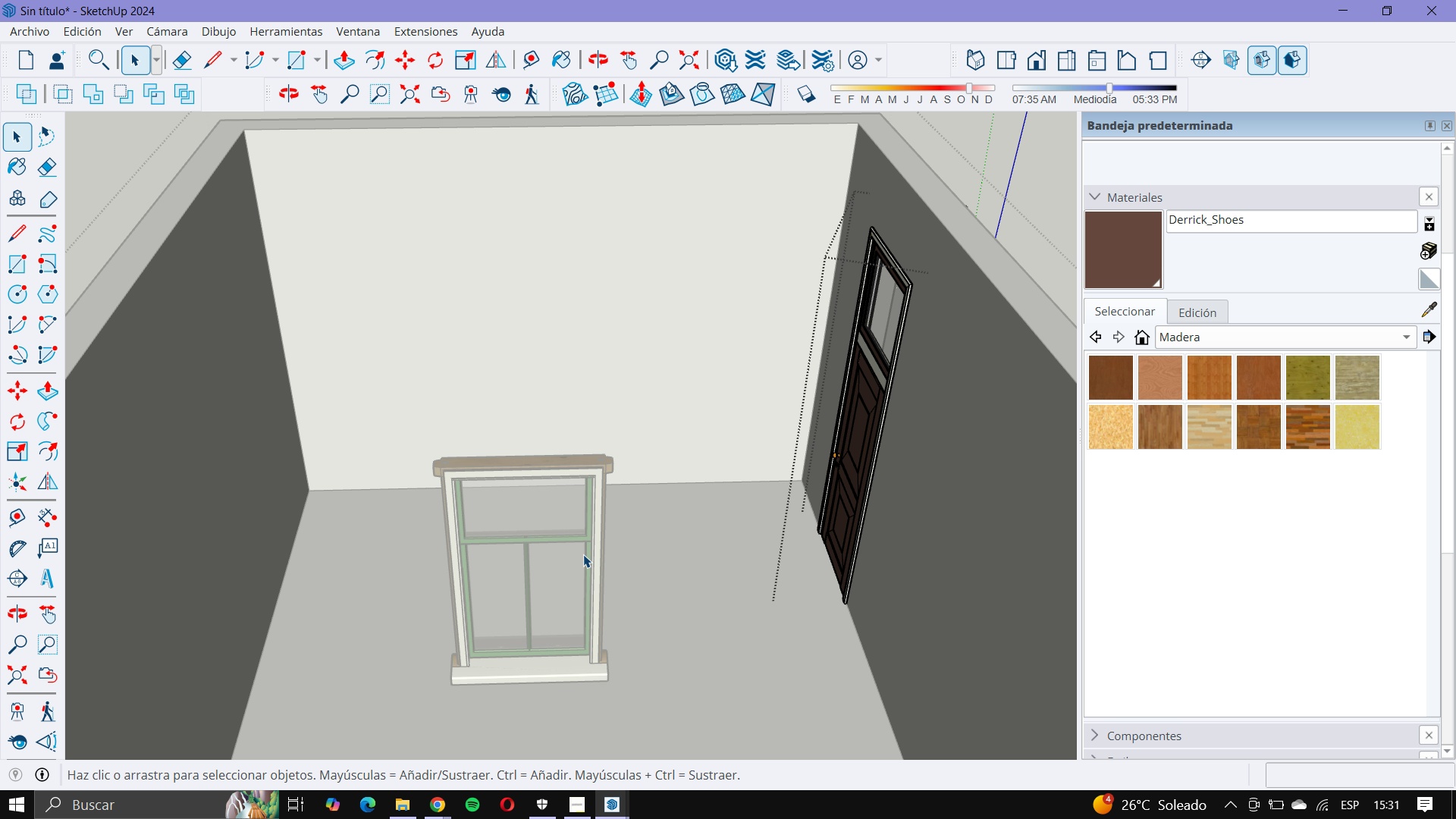 
key(Escape)
 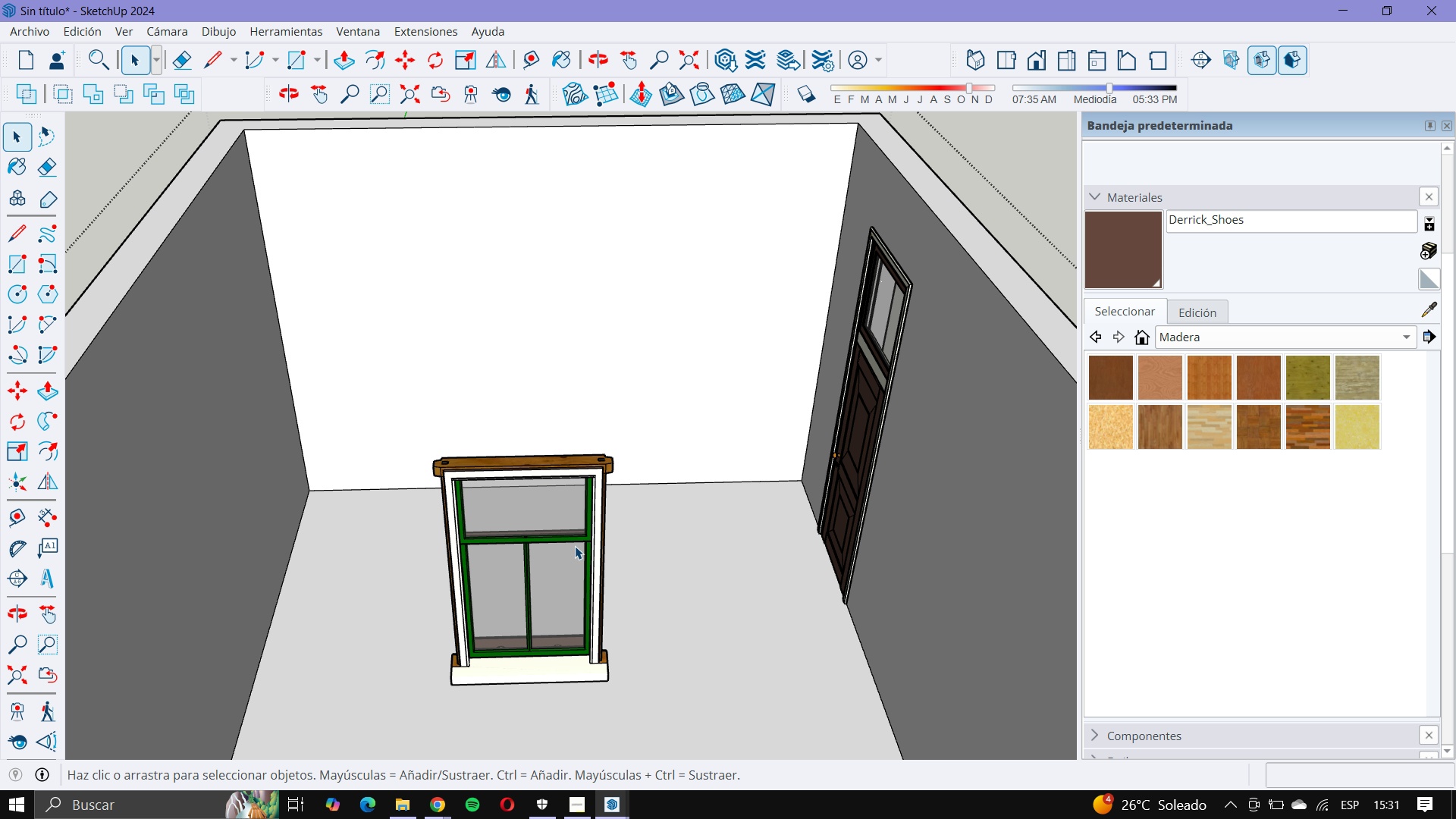 
scroll: coordinate [575, 546], scroll_direction: up, amount: 13.0
 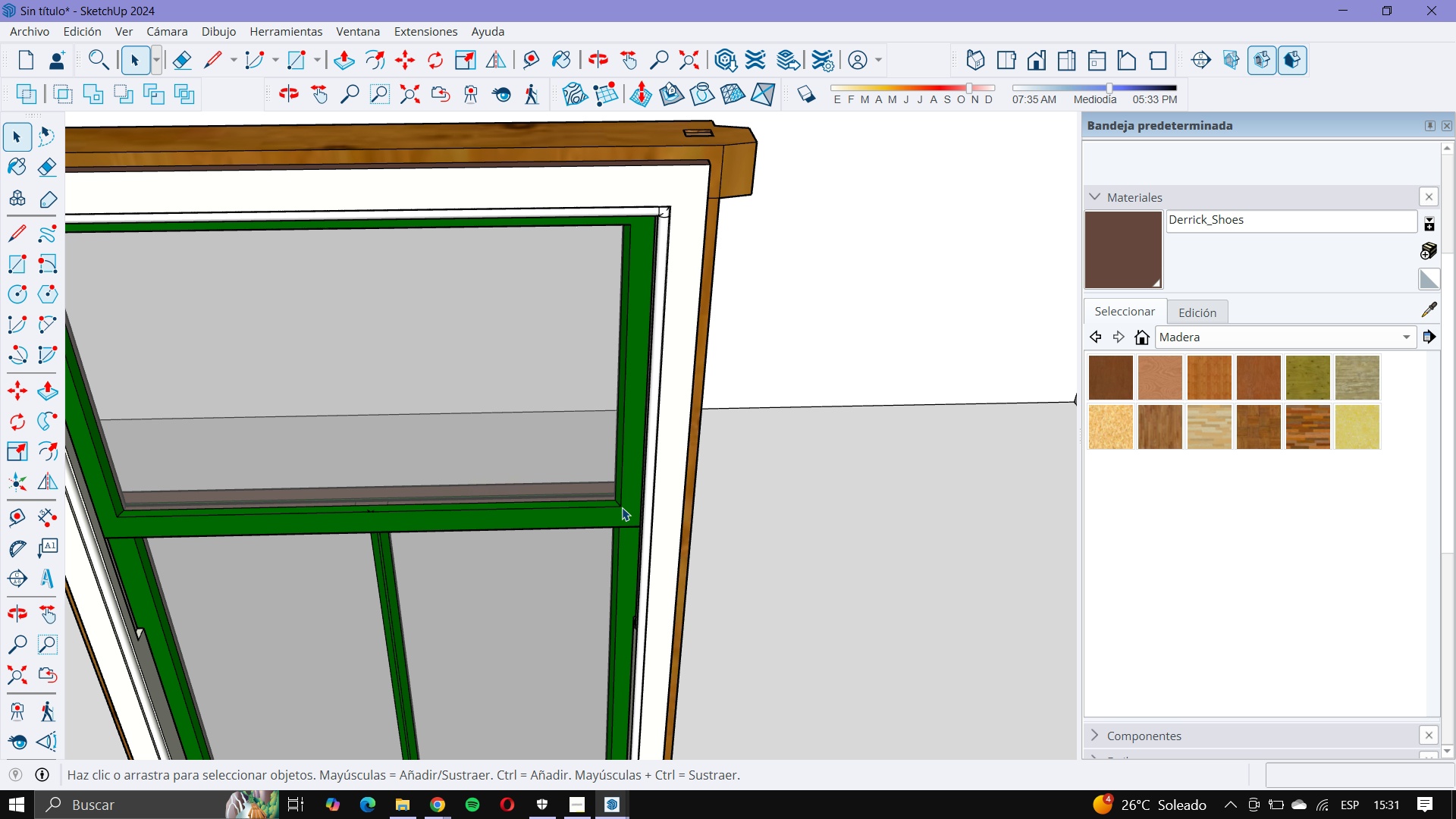 
double_click([622, 507])
 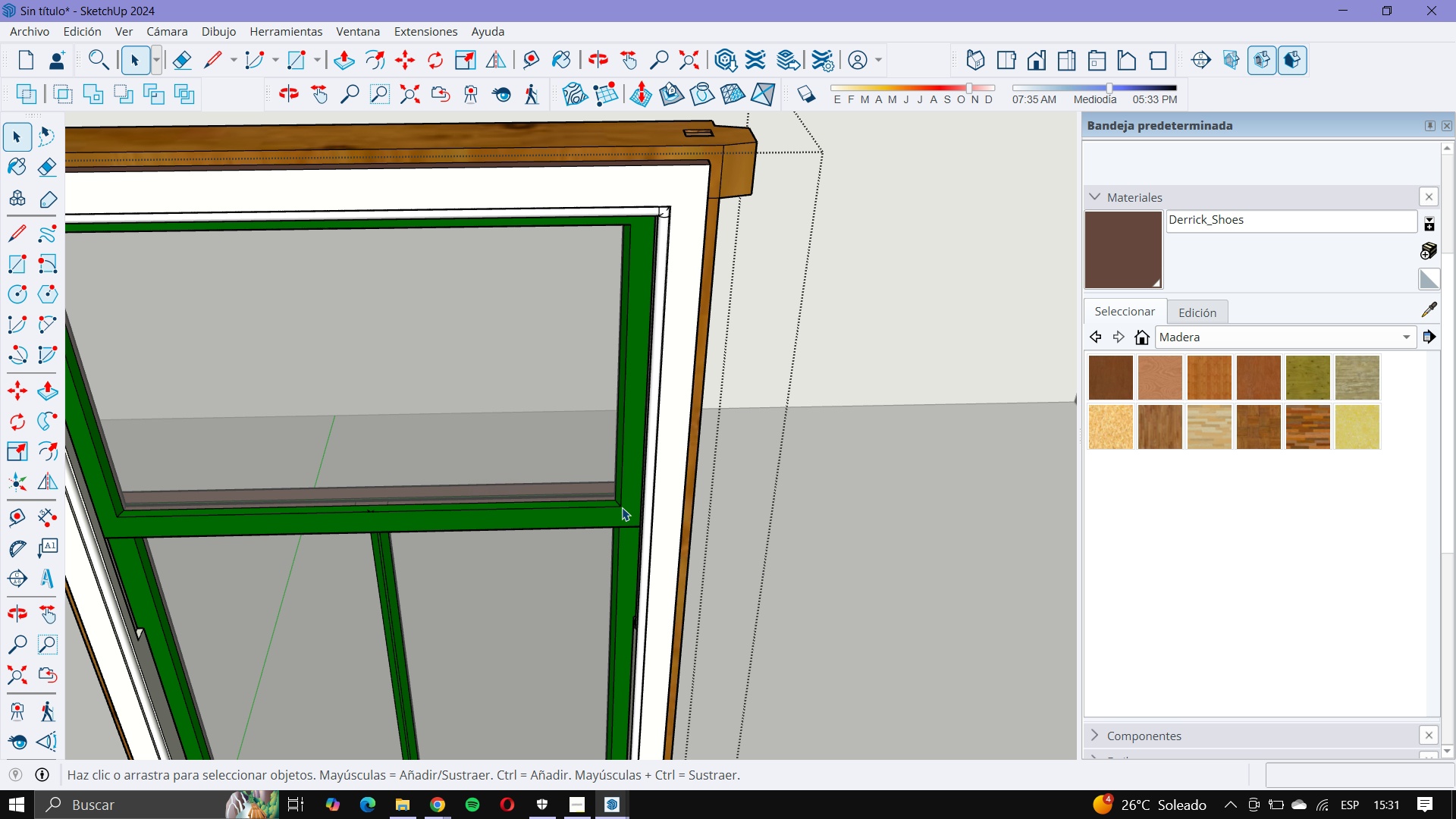 
double_click([622, 507])
 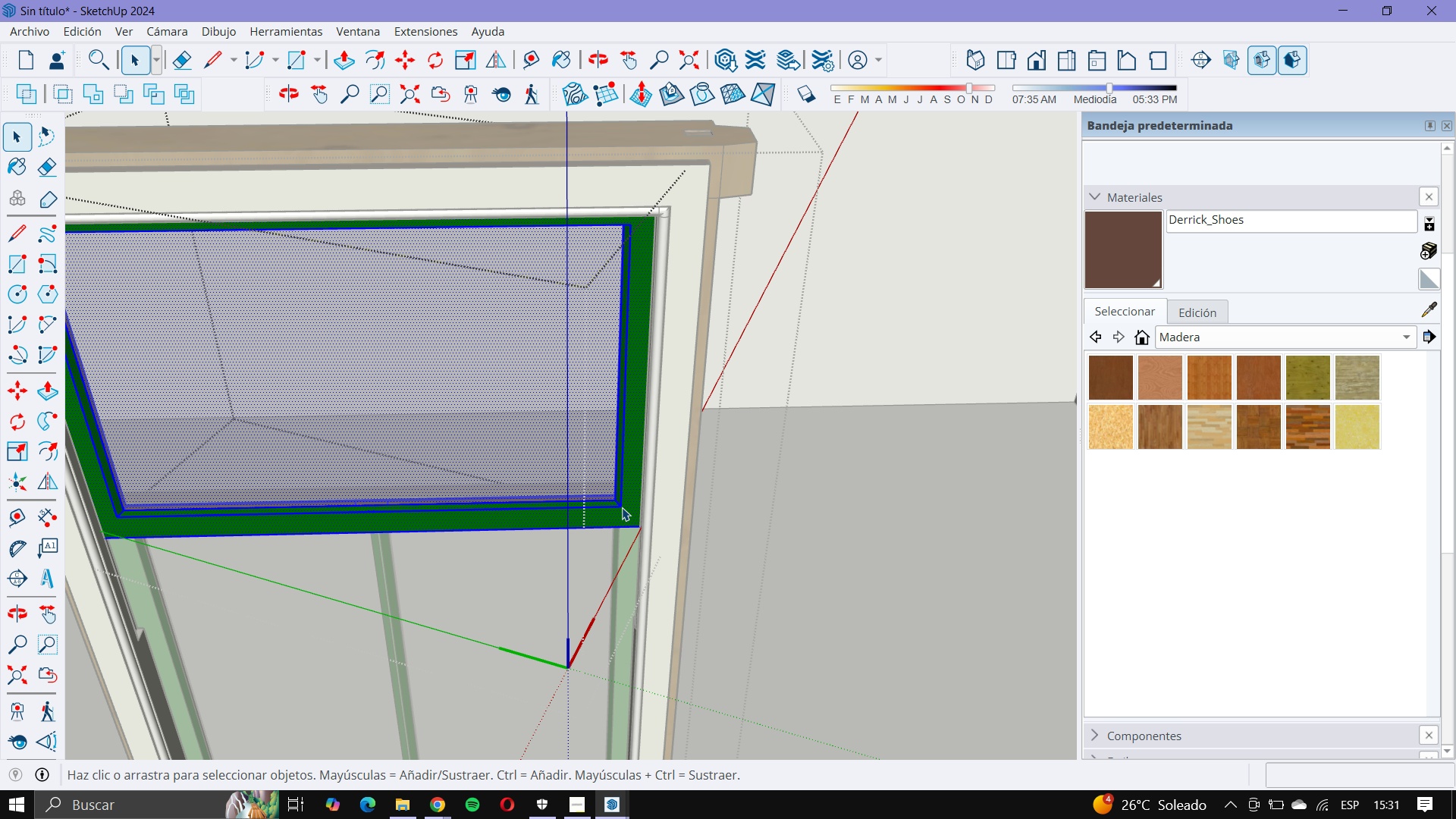 
triple_click([622, 507])
 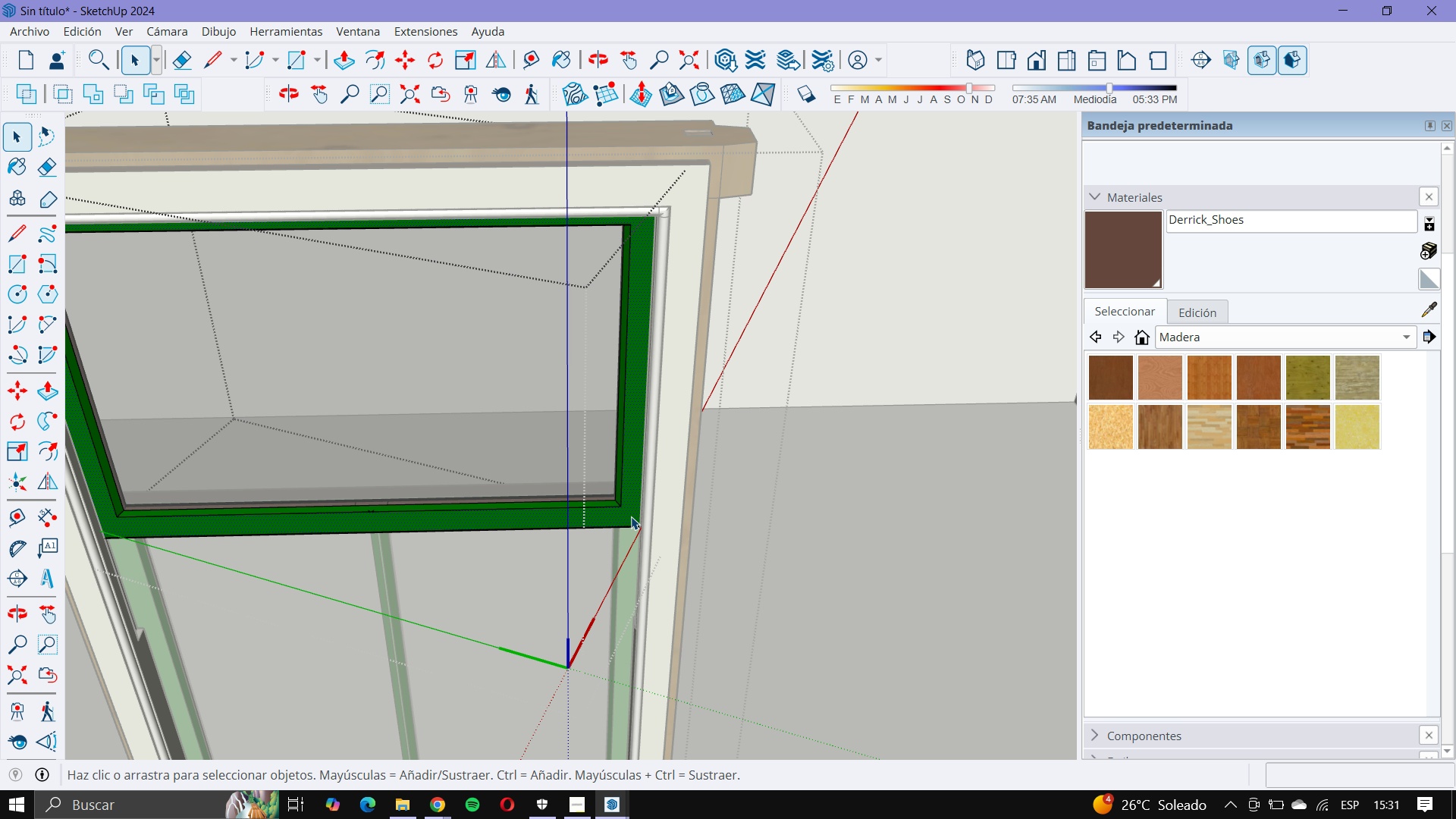 
double_click([631, 516])
 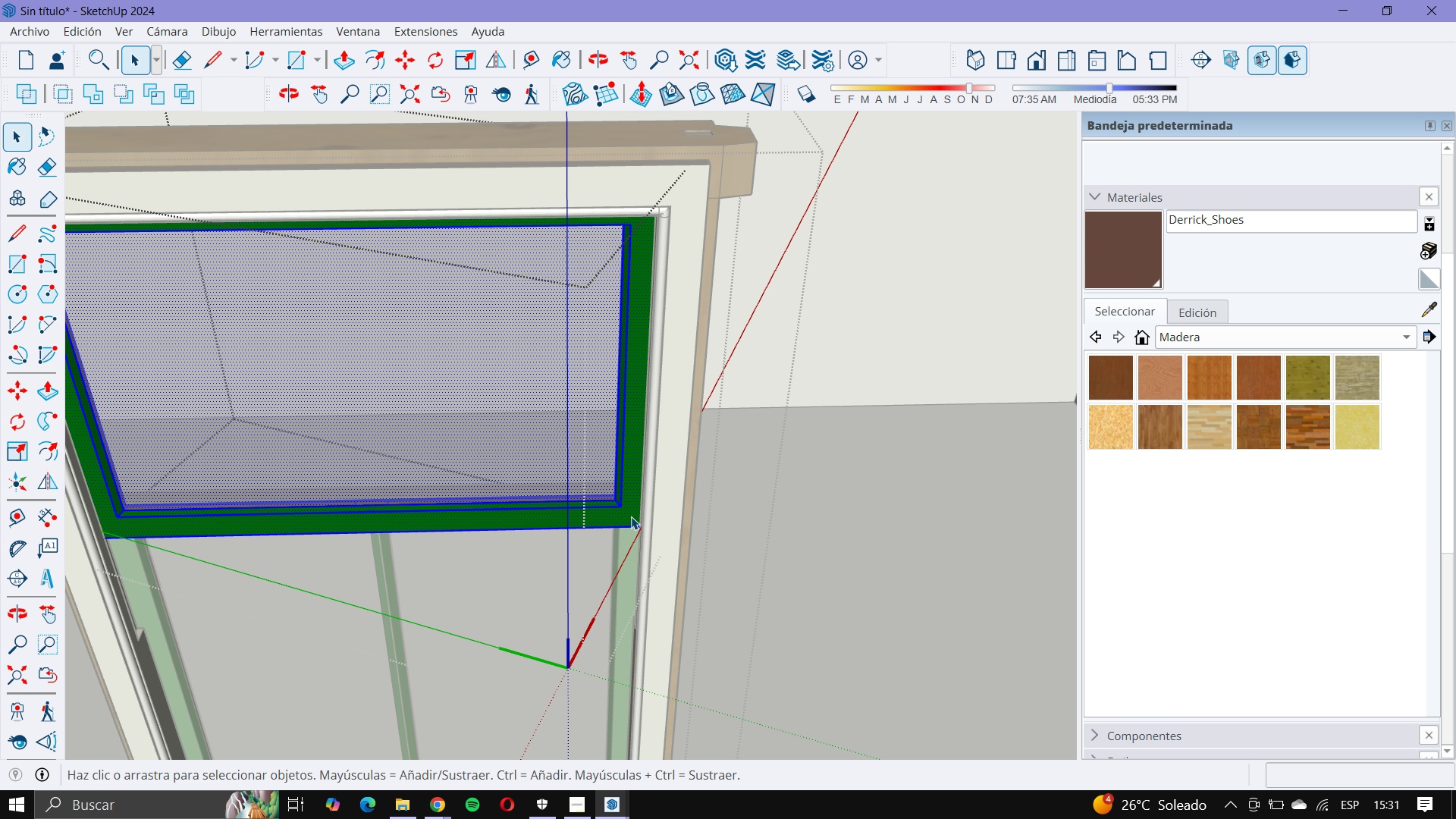 
triple_click([631, 516])
 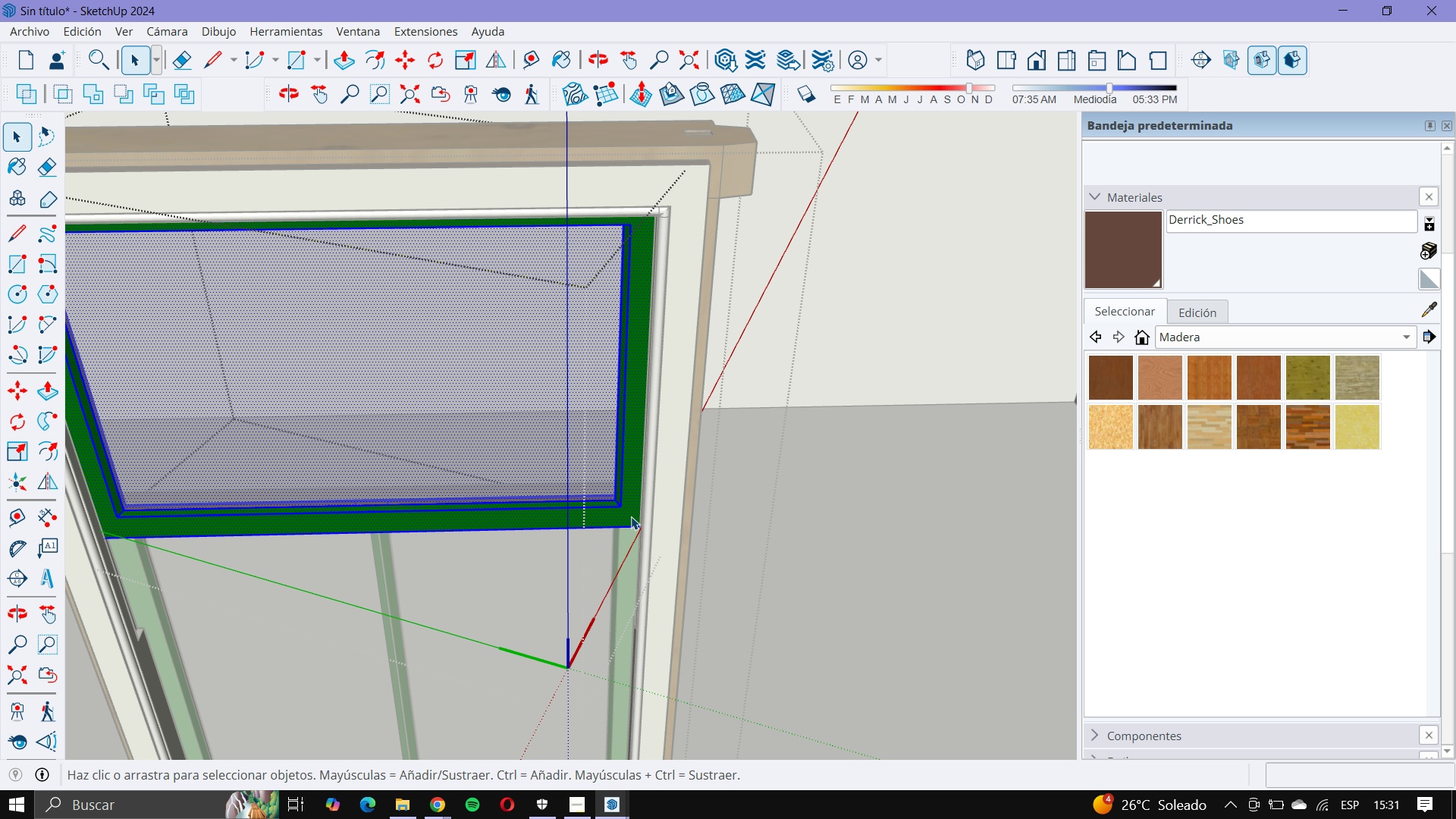 
left_click([631, 516])
 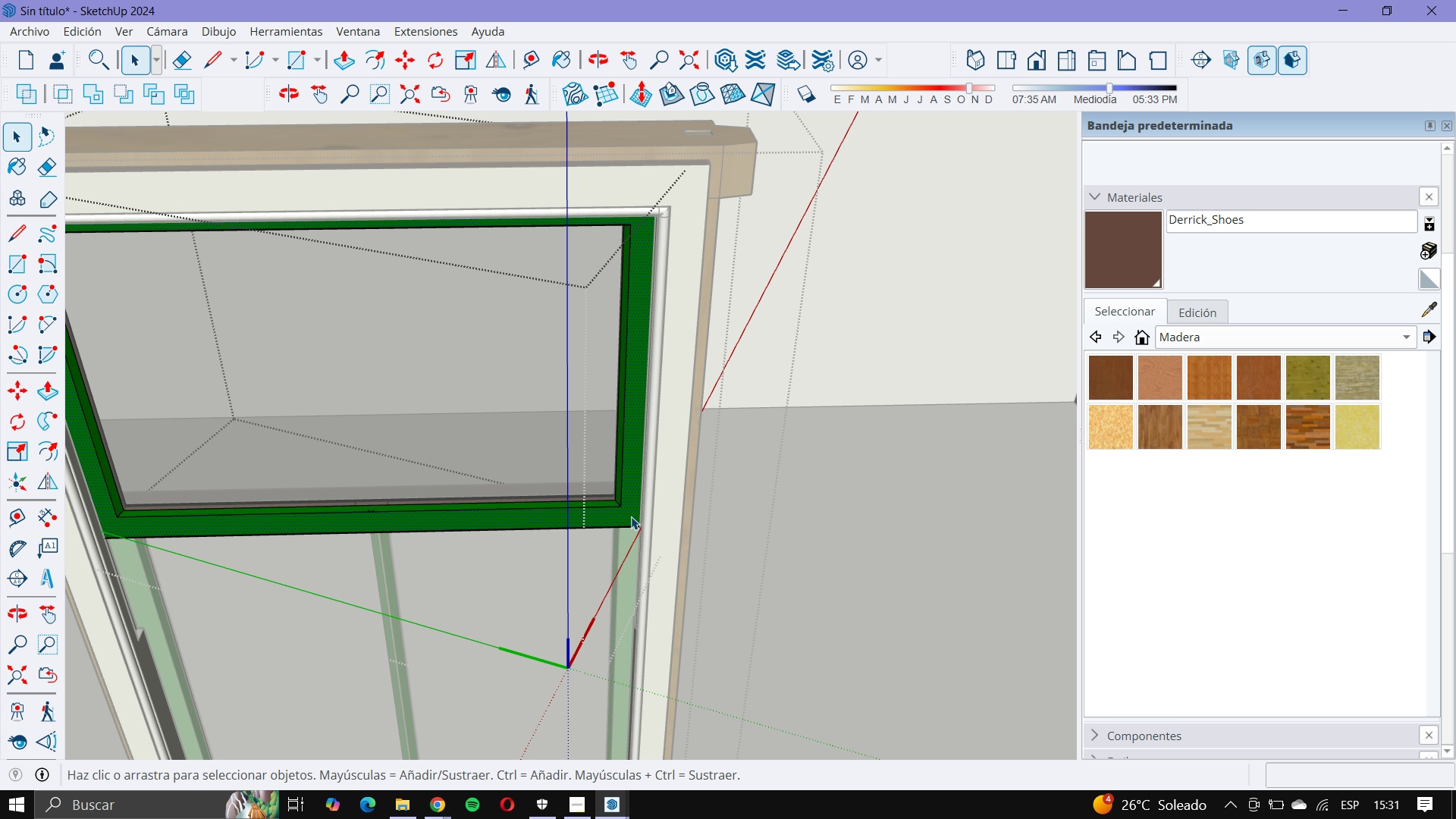 
left_click([631, 516])
 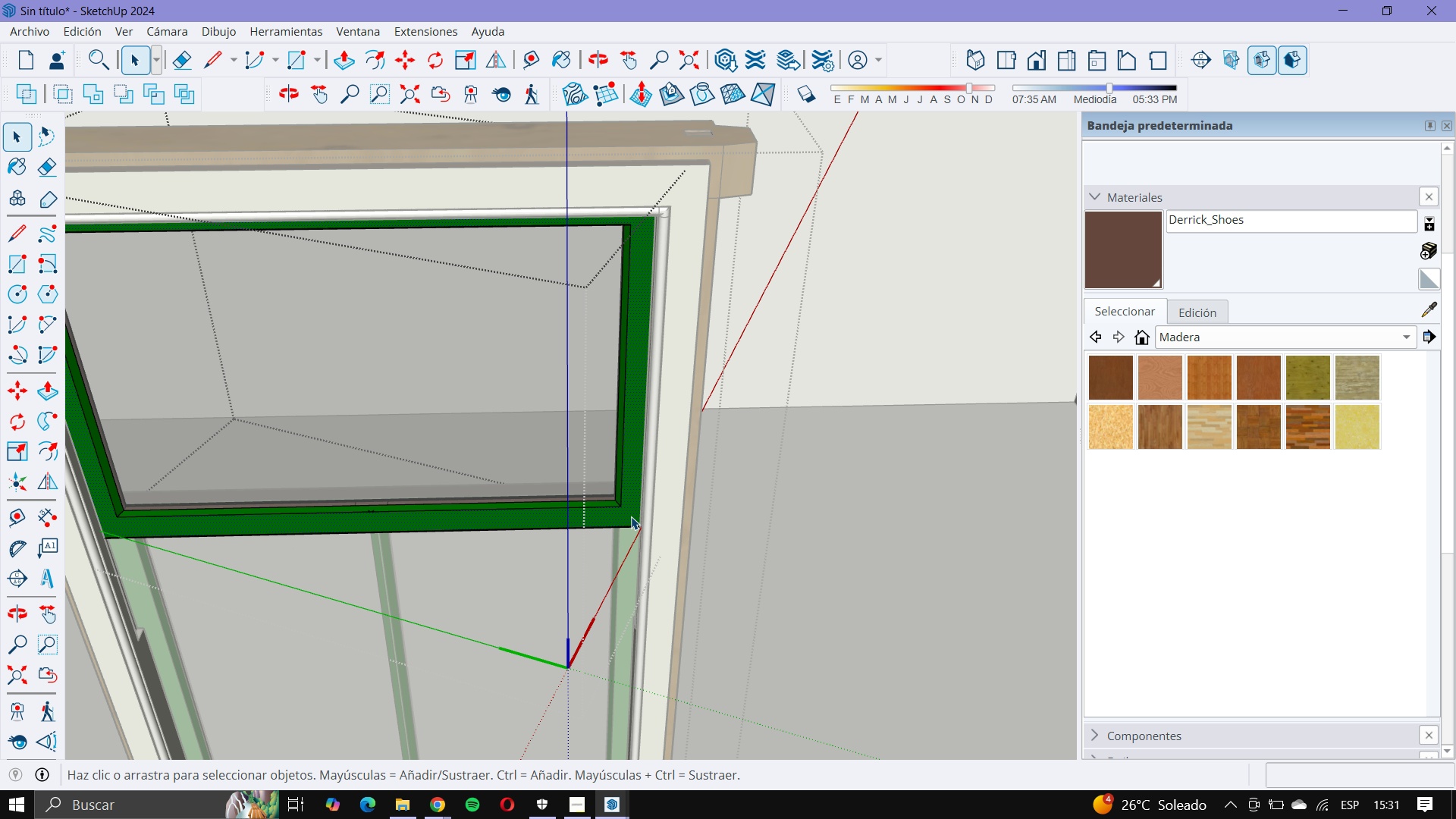 
scroll: coordinate [616, 514], scroll_direction: up, amount: 13.0
 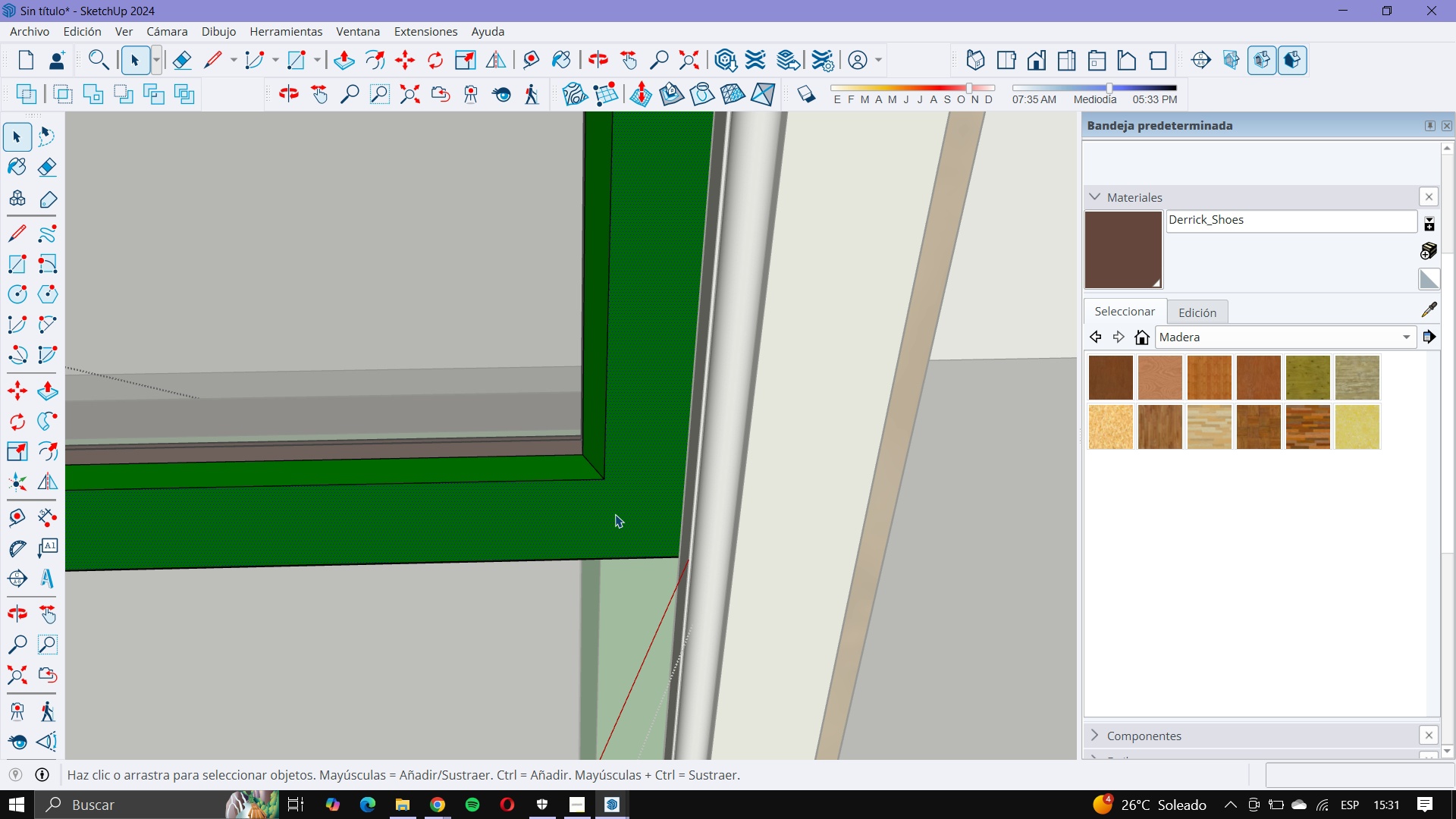 
hold_key(key=ShiftLeft, duration=2.08)
double_click([598, 441])
 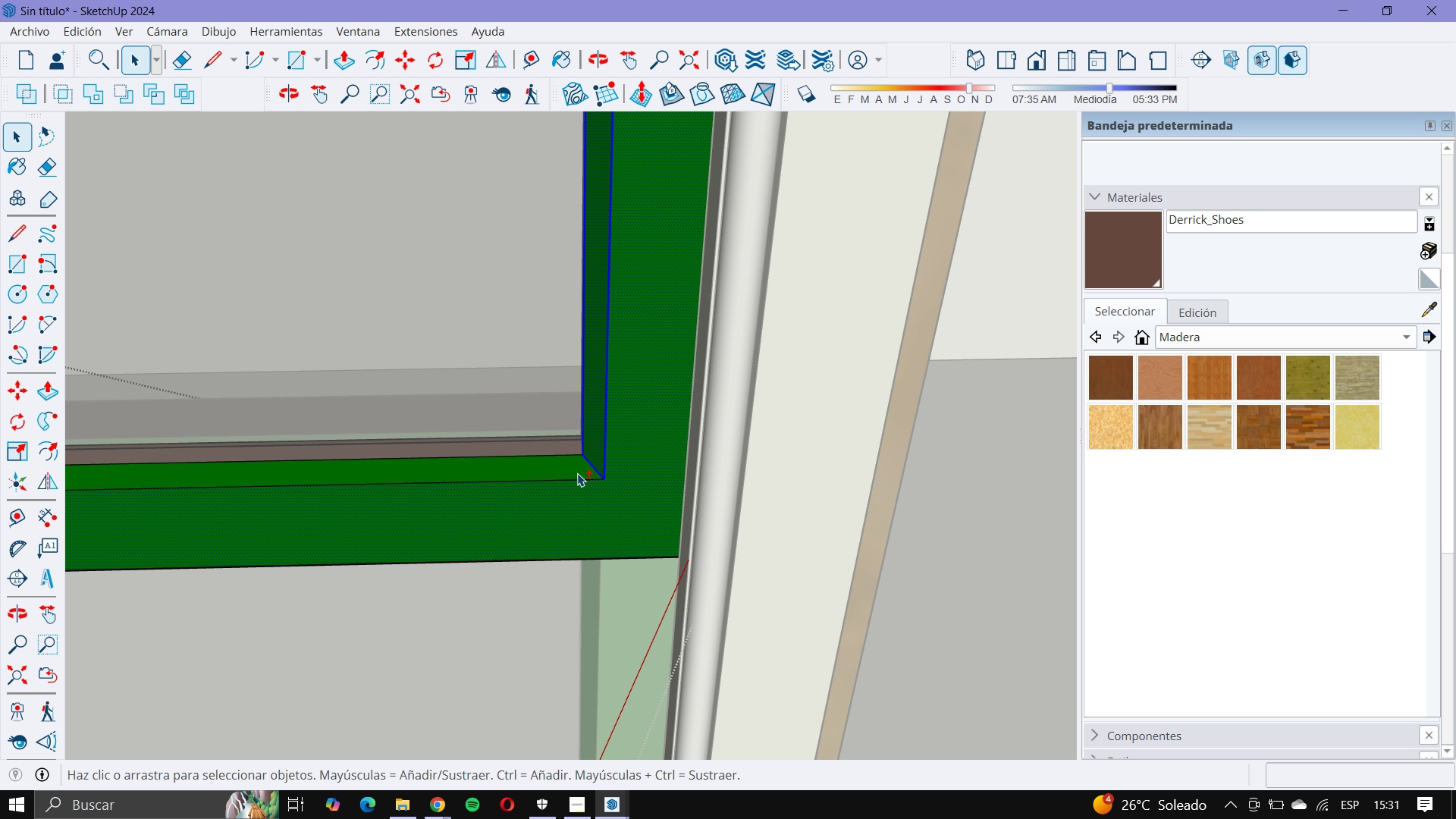 
double_click([577, 473])
 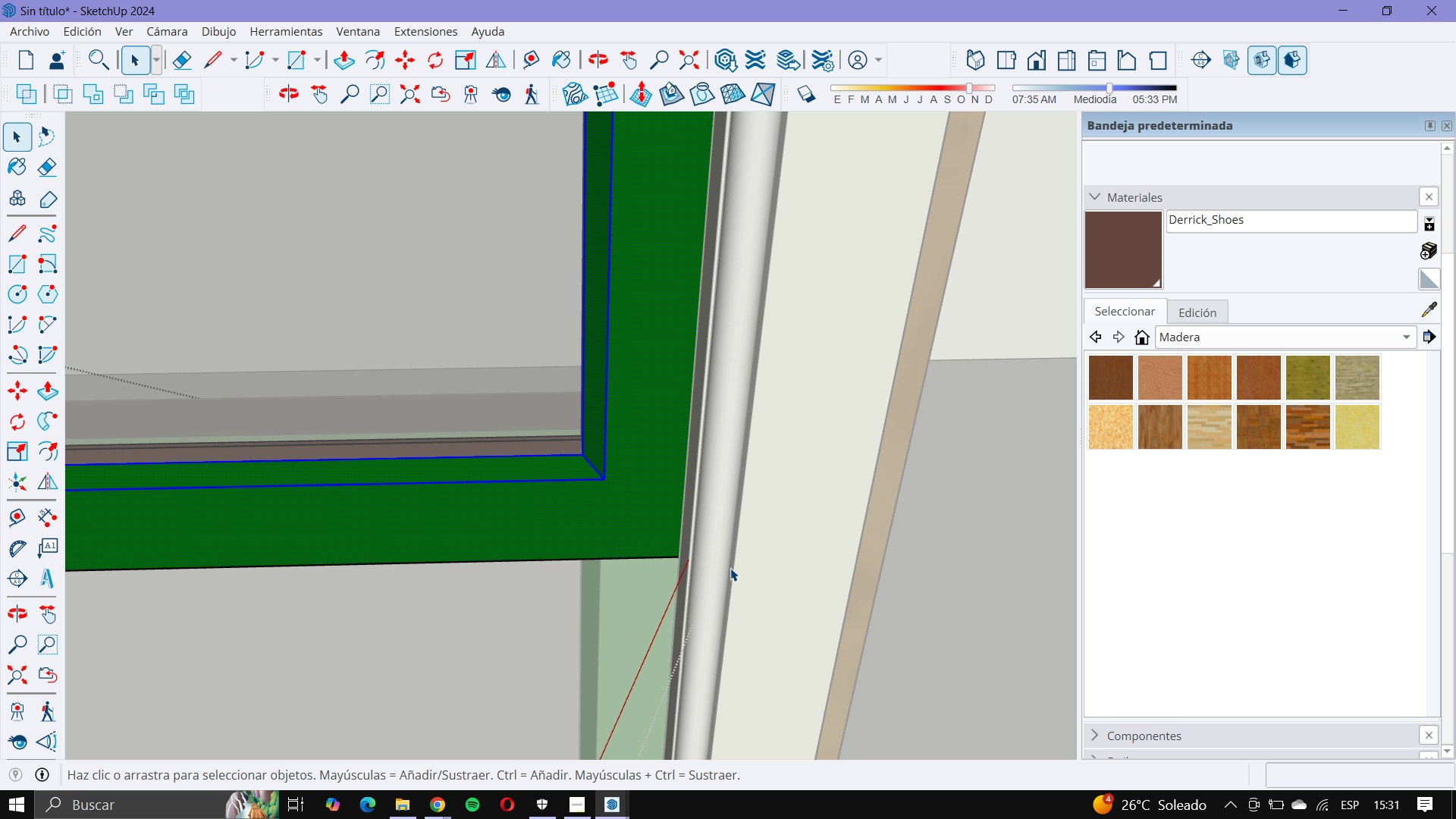 
scroll: coordinate [741, 573], scroll_direction: down, amount: 15.0
 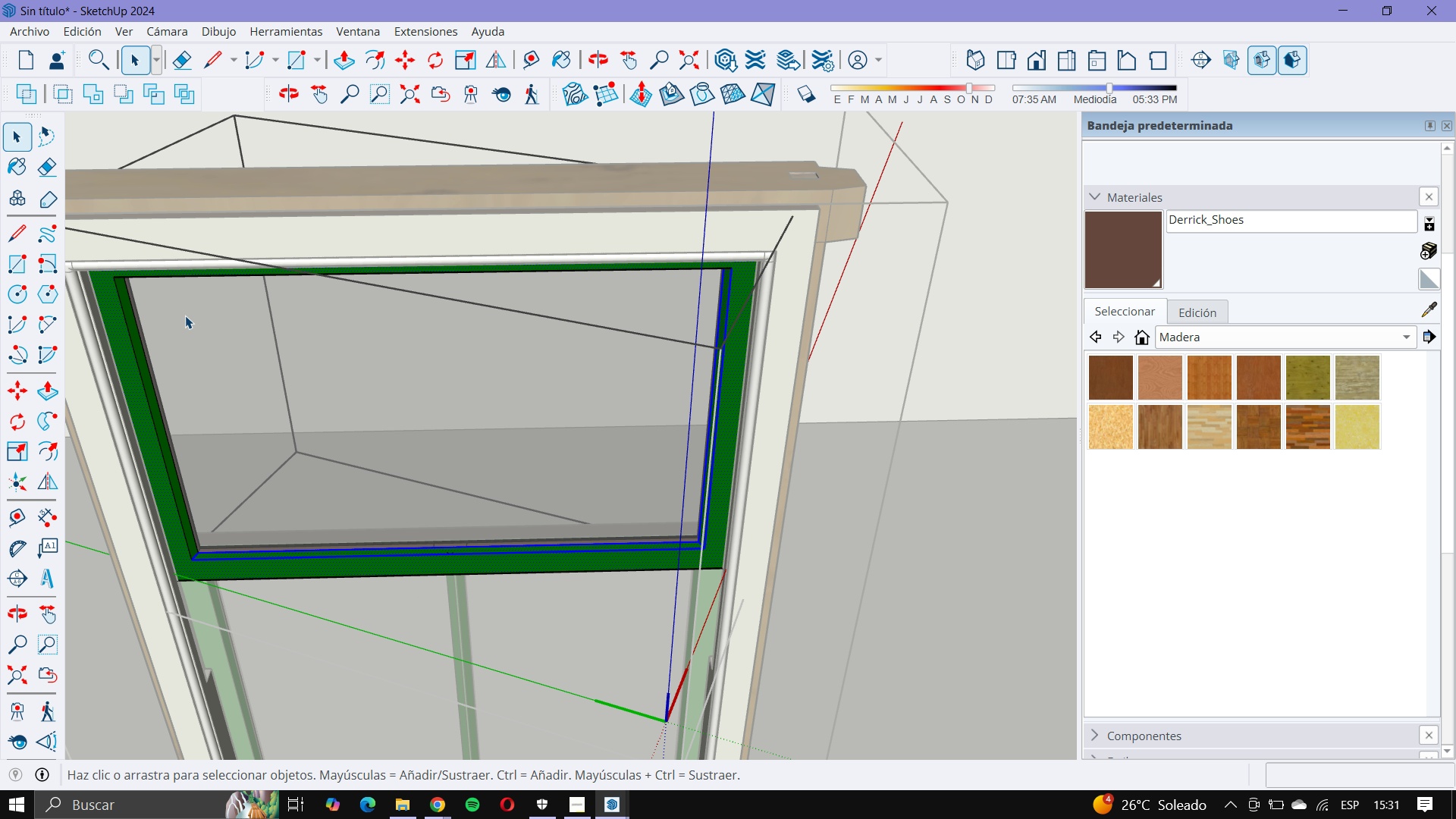 
scroll: coordinate [92, 315], scroll_direction: up, amount: 13.0
 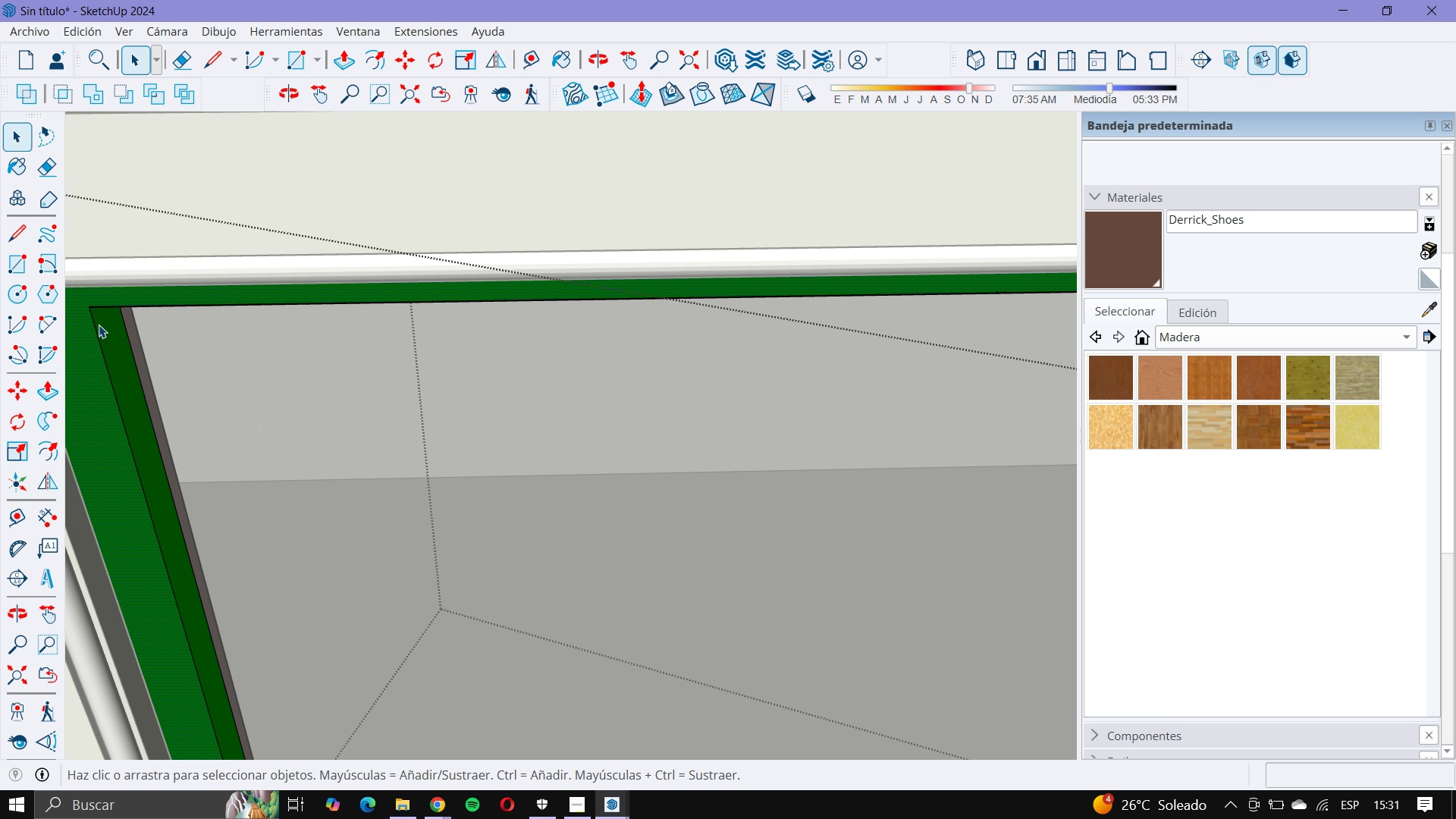 
hold_key(key=ShiftLeft, duration=1.2)
left_click([111, 359])
 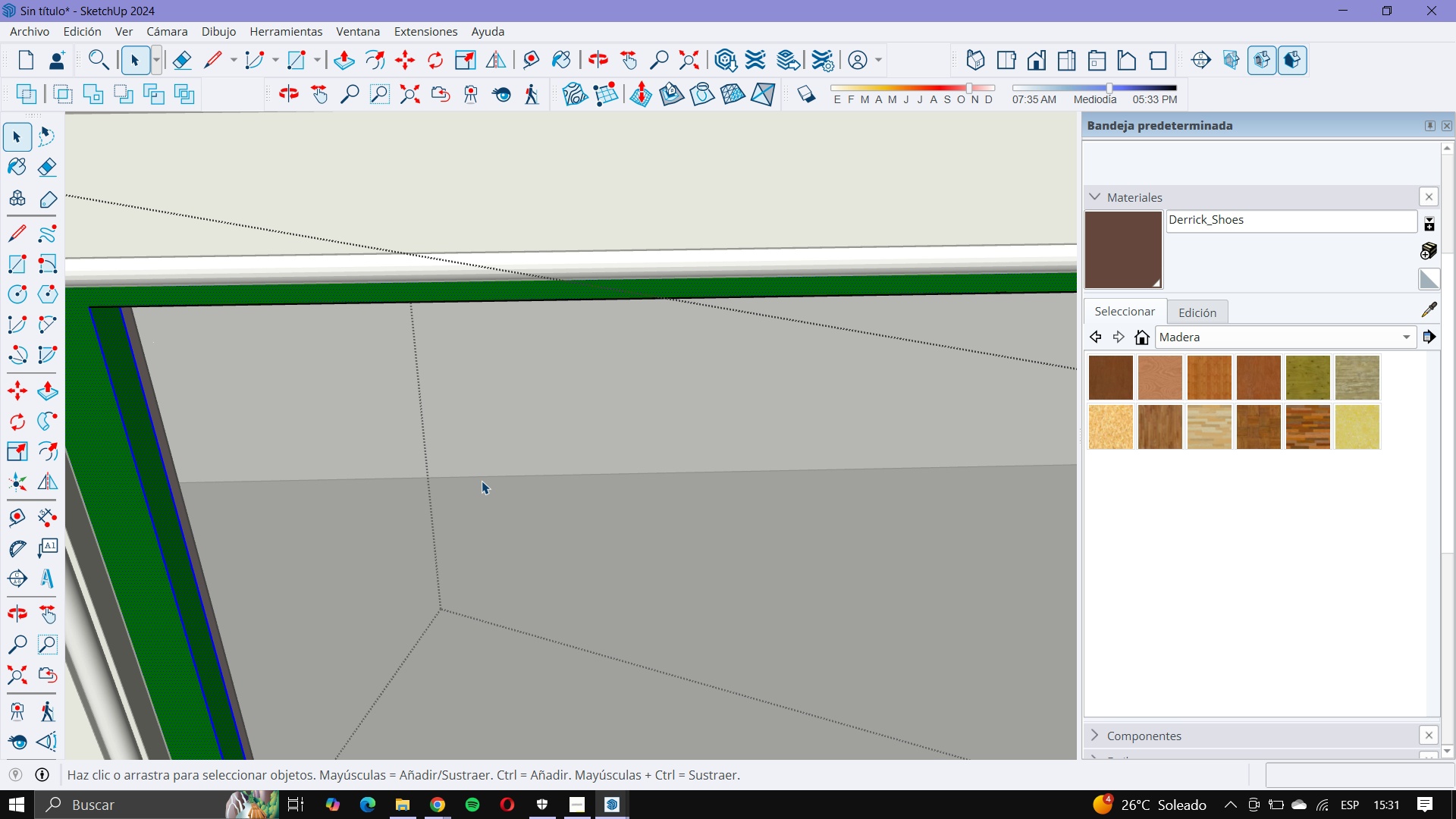 
scroll: coordinate [510, 488], scroll_direction: up, amount: 1.0
 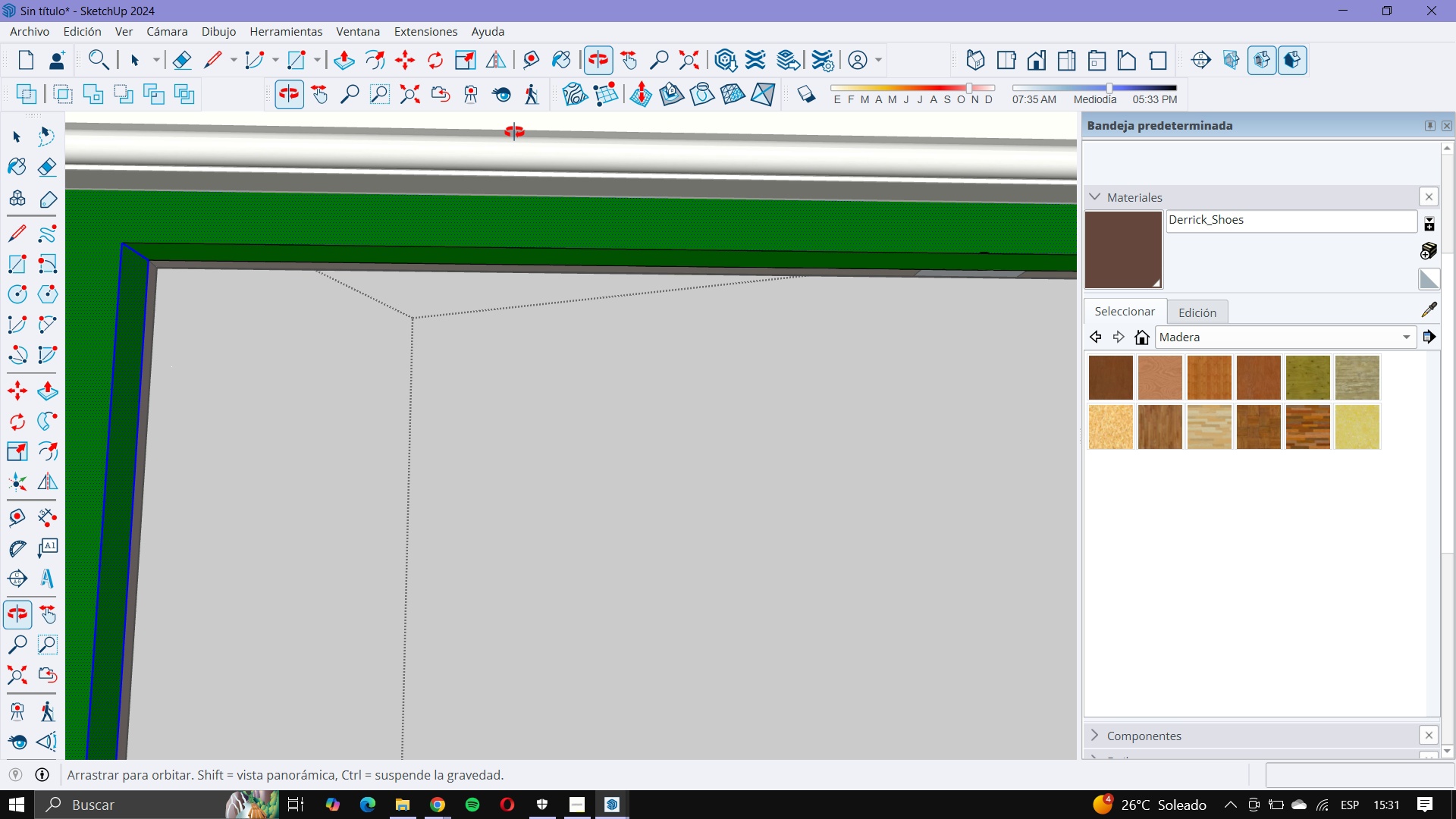 
hold_key(key=ShiftLeft, duration=3.61)
double_click([507, 261])
 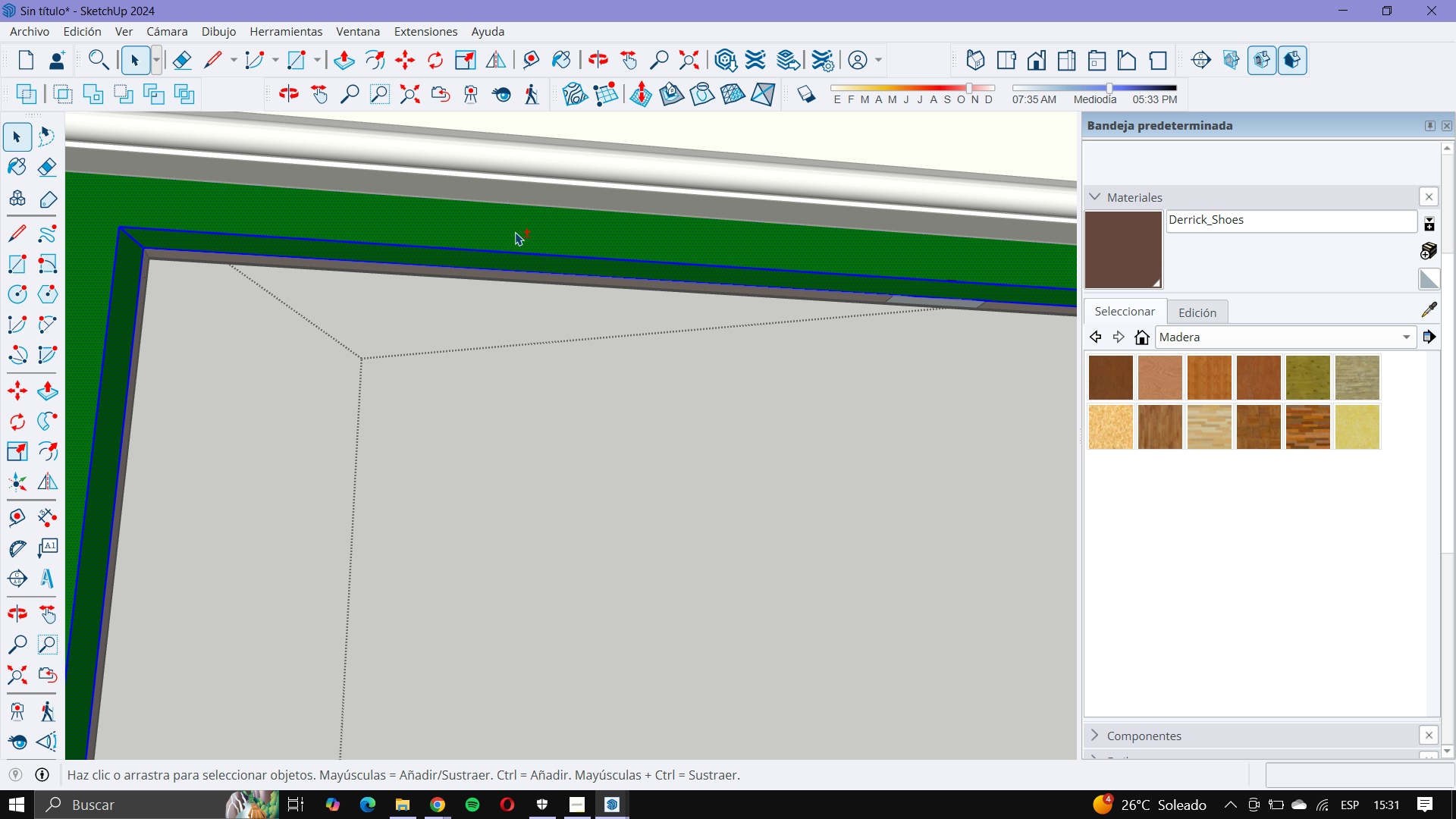 
left_click([515, 232])
 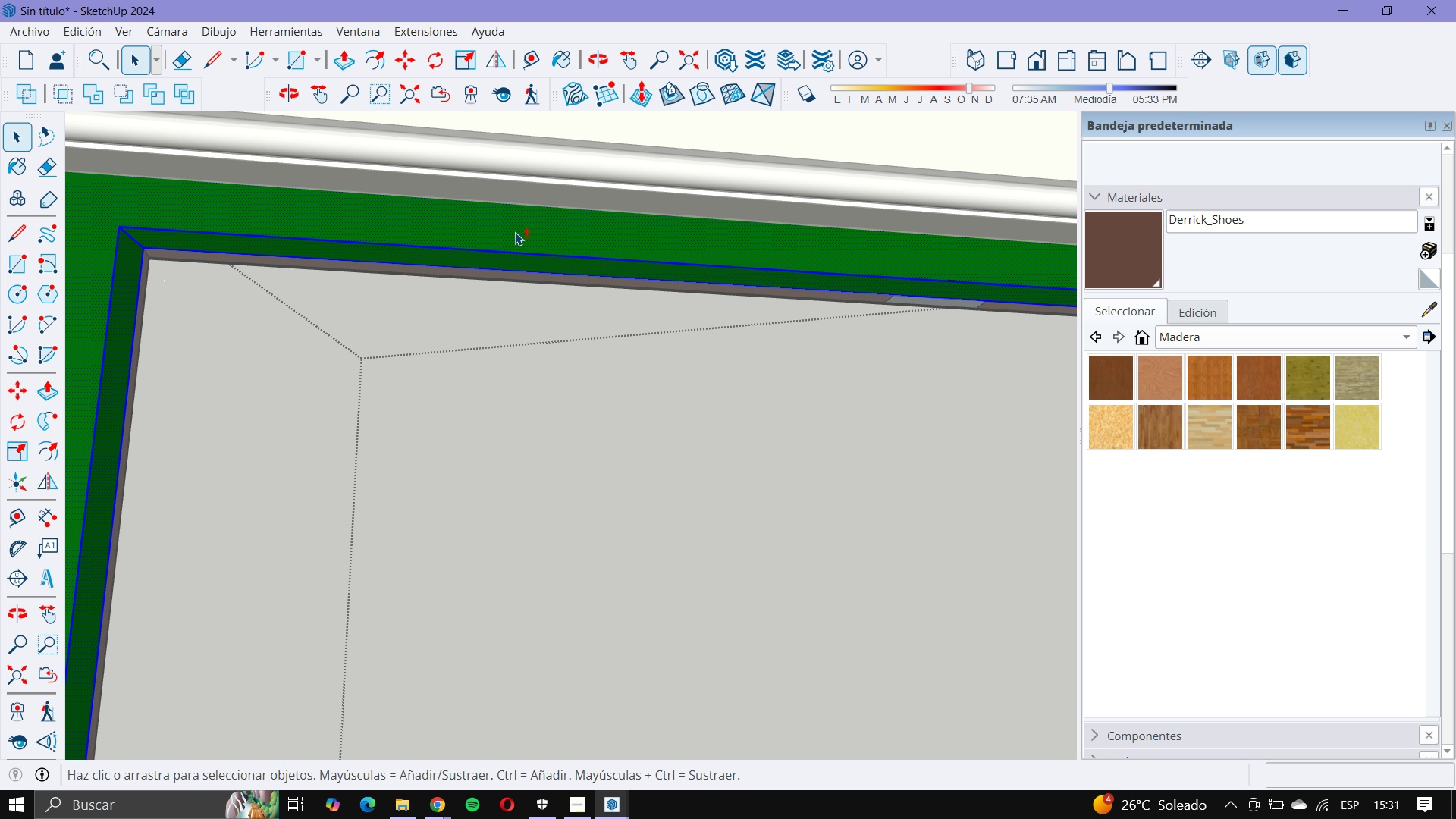 
double_click([515, 232])
 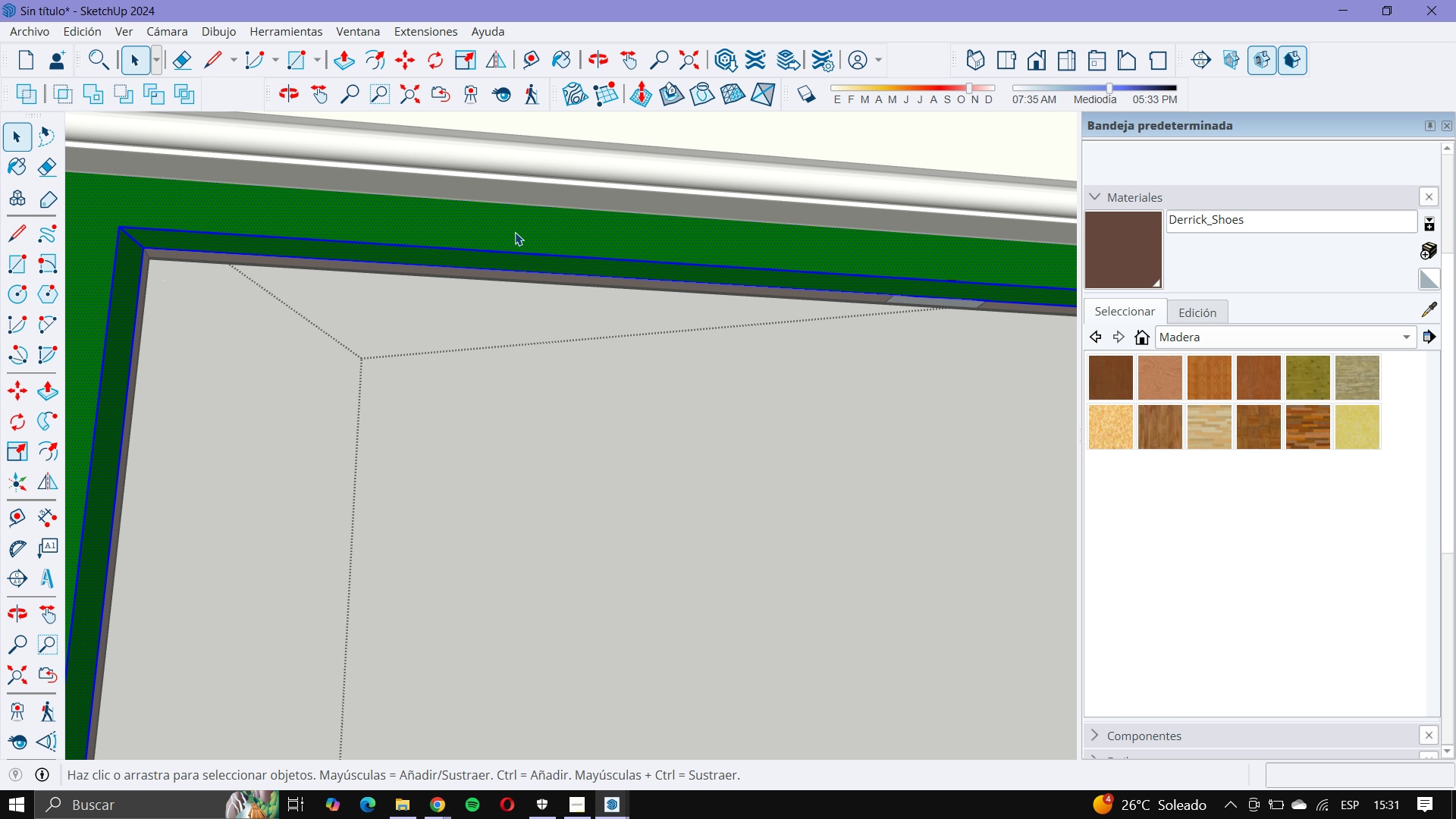 
scroll: coordinate [536, 249], scroll_direction: down, amount: 12.0
 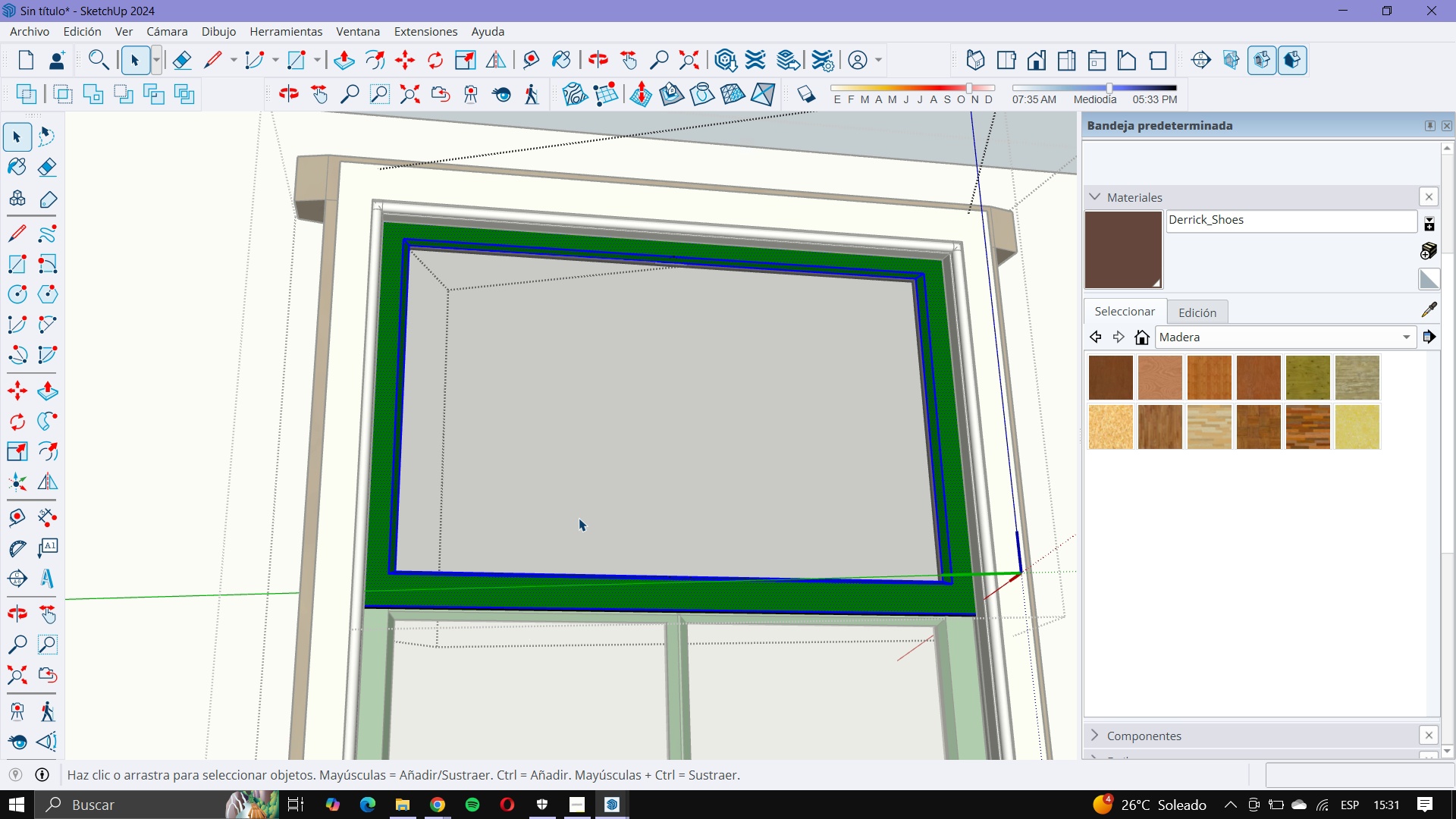 
scroll: coordinate [604, 630], scroll_direction: up, amount: 11.0
 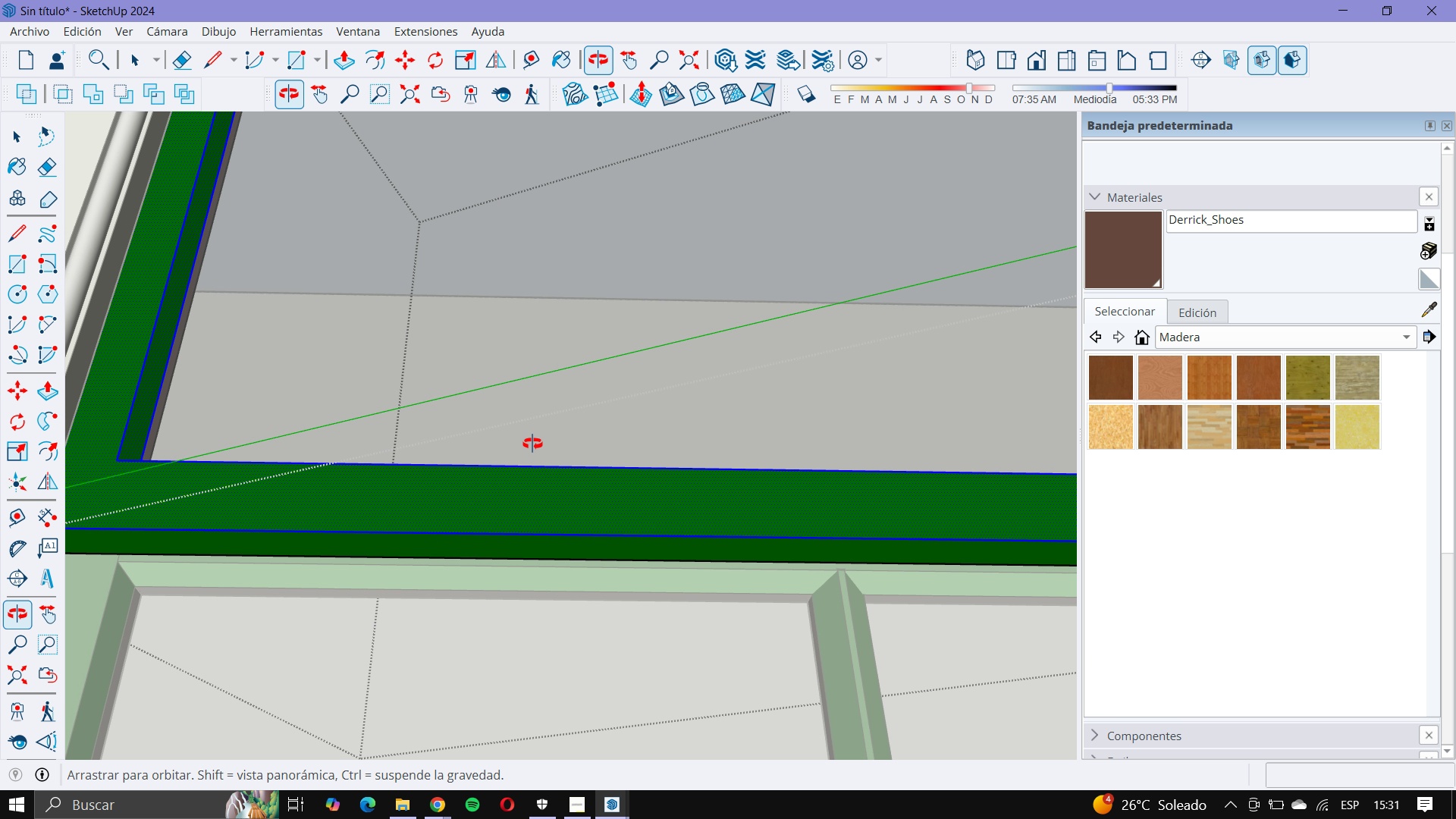 
hold_key(key=ShiftLeft, duration=1.03)
double_click([525, 548])
 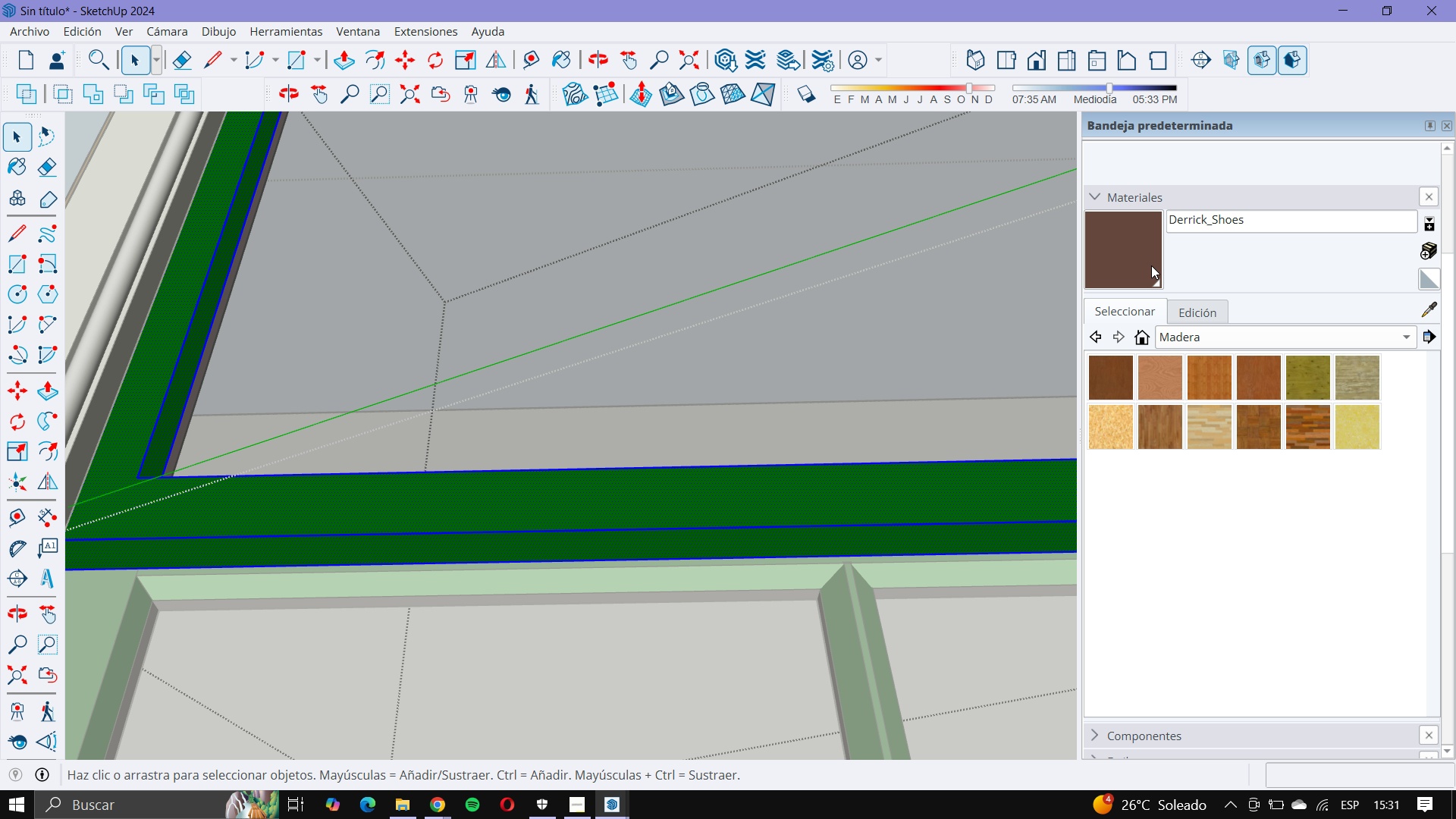 
left_click([1142, 265])
 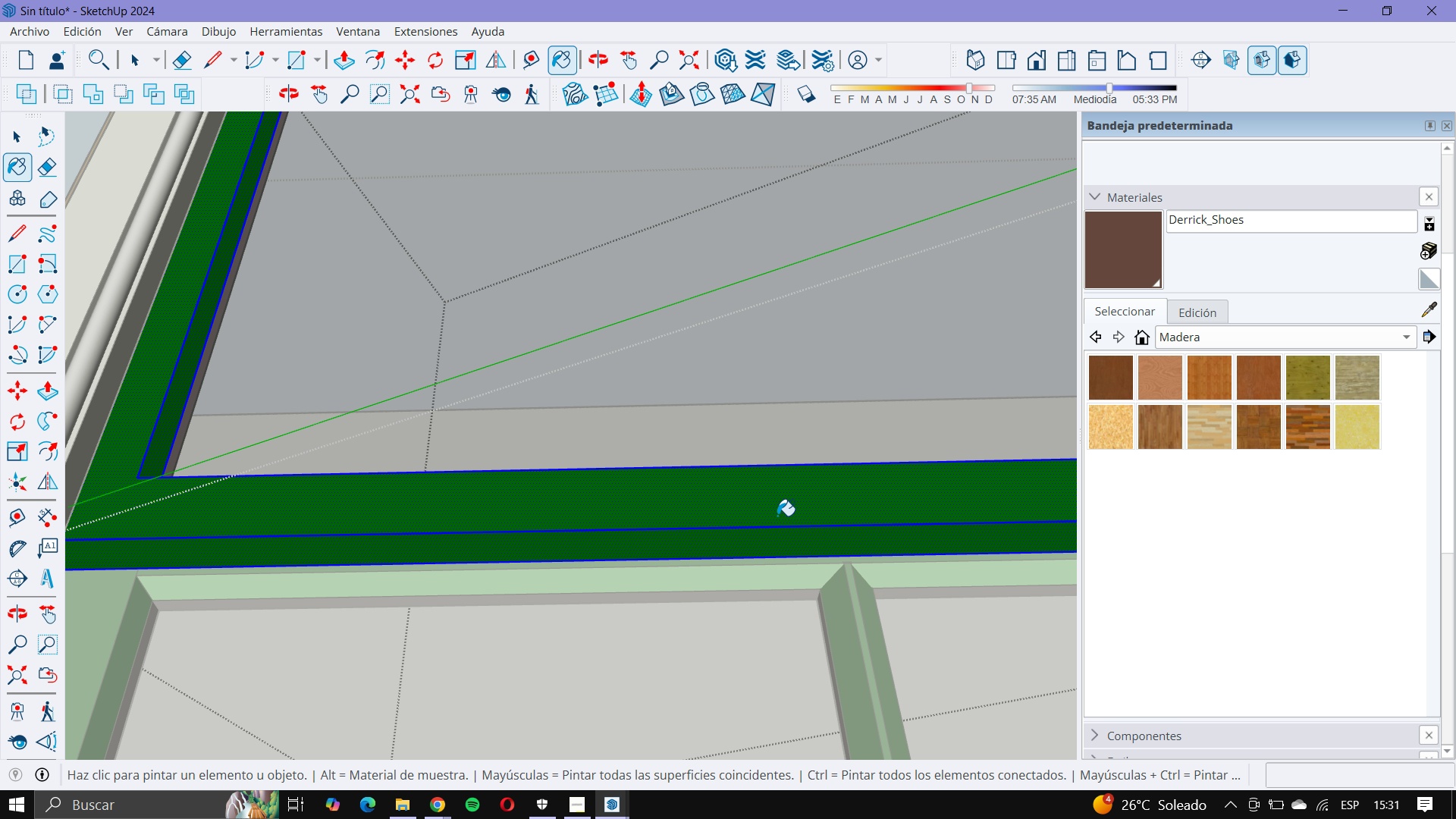 
left_click([777, 518])
 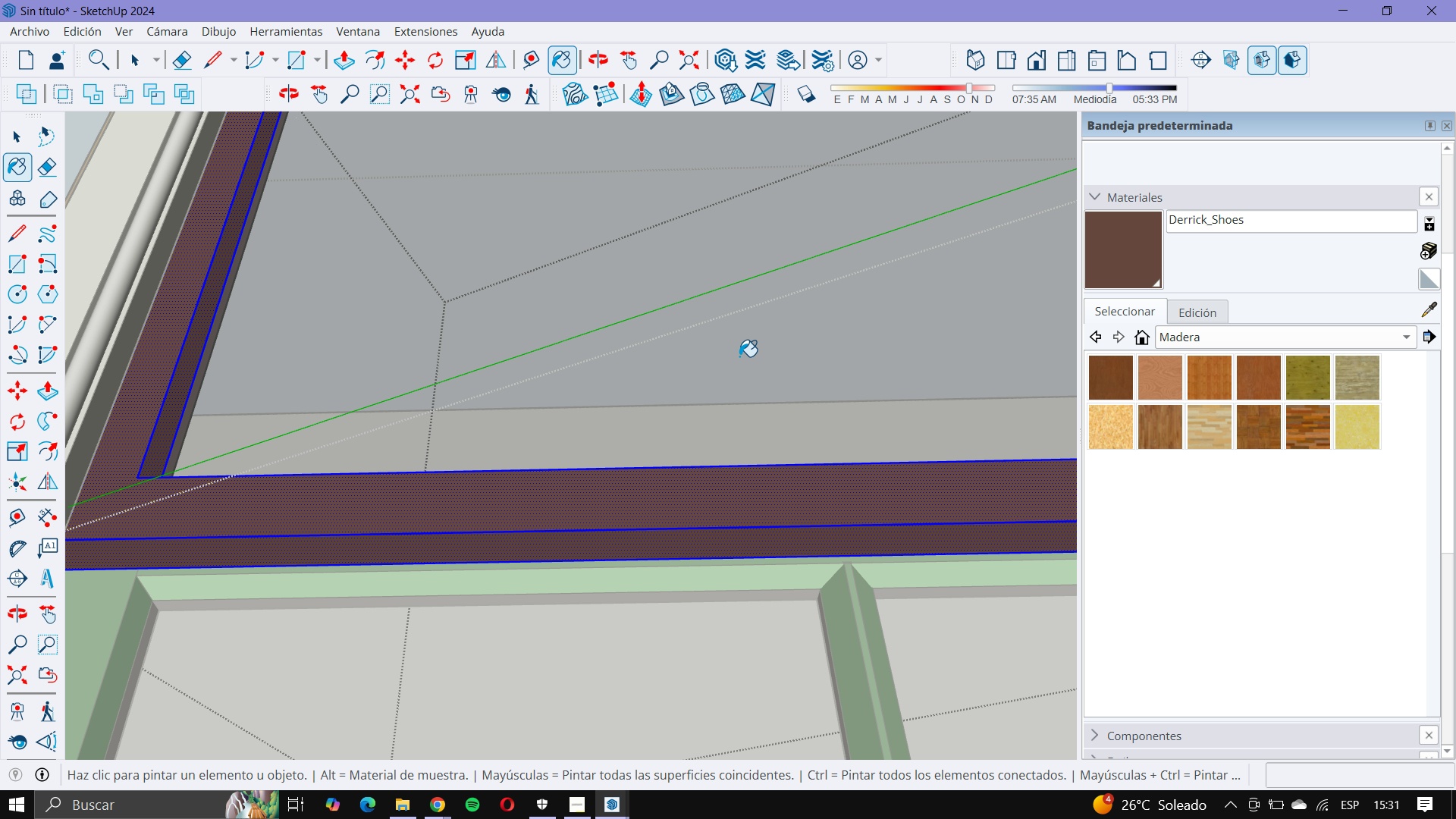 
scroll: coordinate [736, 324], scroll_direction: down, amount: 11.0
 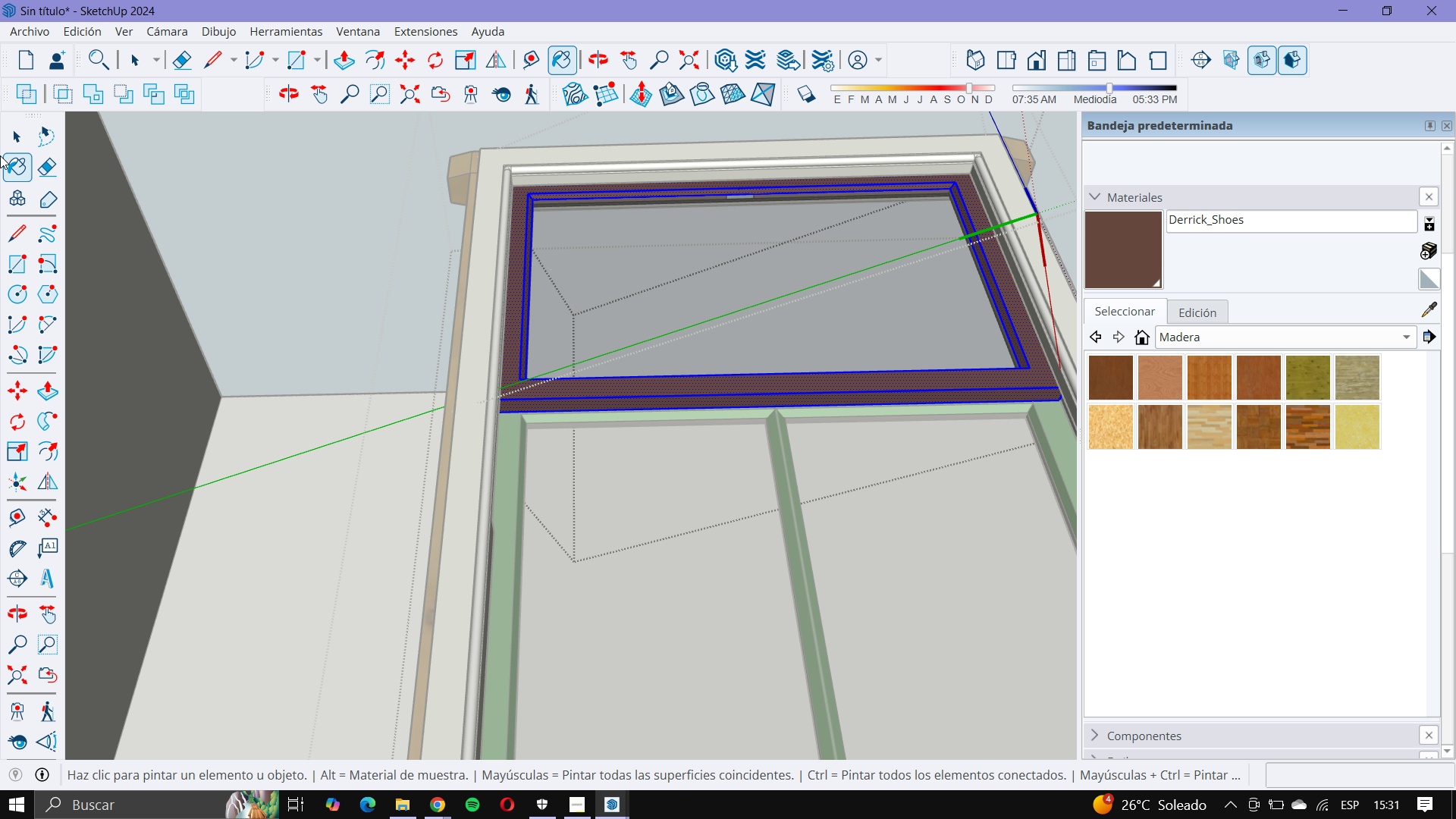 
key(Escape)
 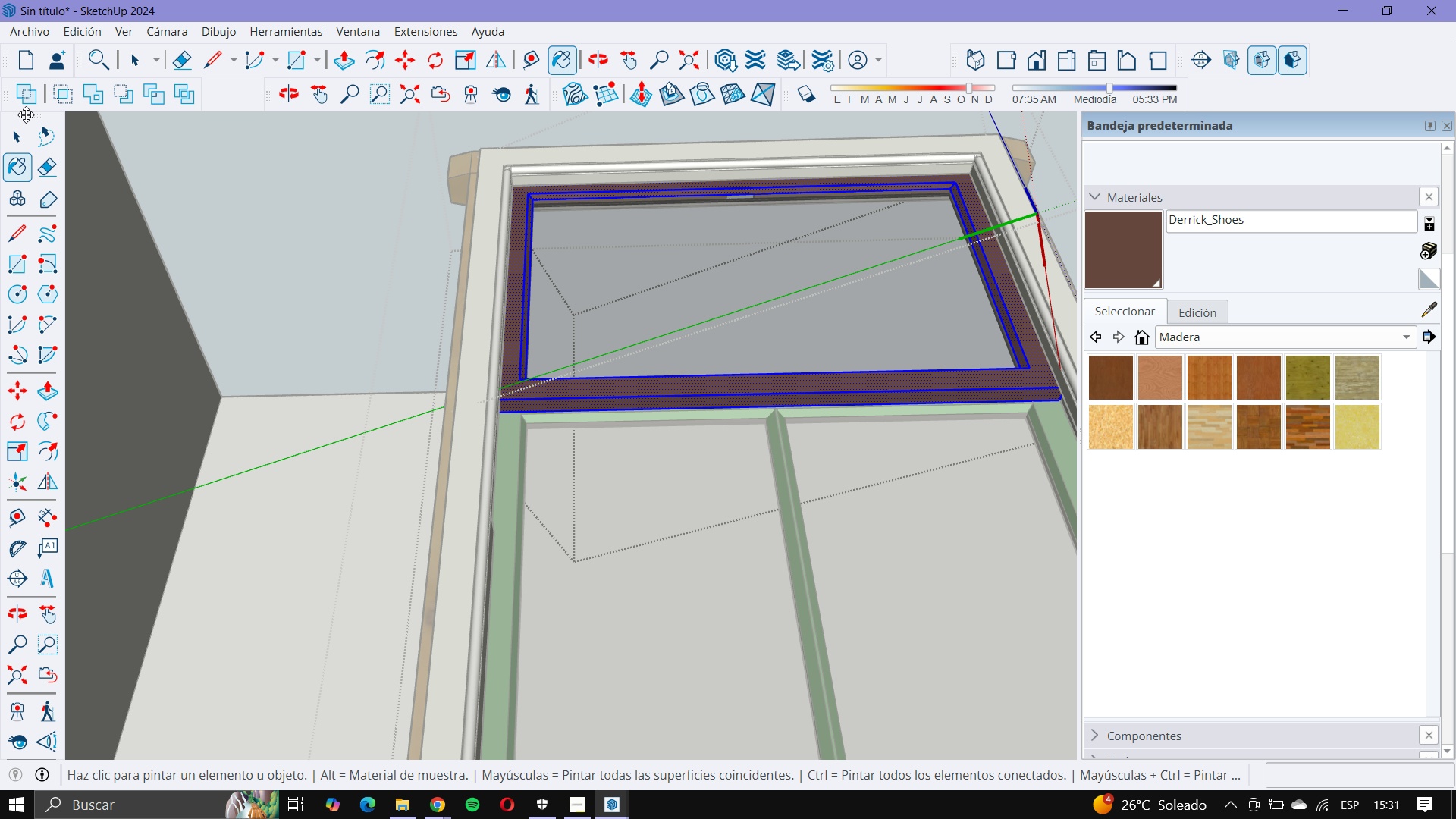 
left_click([26, 115])
 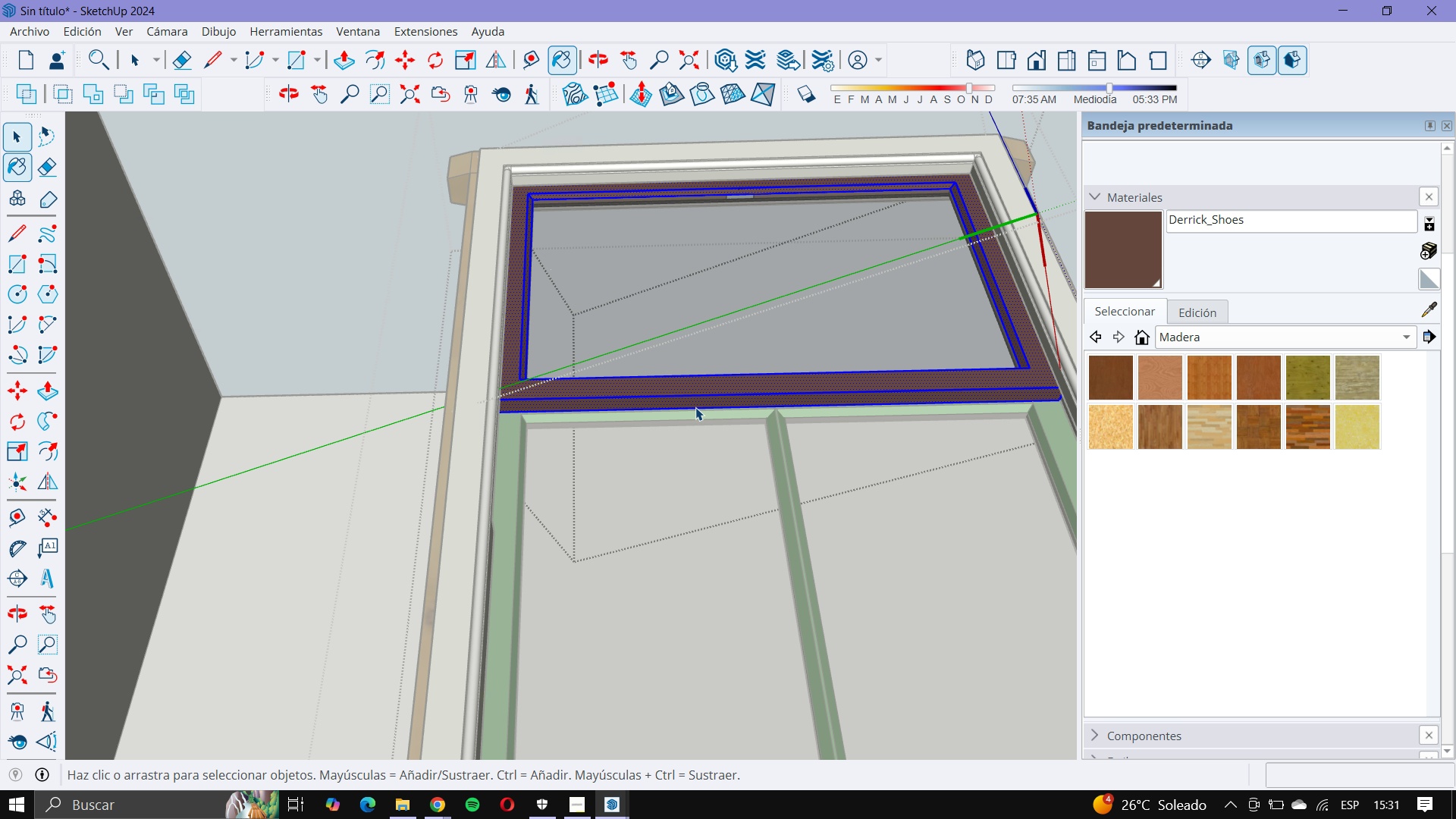 
double_click([794, 485])
 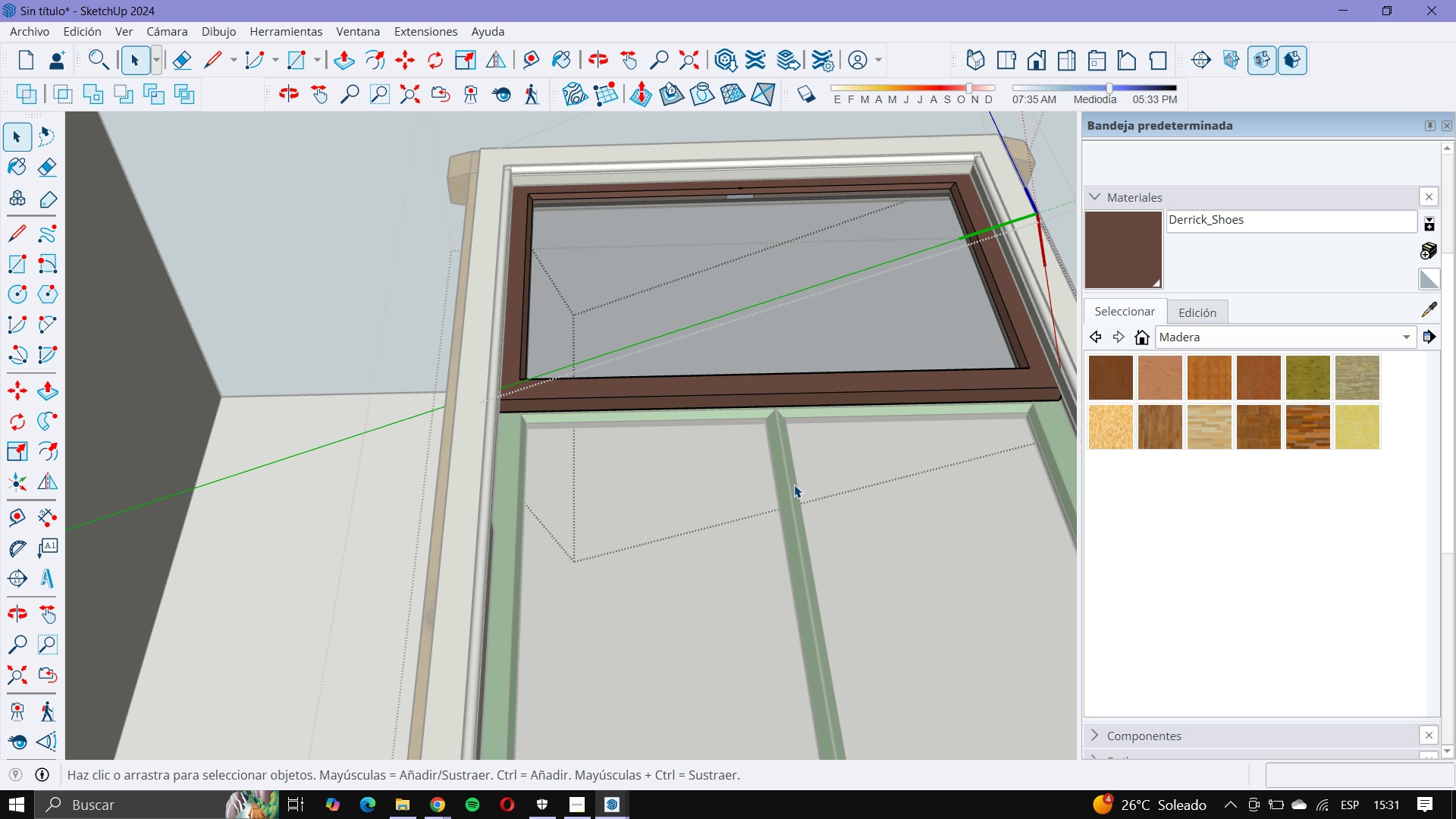 
key(Escape)
 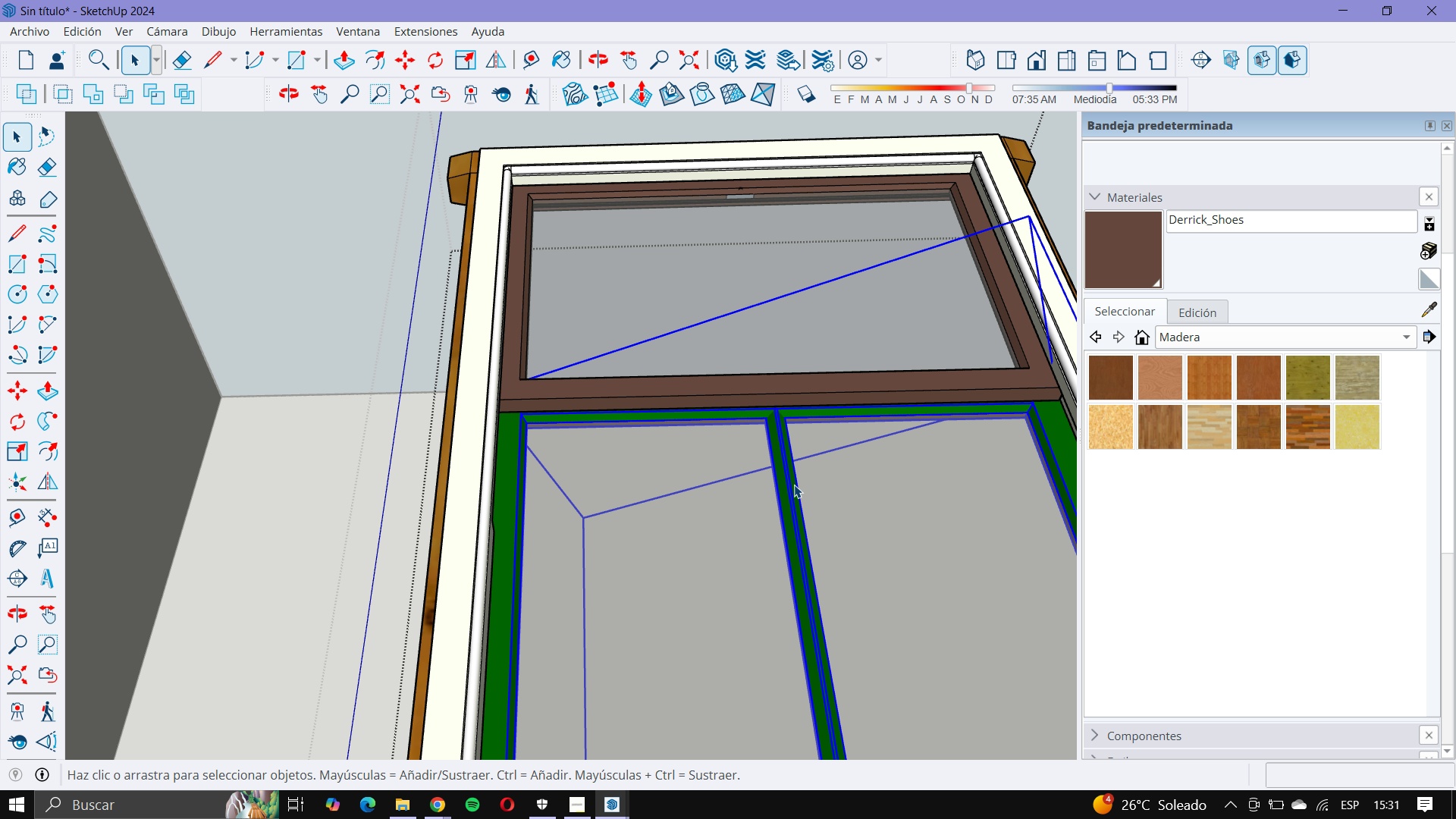 
double_click([794, 485])
 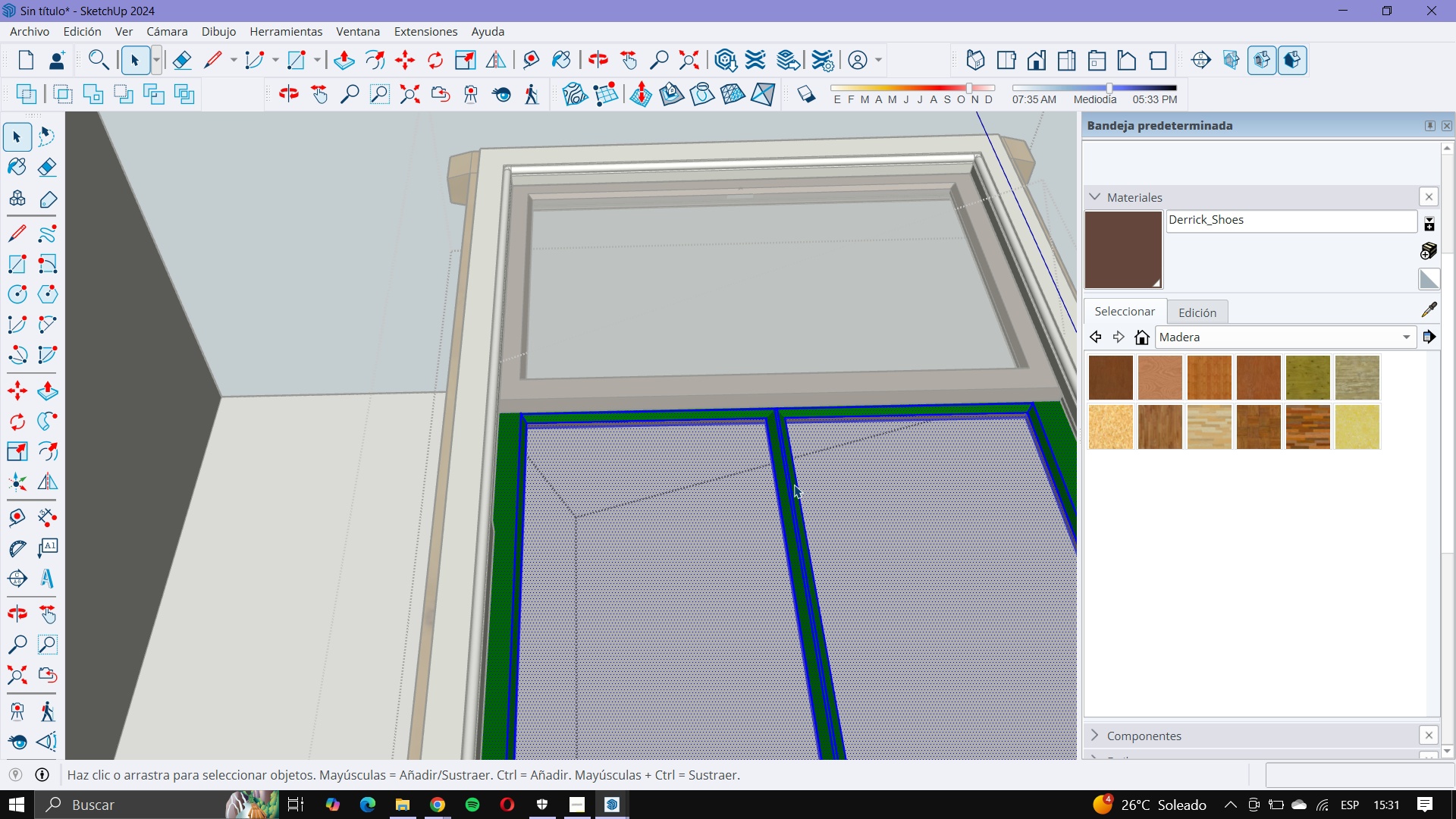 
triple_click([794, 485])
 